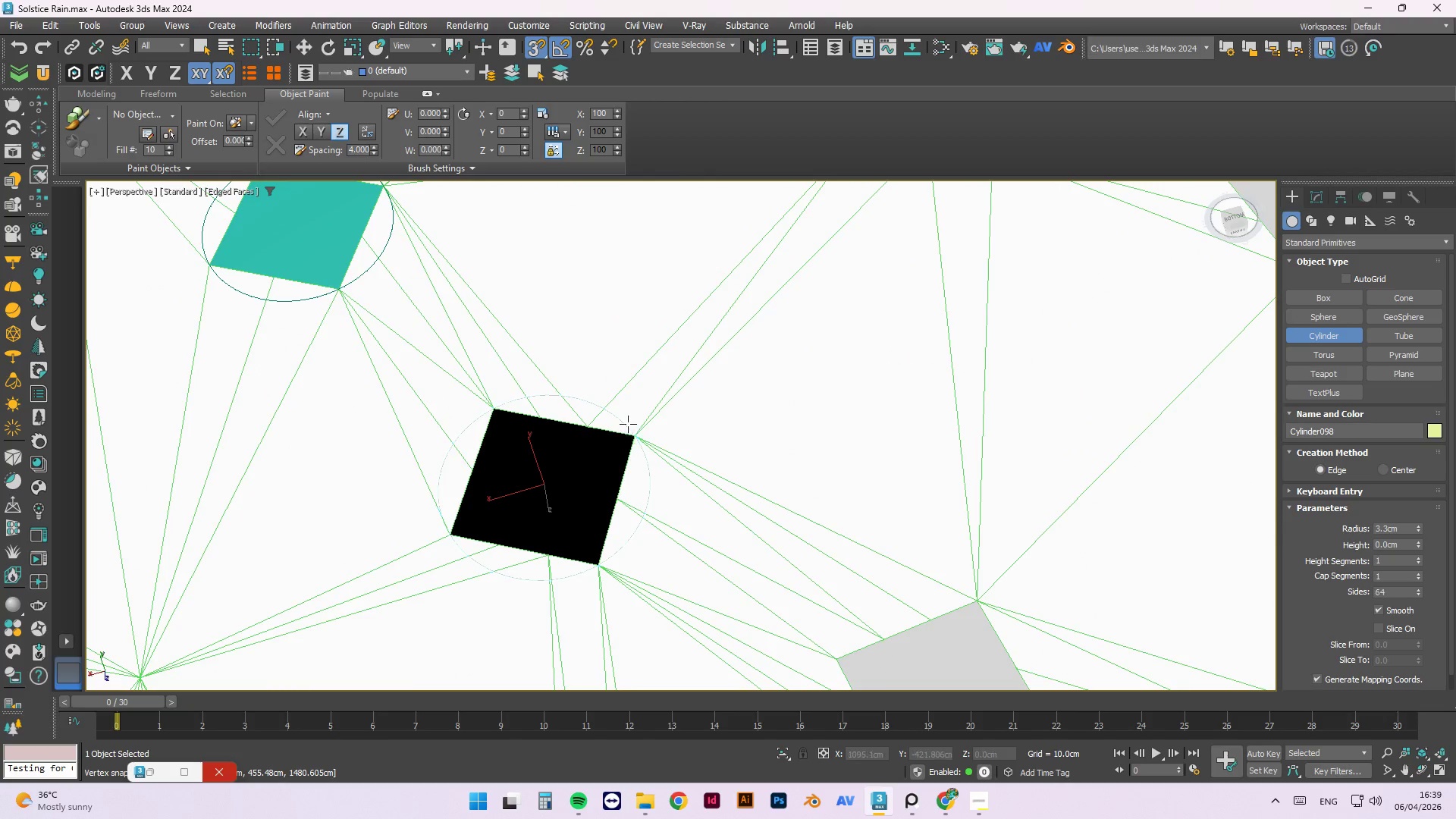 
hold_key(key=AltLeft, duration=0.58)
 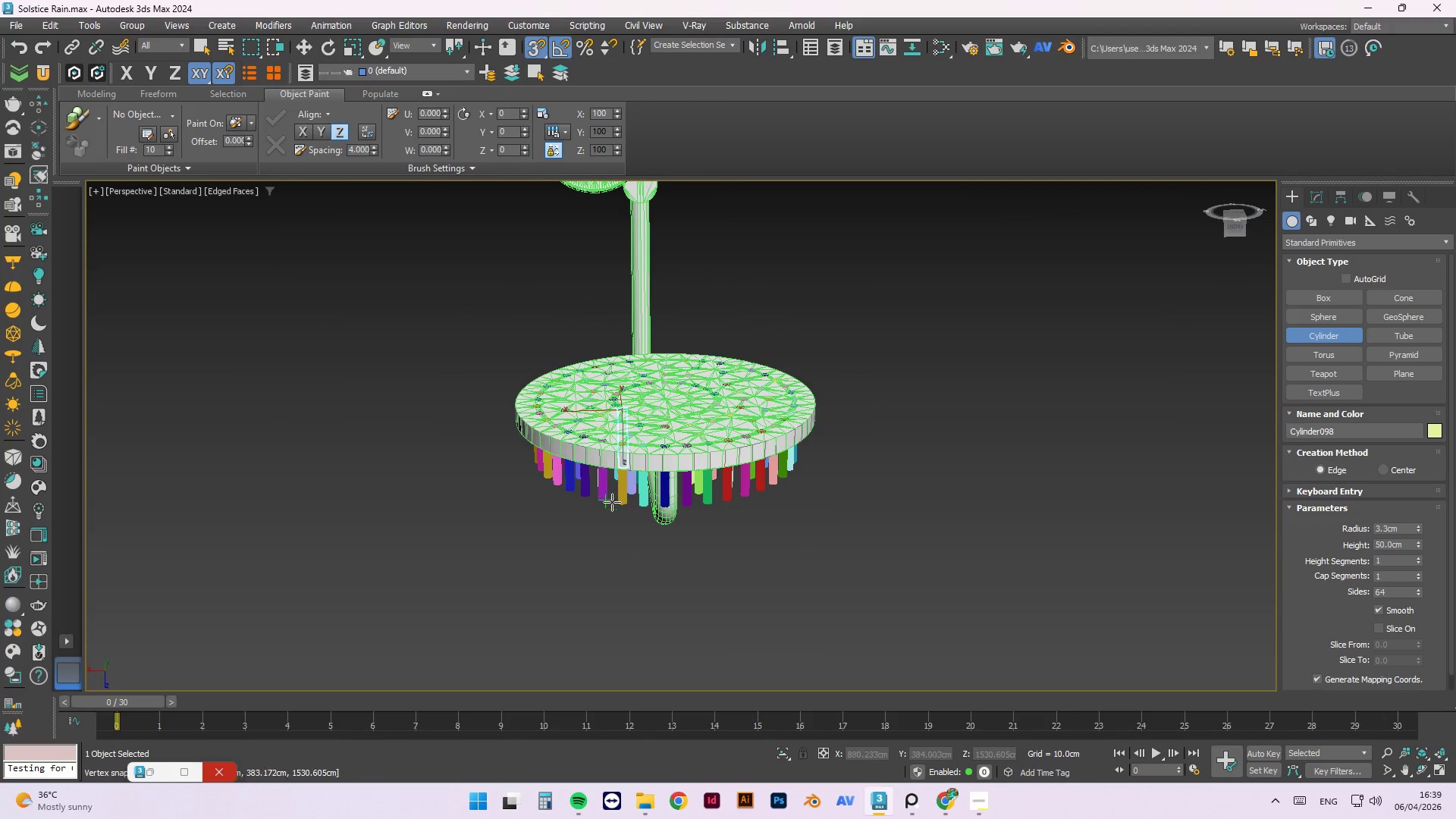 
scroll: coordinate [626, 412], scroll_direction: down, amount: 8.0
 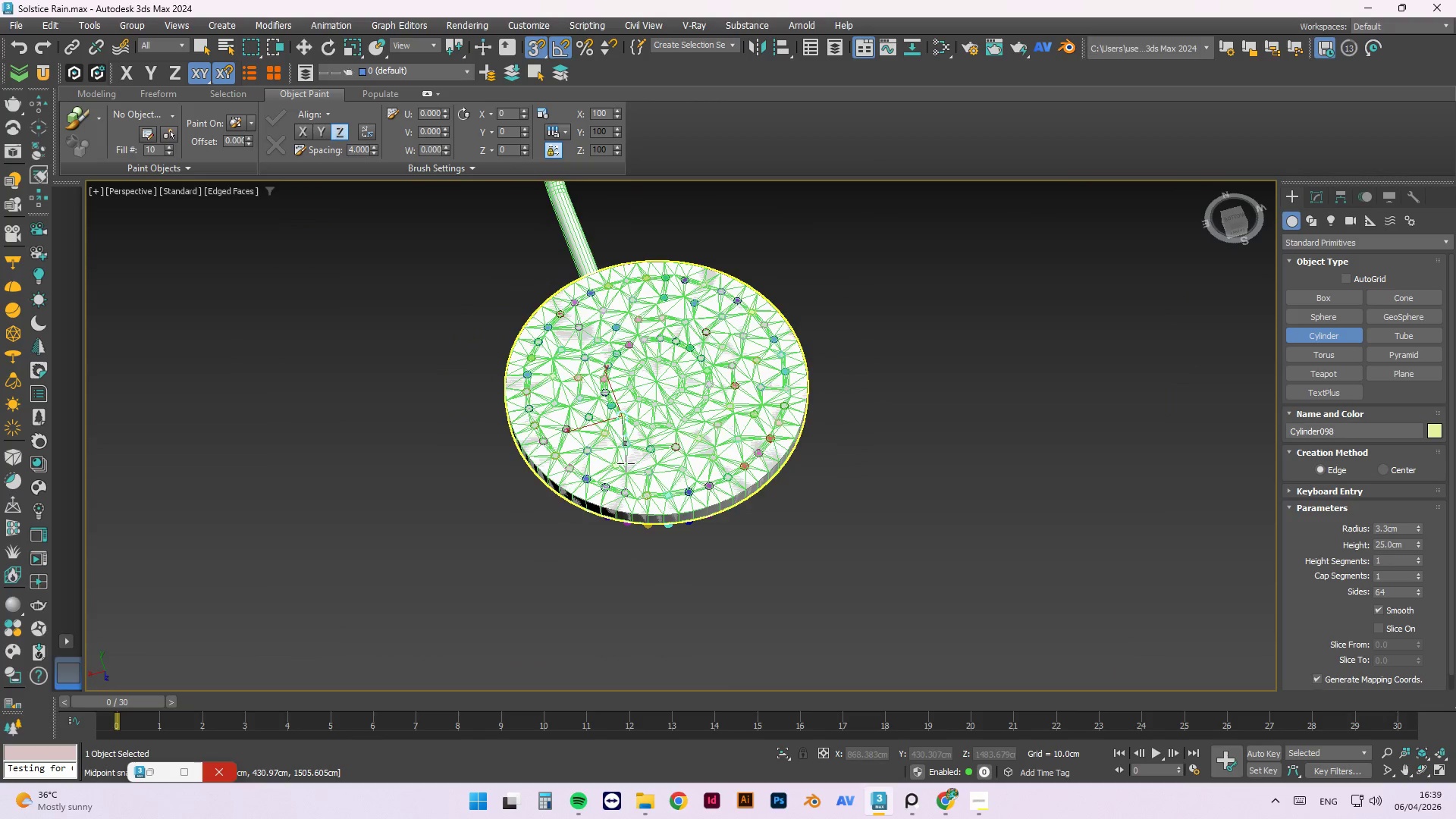 
hold_key(key=AltLeft, duration=1.53)
left_click([619, 502])
 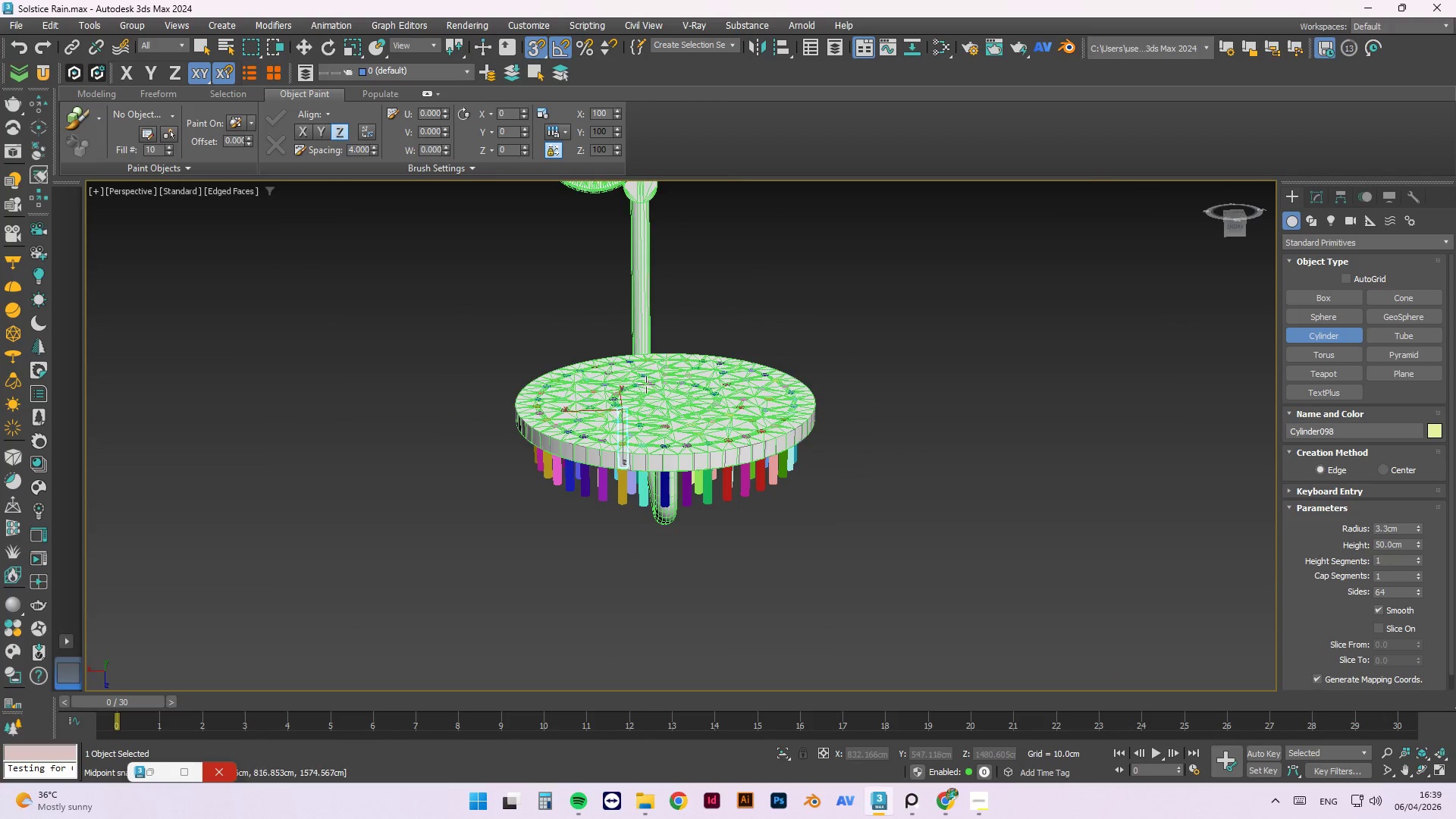 
hold_key(key=AltLeft, duration=0.64)
 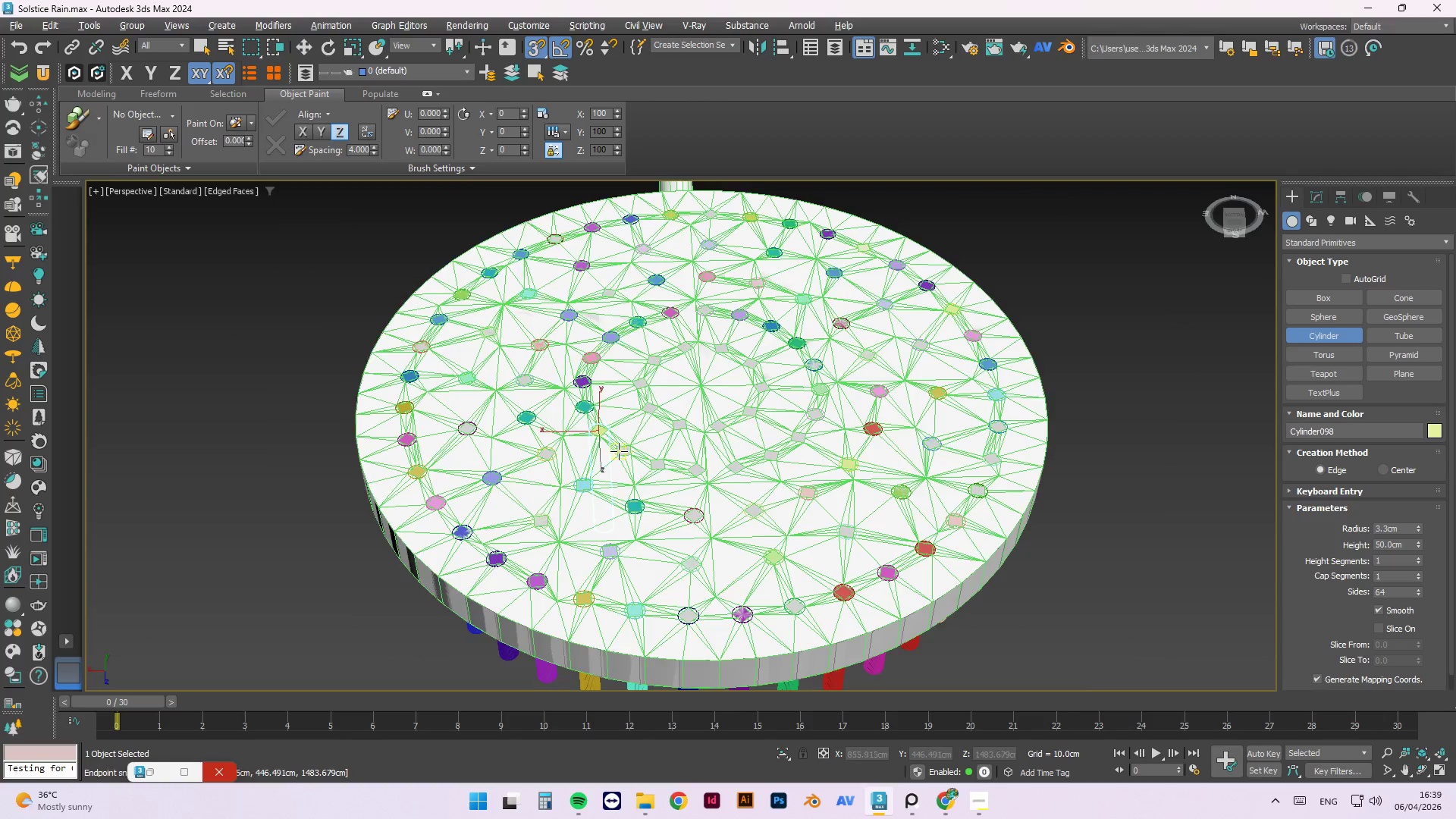 
scroll: coordinate [614, 472], scroll_direction: up, amount: 7.0
 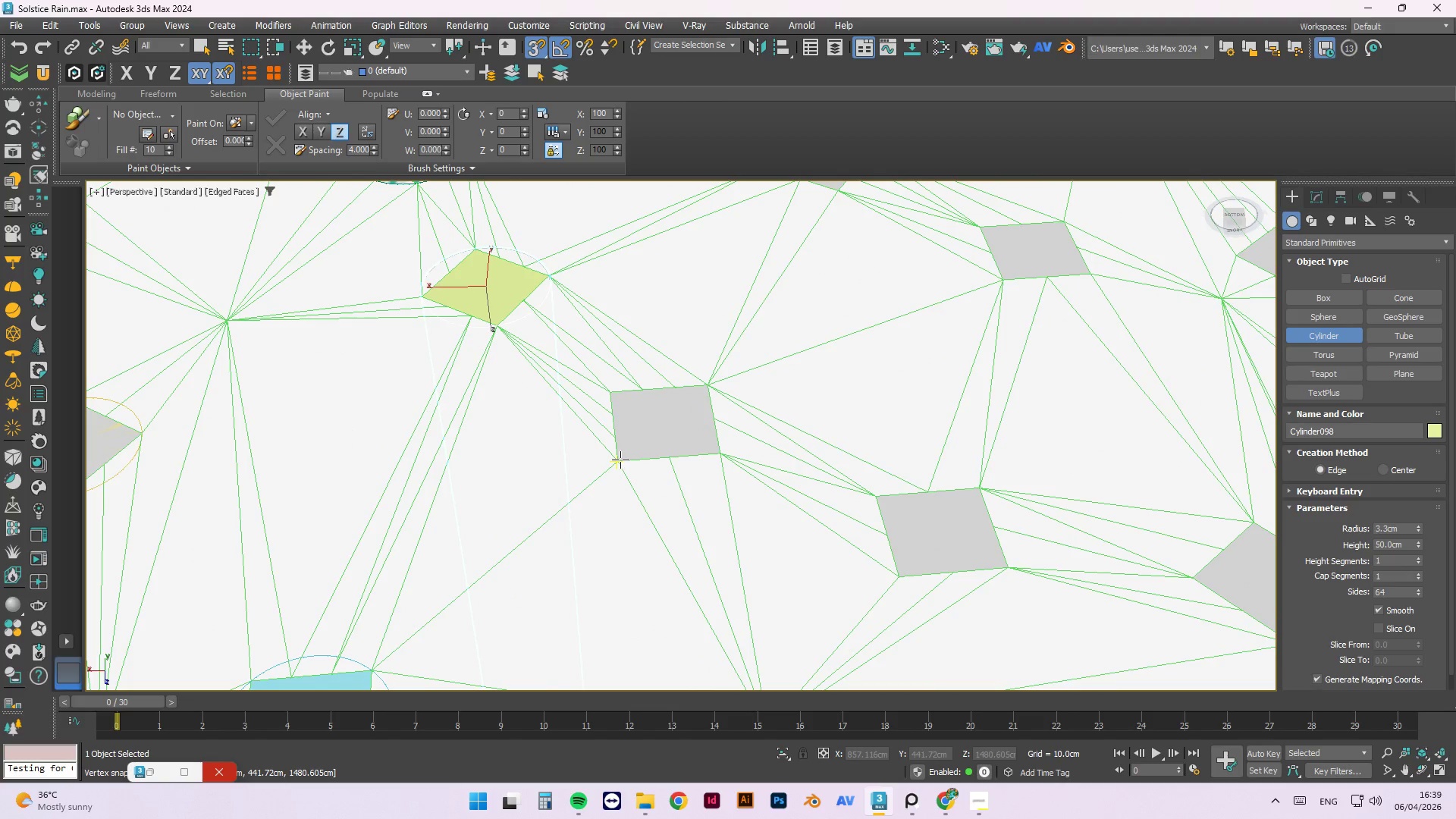 
left_click_drag(start_coordinate=[620, 460], to_coordinate=[711, 381])
 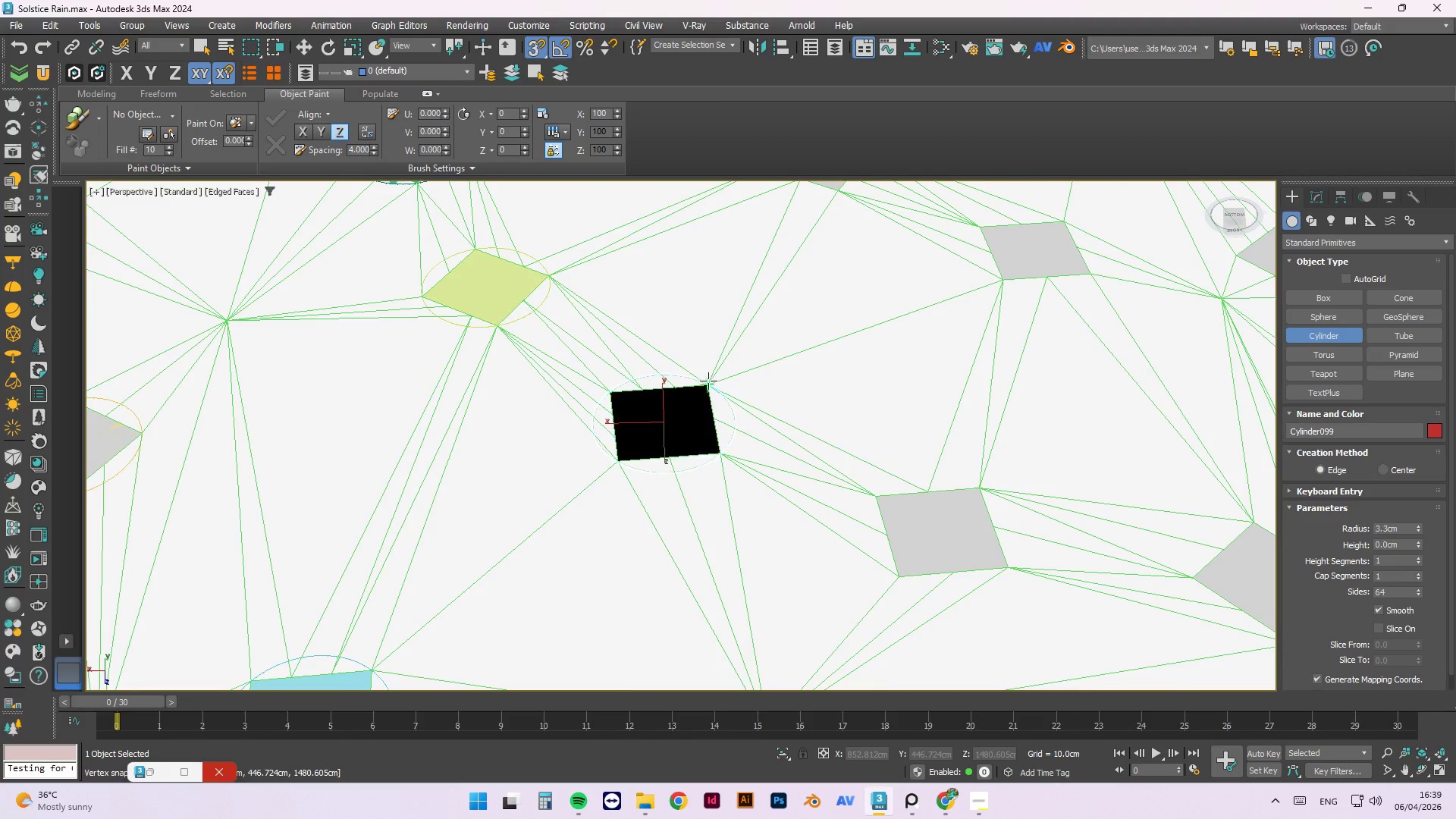 
key(Alt+AltLeft)
 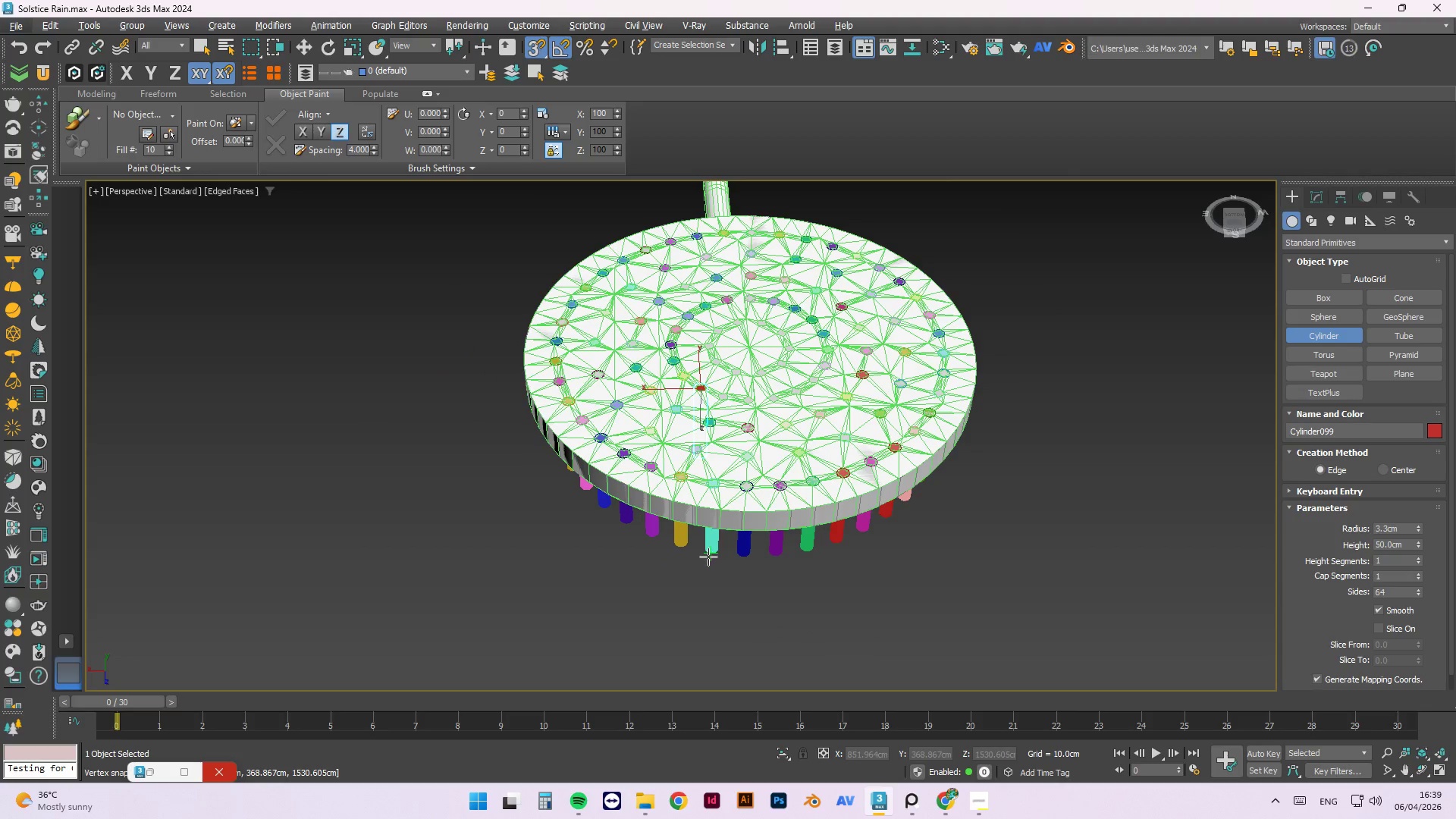 
scroll: coordinate [703, 388], scroll_direction: down, amount: 6.0
 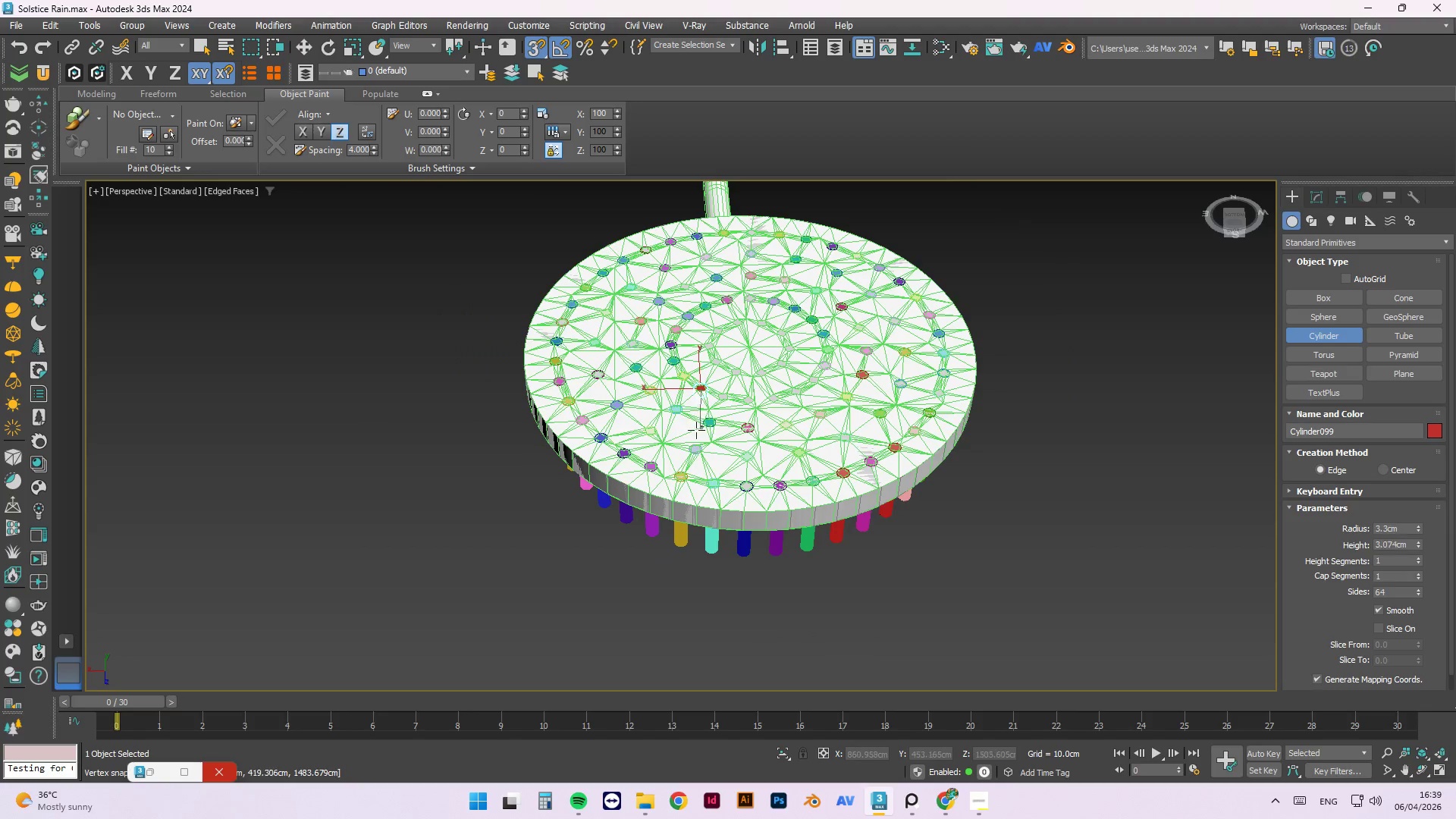 
left_click([708, 557])
 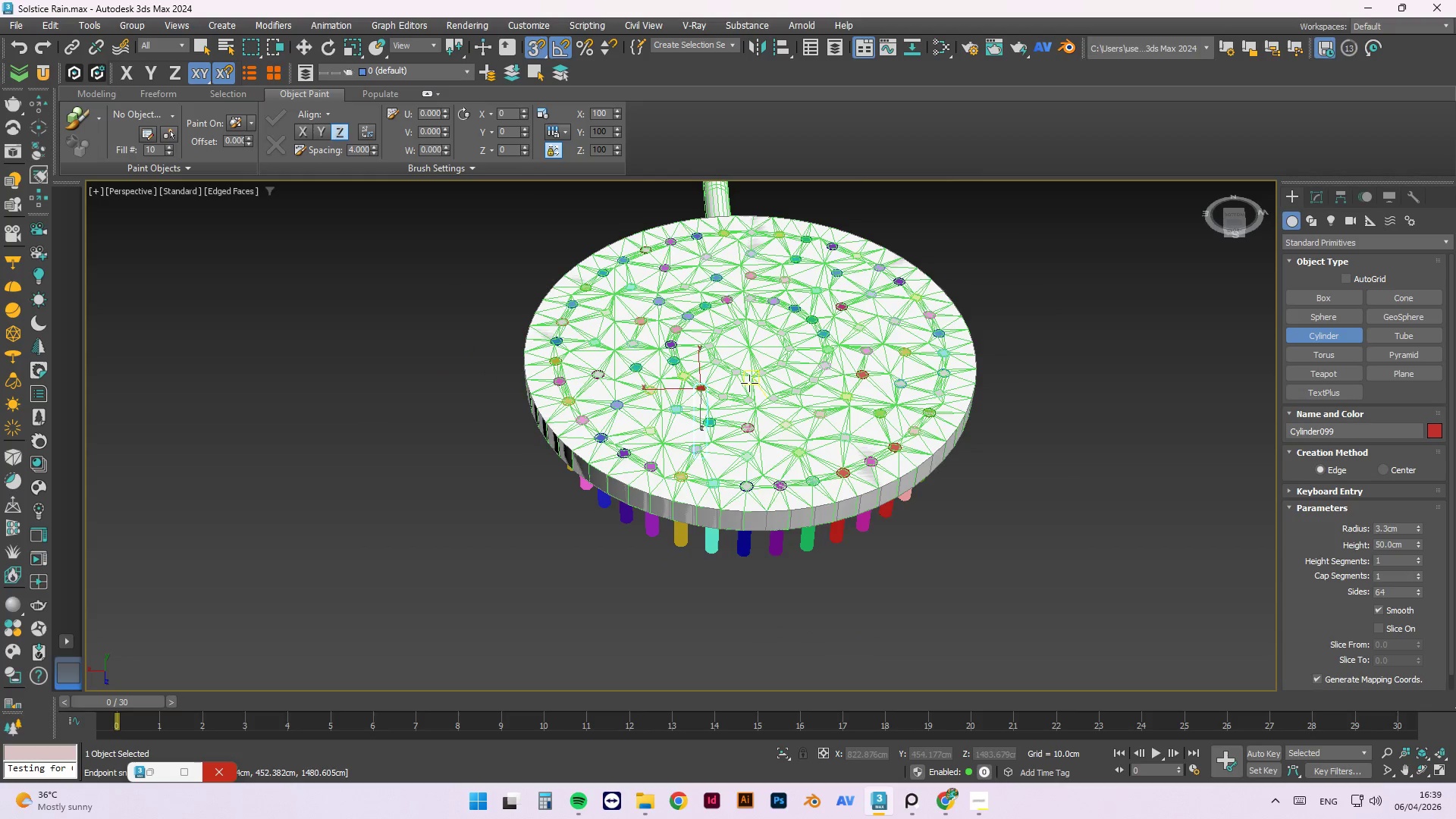 
scroll: coordinate [686, 416], scroll_direction: up, amount: 4.0
 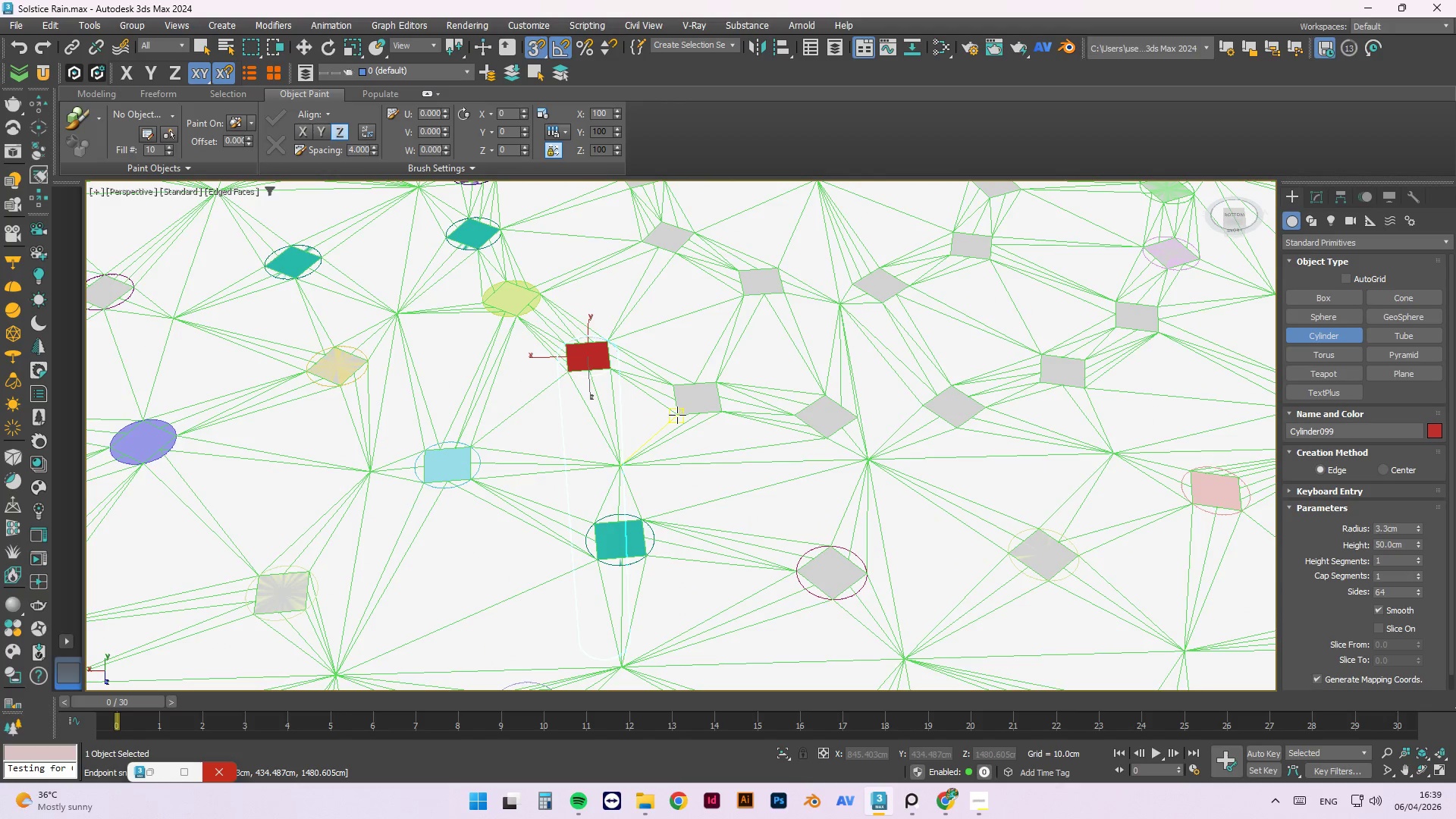 
left_click_drag(start_coordinate=[677, 415], to_coordinate=[714, 383])
 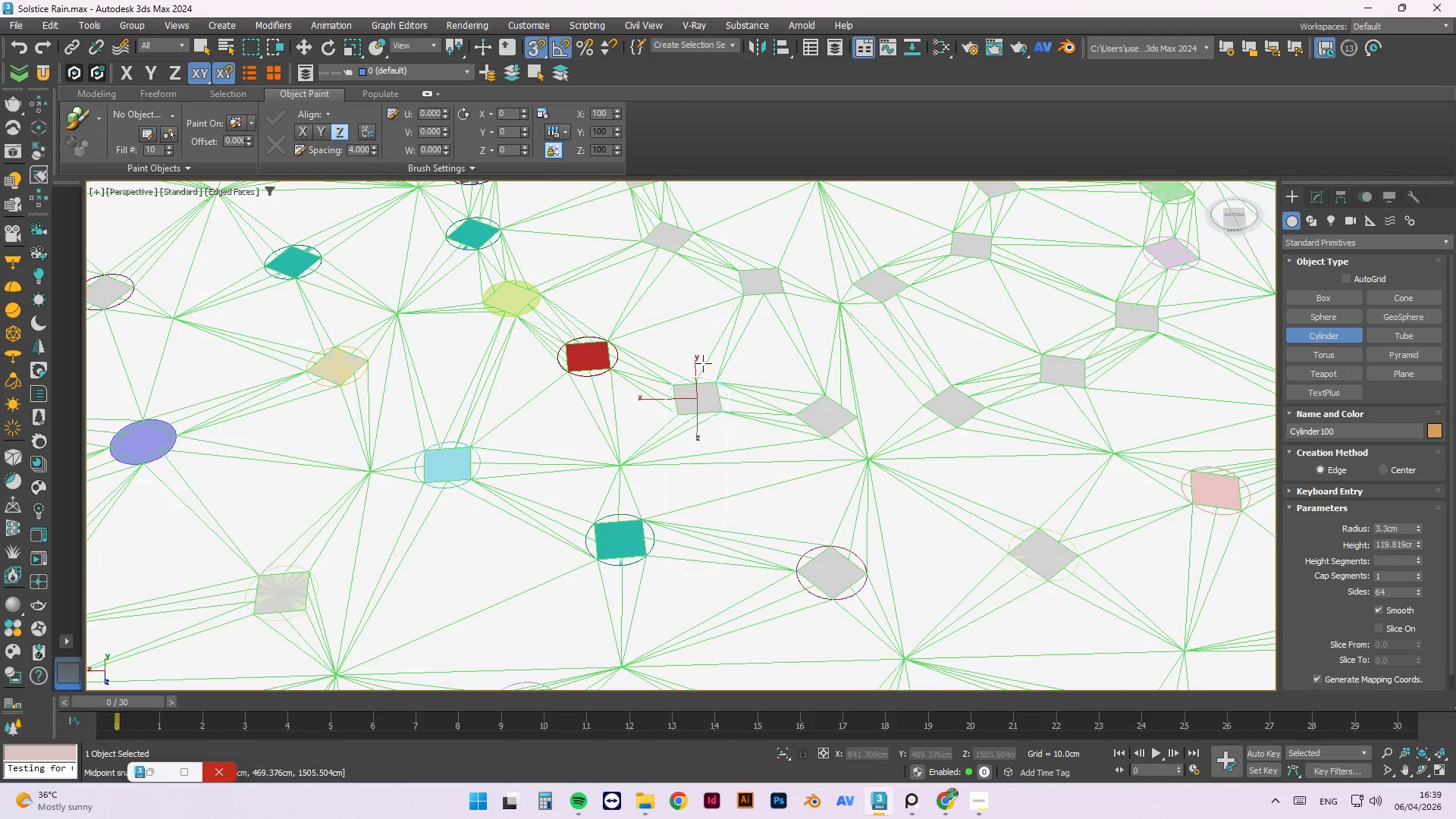 
scroll: coordinate [702, 358], scroll_direction: down, amount: 5.0
 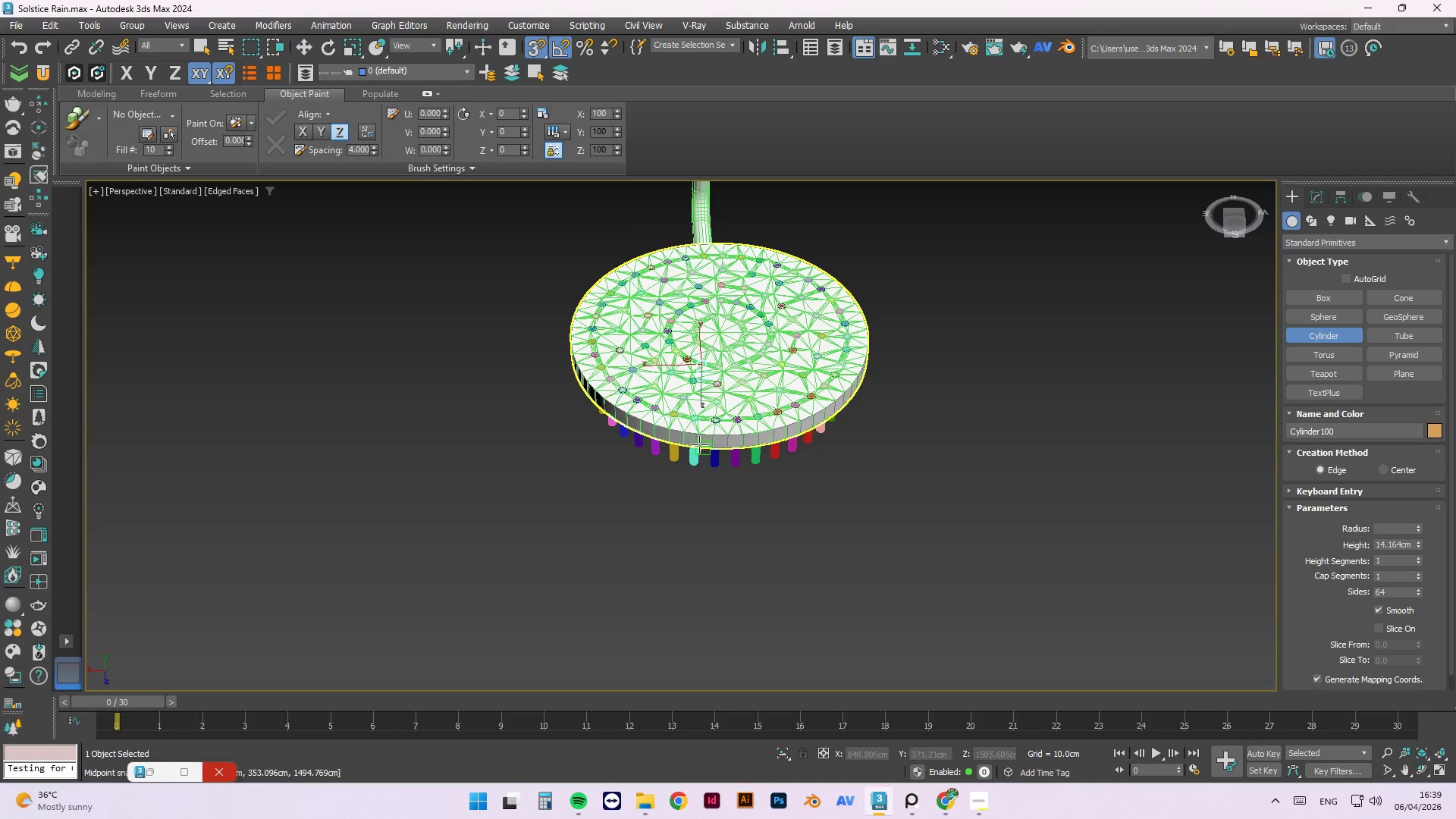 
scroll: coordinate [698, 448], scroll_direction: up, amount: 2.0
 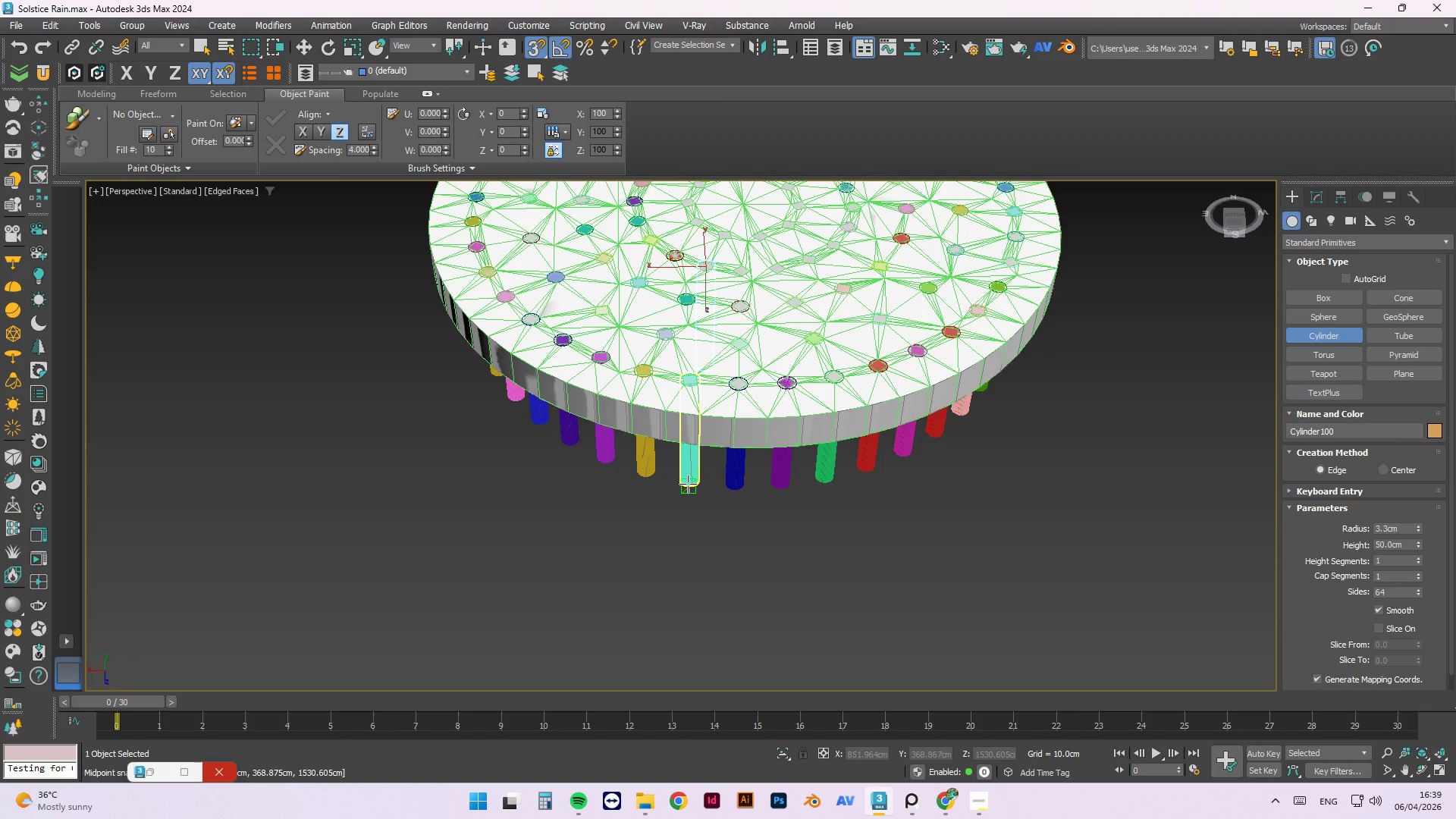 
left_click([688, 484])
 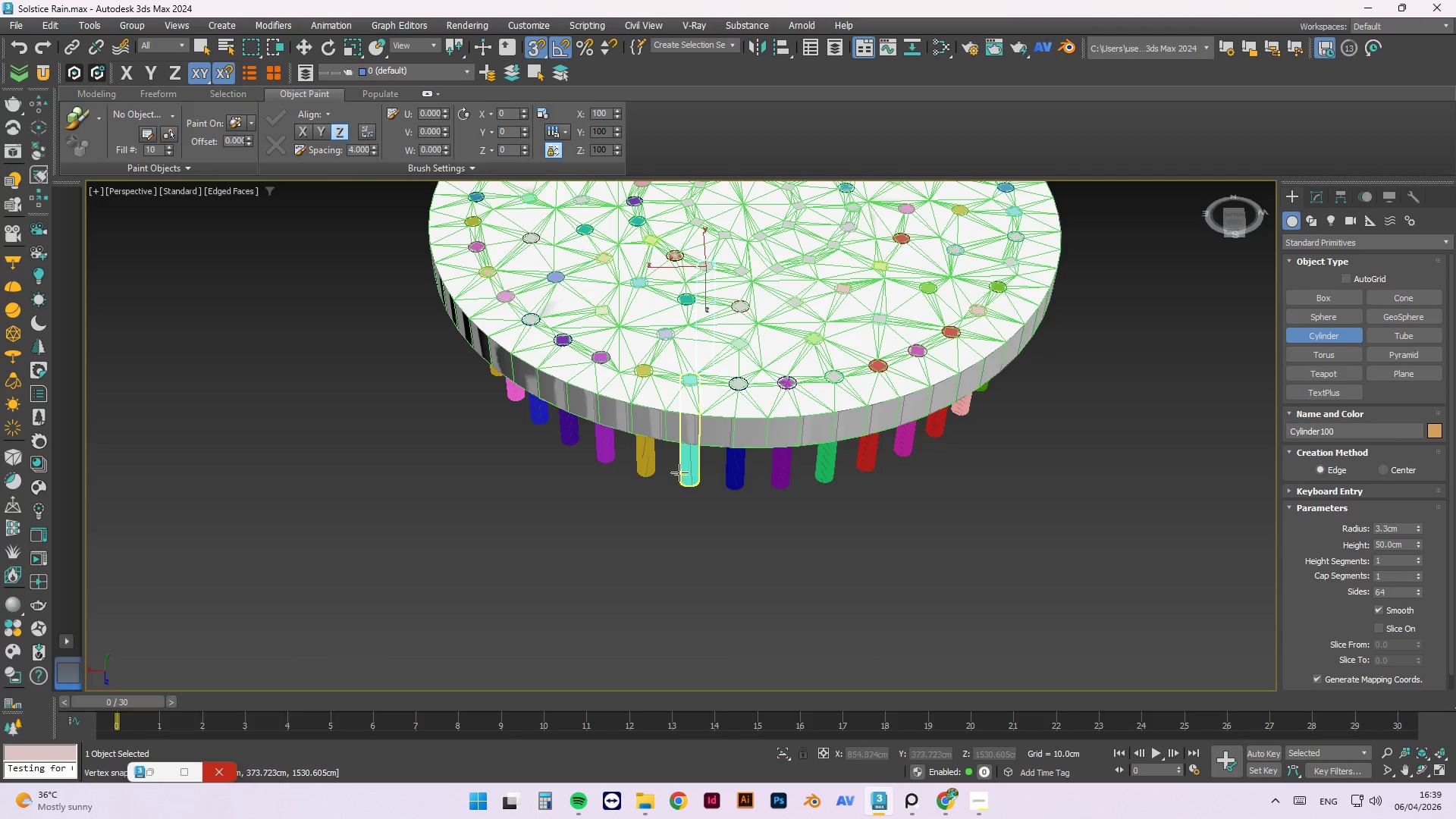 
scroll: coordinate [704, 458], scroll_direction: up, amount: 4.0
 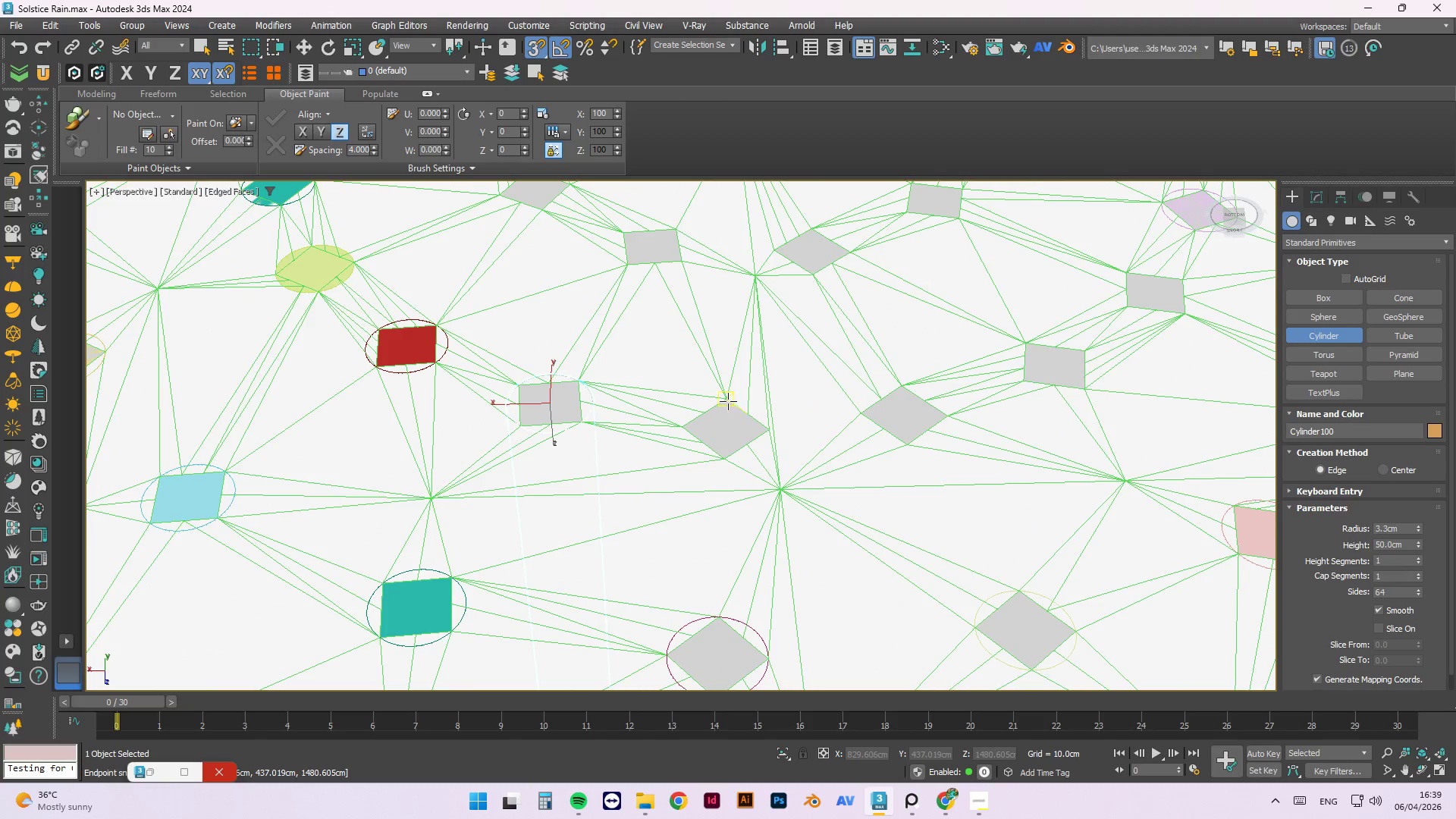 
left_click_drag(start_coordinate=[727, 398], to_coordinate=[723, 459])
 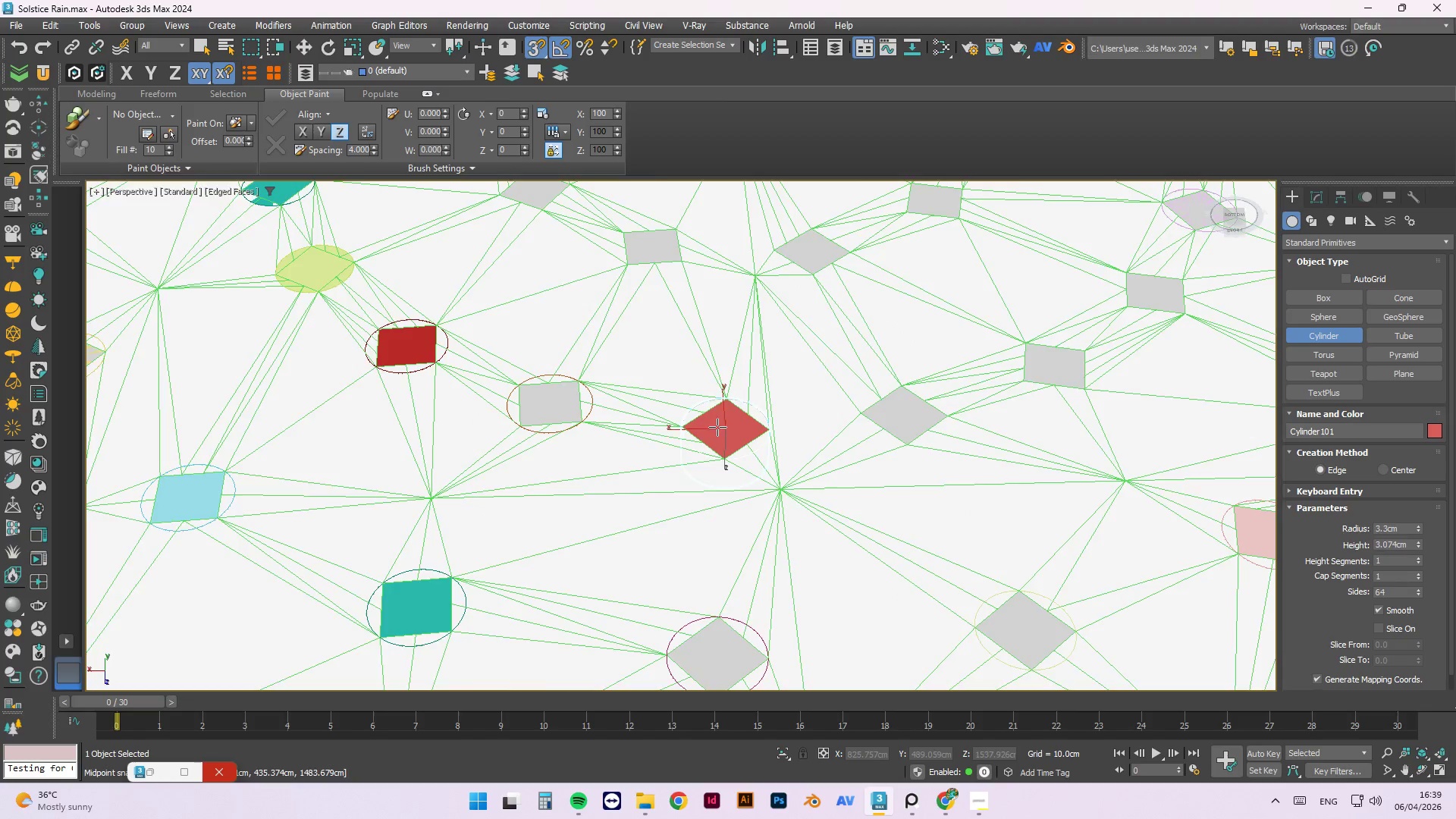 
scroll: coordinate [711, 420], scroll_direction: down, amount: 5.0
 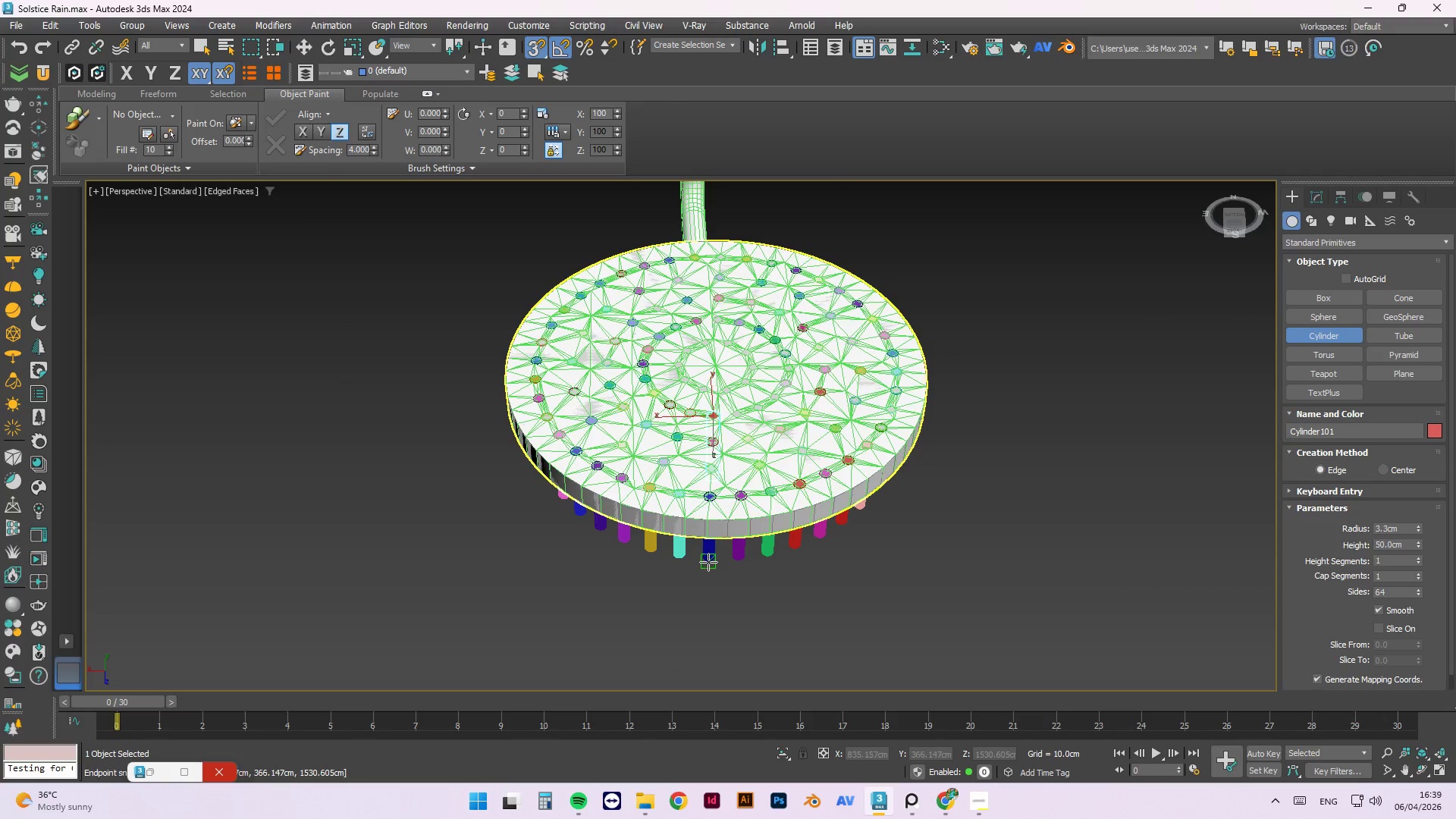 
left_click([708, 562])
 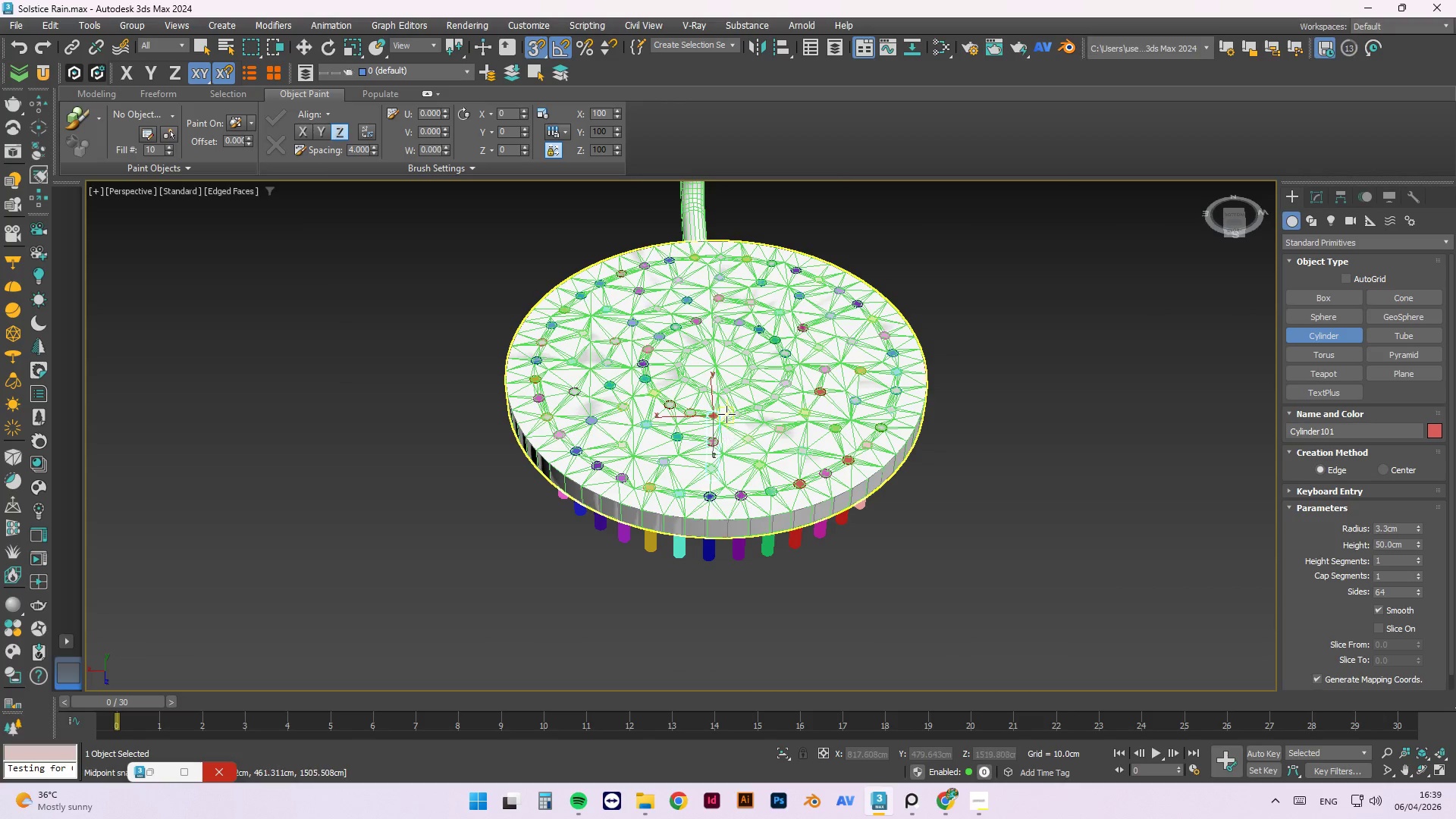 
scroll: coordinate [750, 410], scroll_direction: up, amount: 6.0
 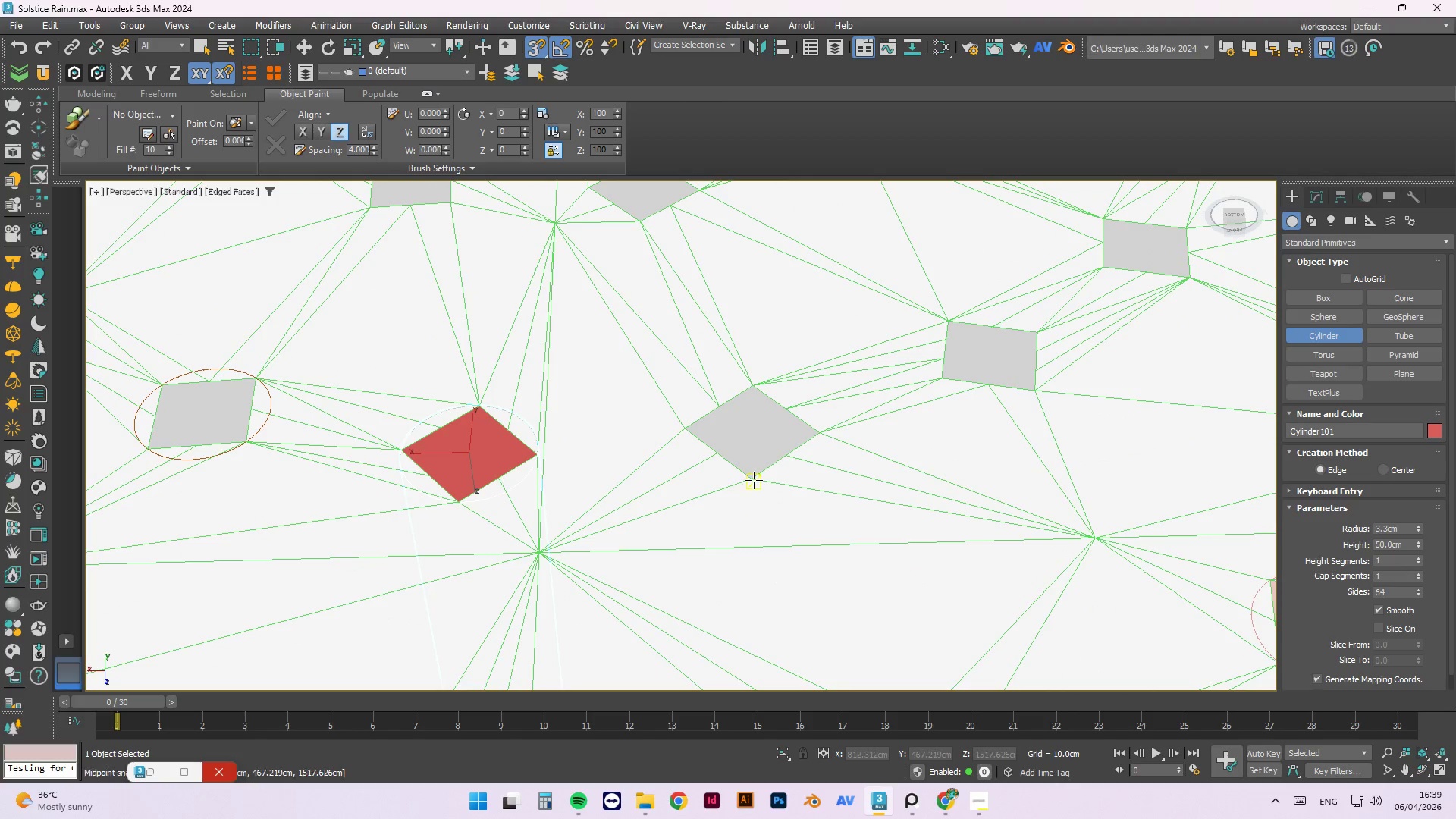 
left_click_drag(start_coordinate=[754, 480], to_coordinate=[750, 401])
 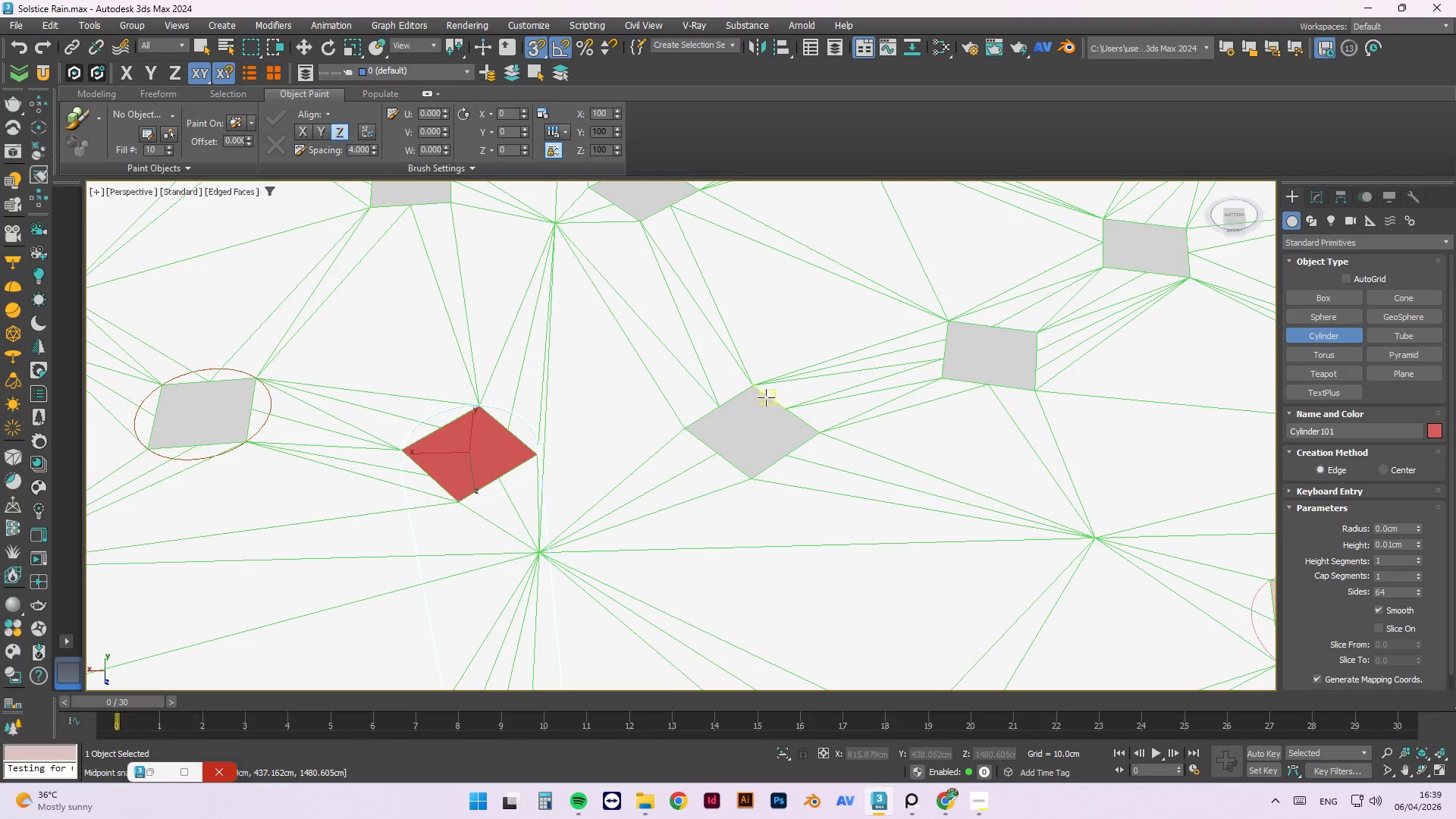 
key(Escape)
 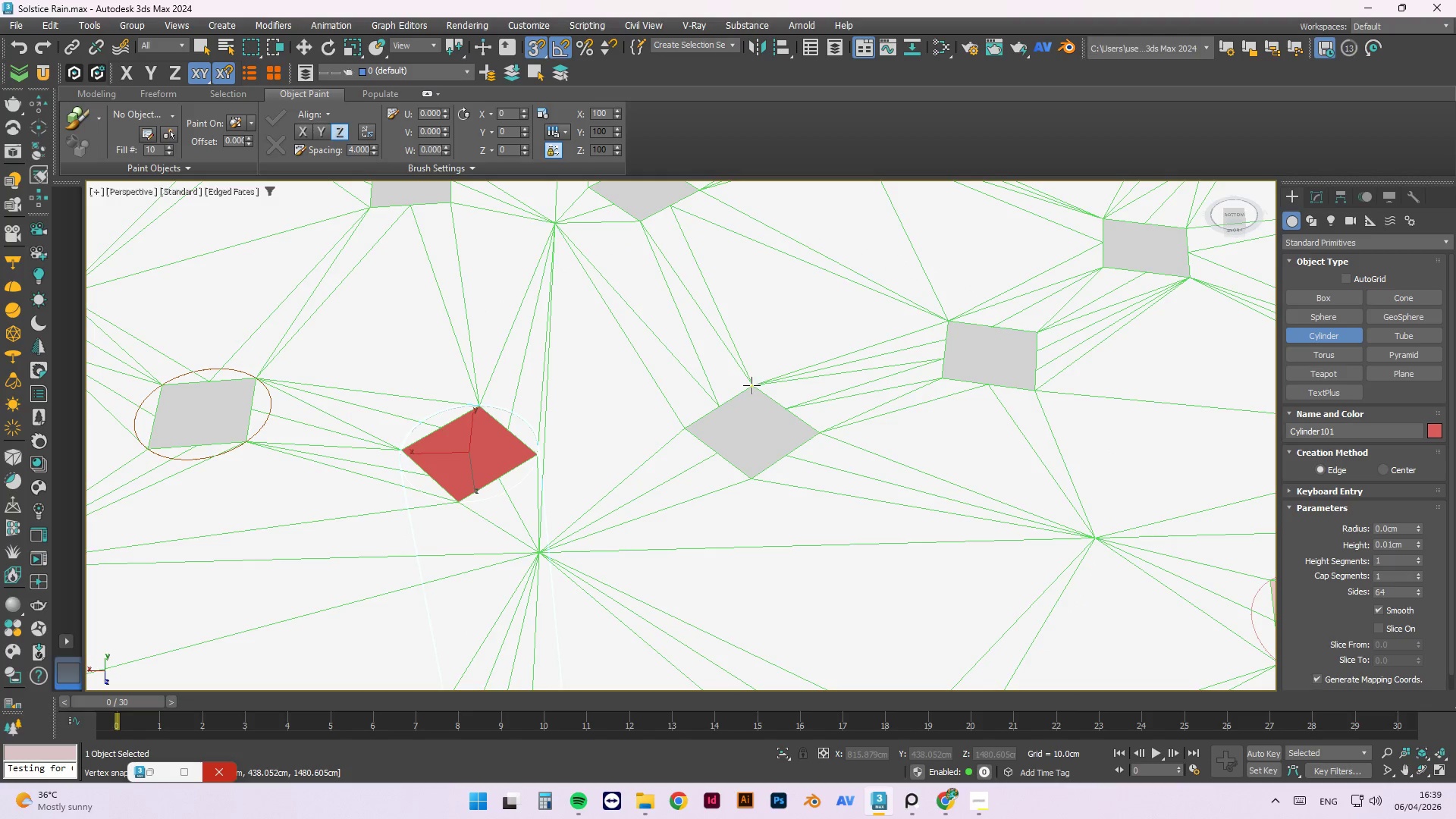 
left_click_drag(start_coordinate=[752, 387], to_coordinate=[750, 481])
 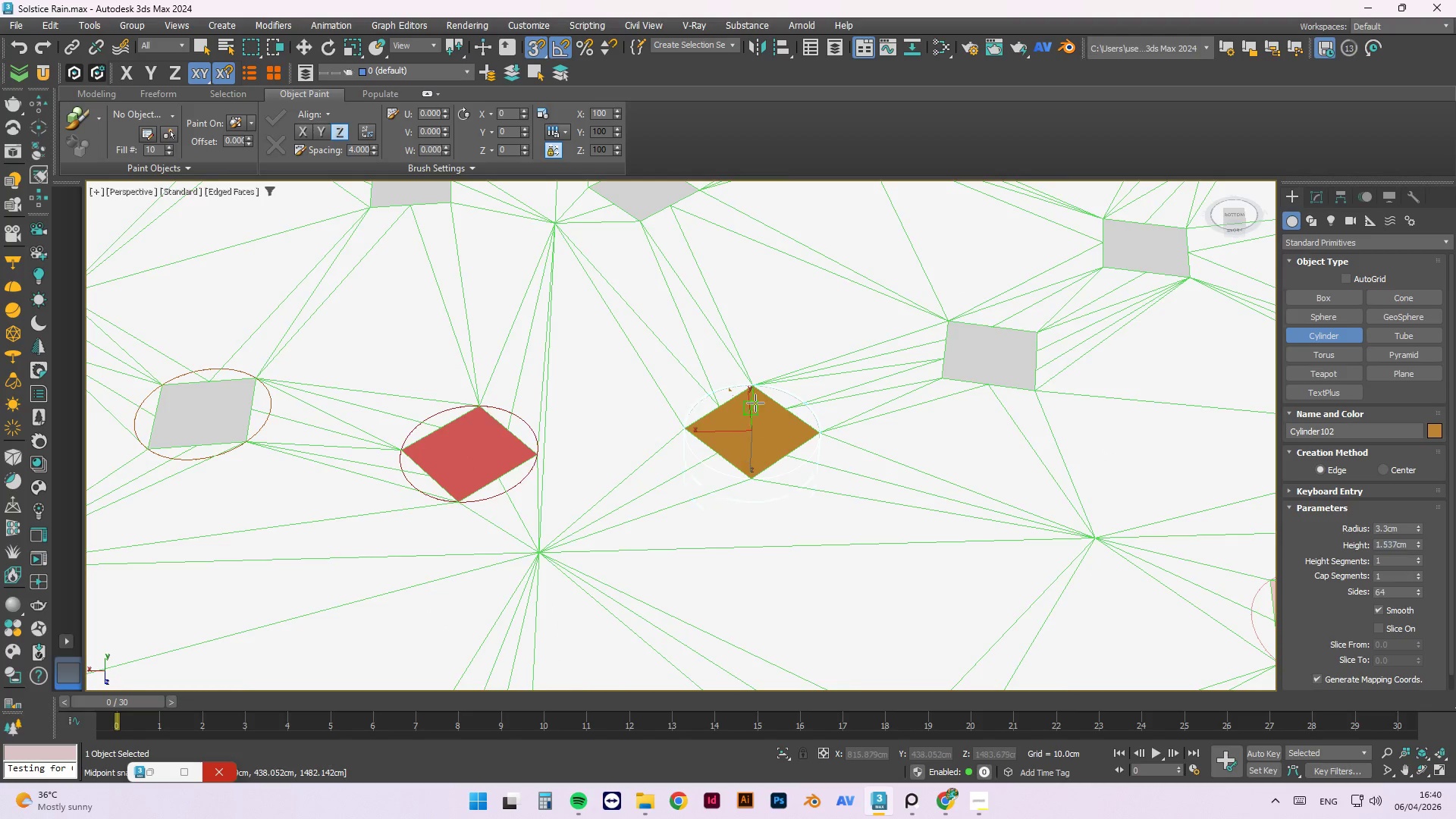 
scroll: coordinate [745, 332], scroll_direction: down, amount: 6.0
 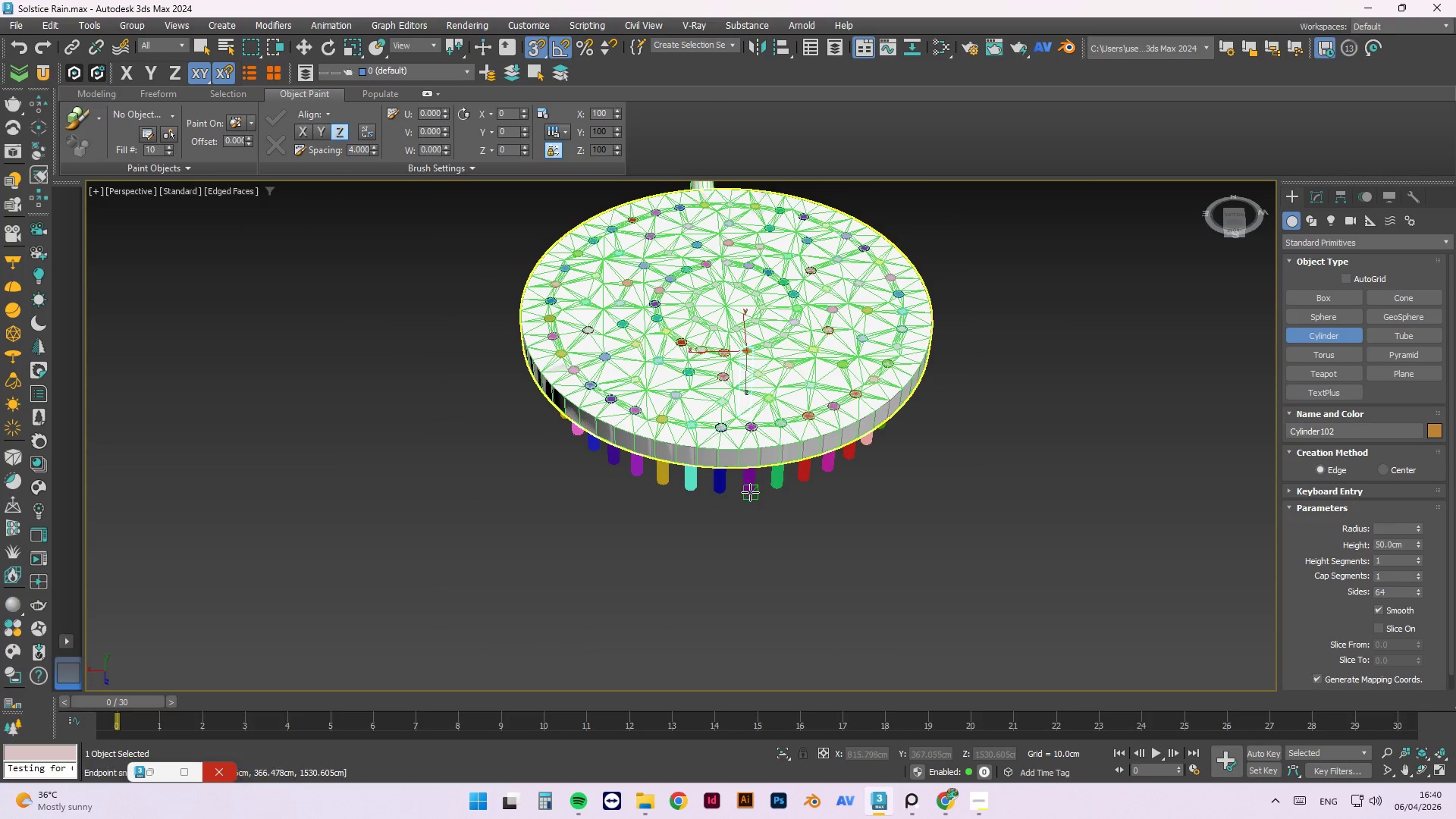 
left_click([749, 493])
 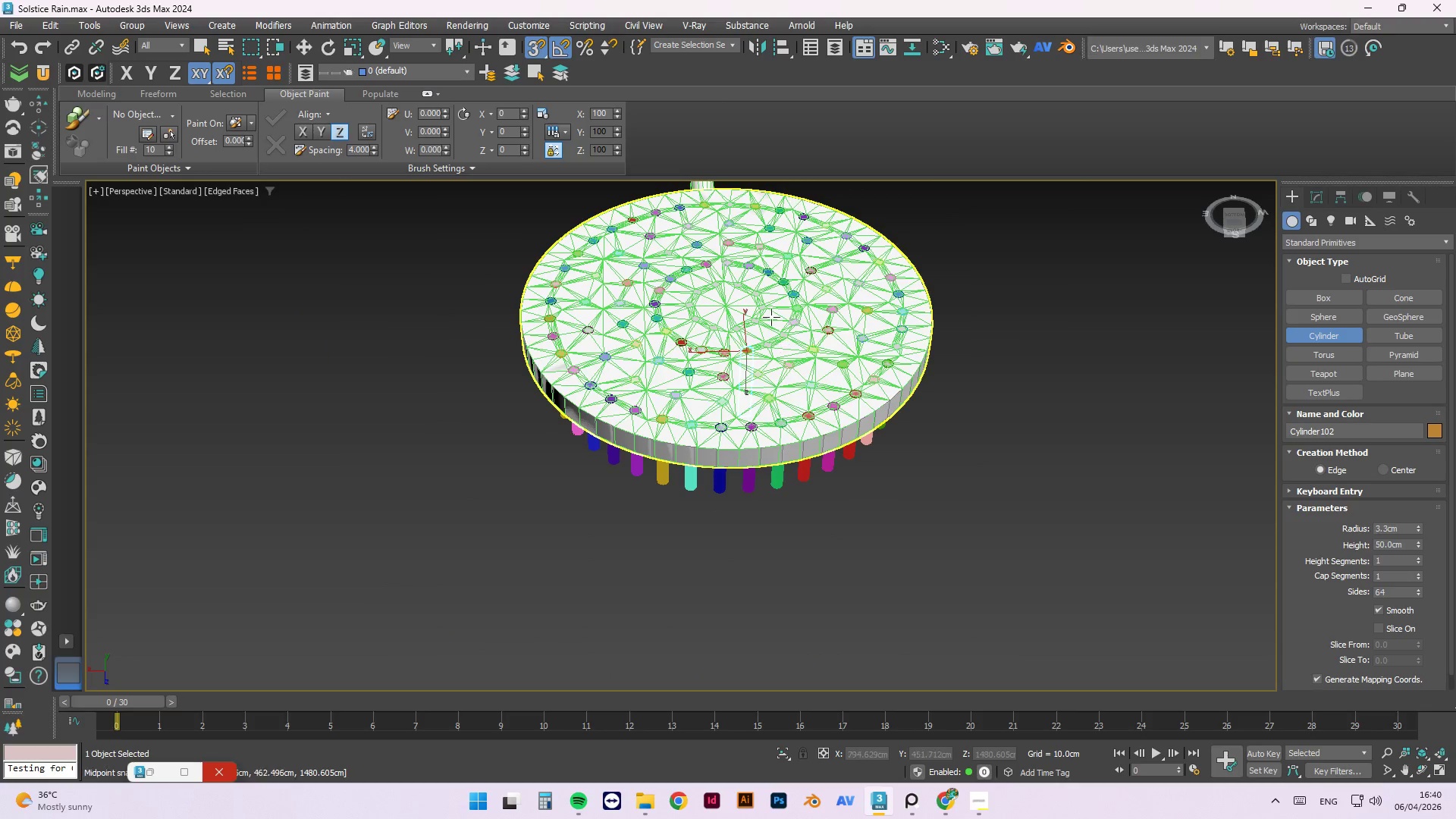 
scroll: coordinate [764, 384], scroll_direction: up, amount: 5.0
 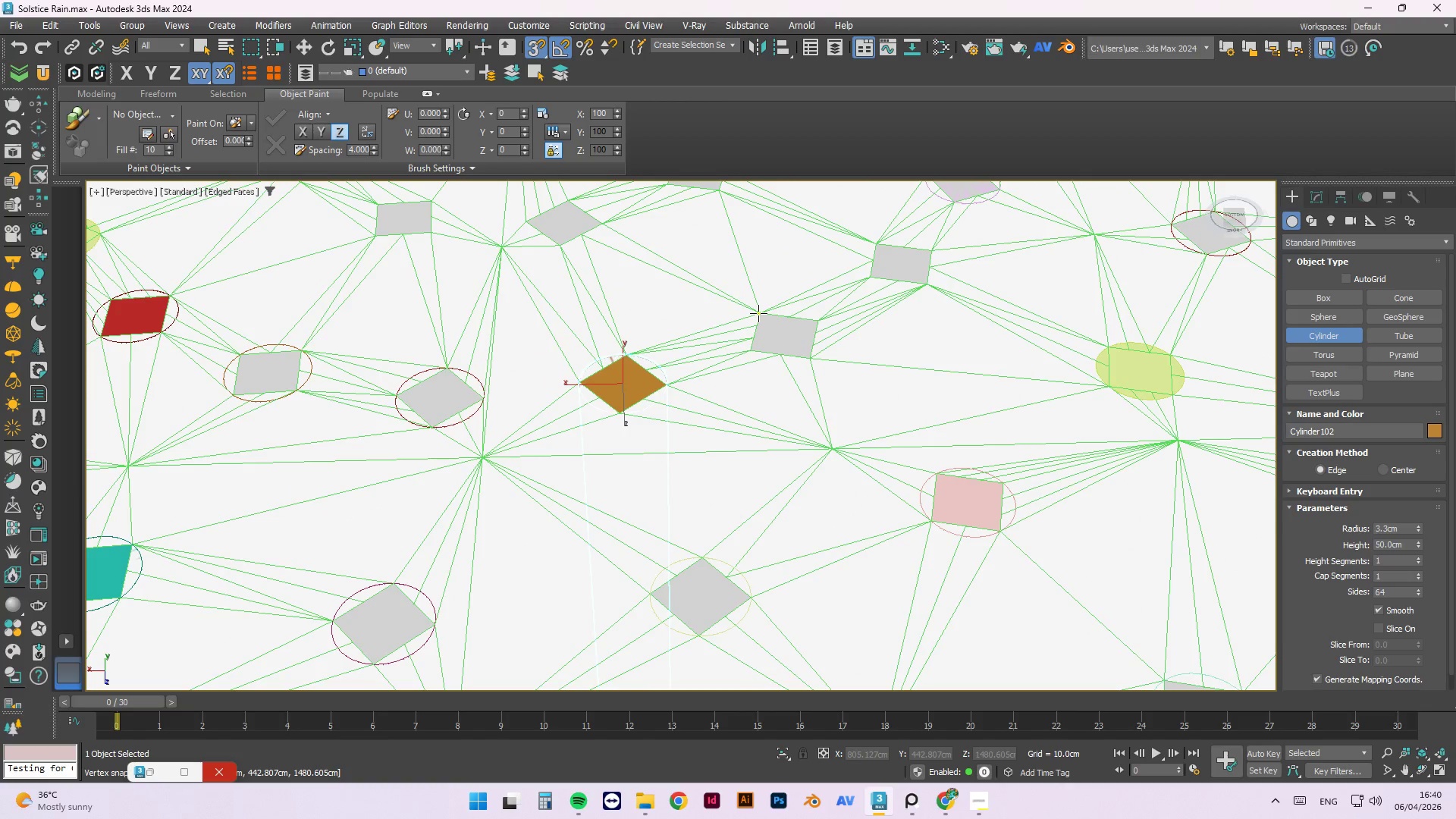 
left_click_drag(start_coordinate=[758, 313], to_coordinate=[811, 358])
 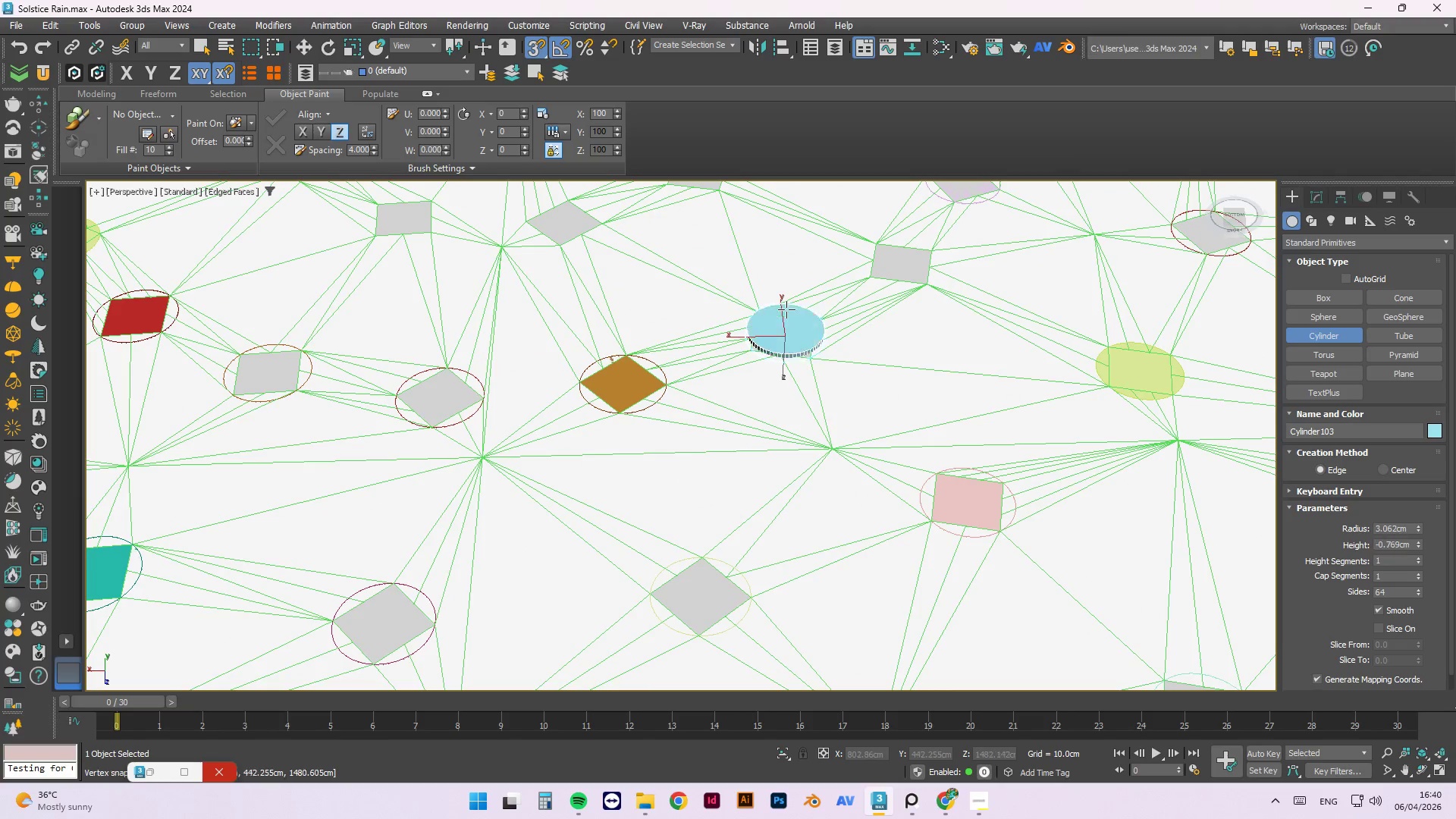 
scroll: coordinate [764, 282], scroll_direction: down, amount: 5.0
 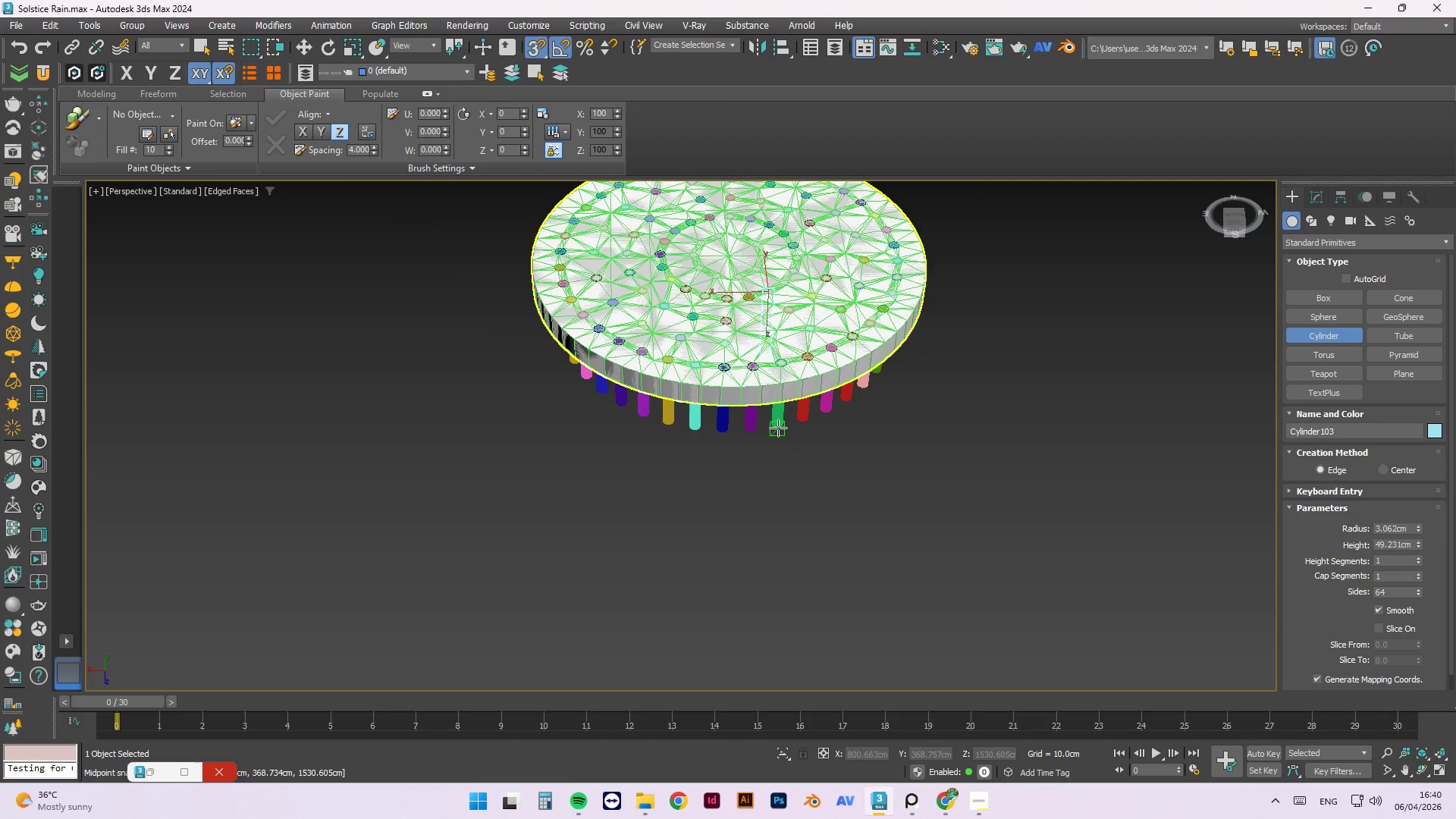 
left_click([778, 428])
 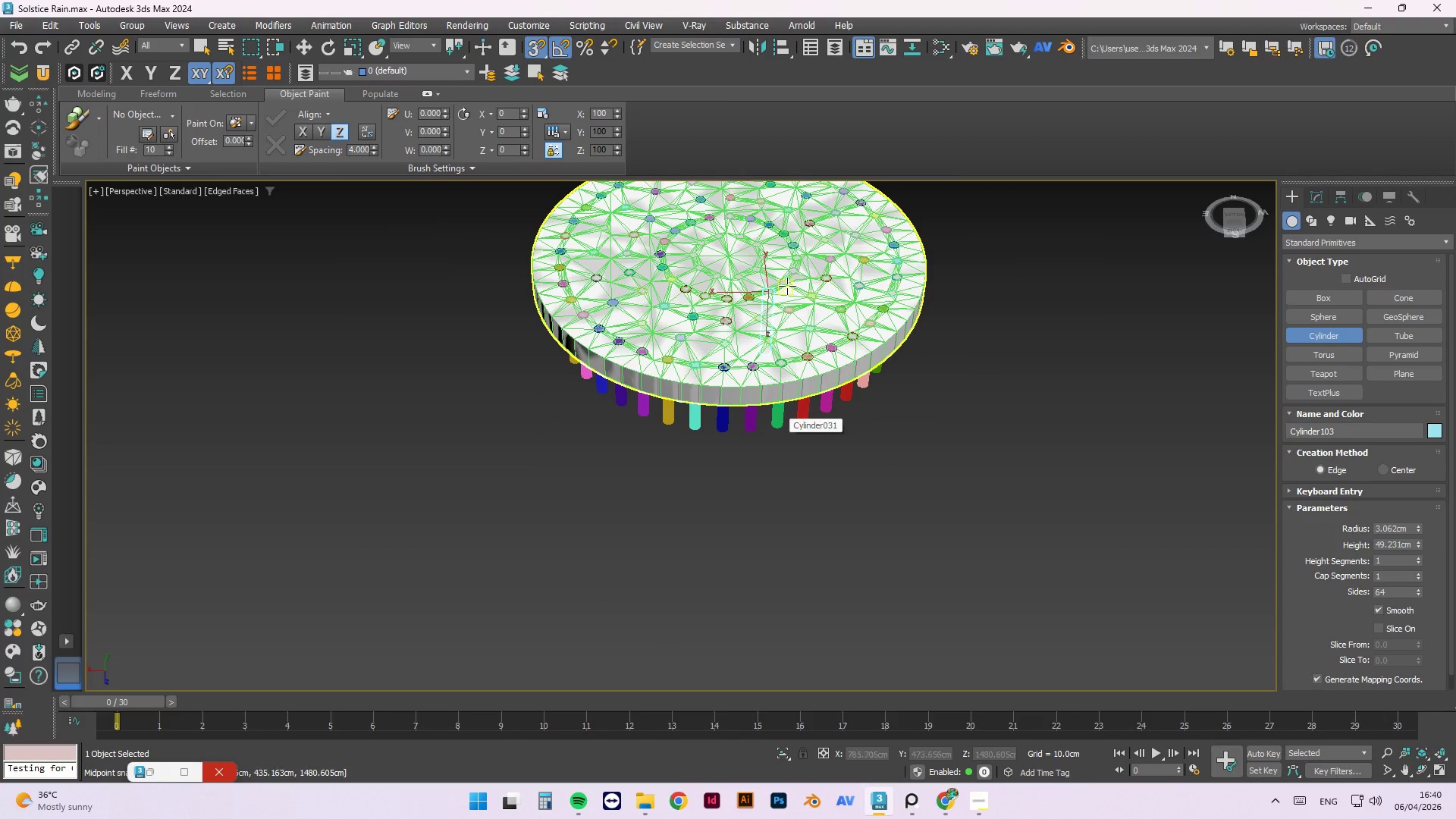 
scroll: coordinate [771, 277], scroll_direction: up, amount: 7.0
 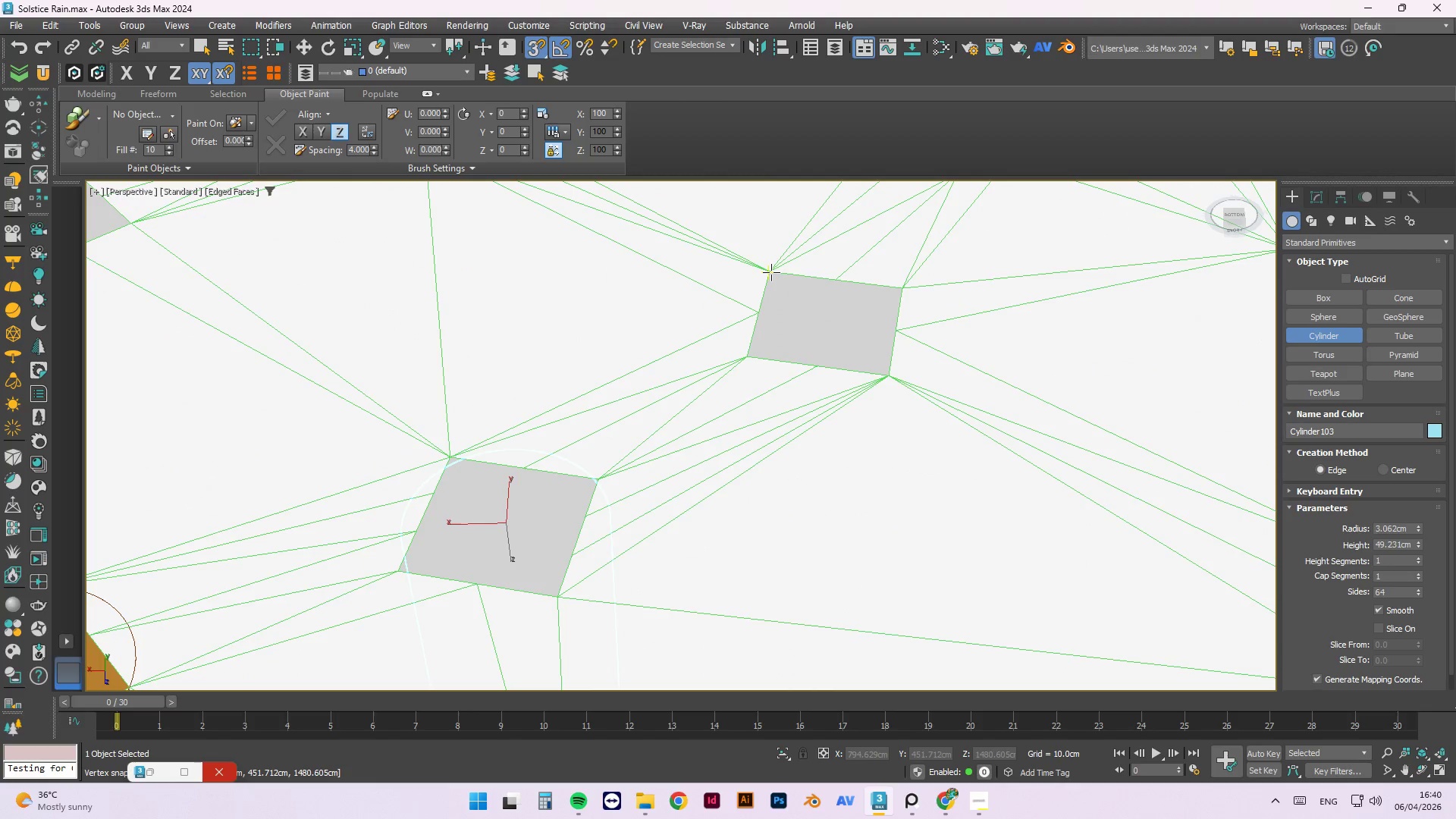 
left_click_drag(start_coordinate=[771, 272], to_coordinate=[890, 373])
 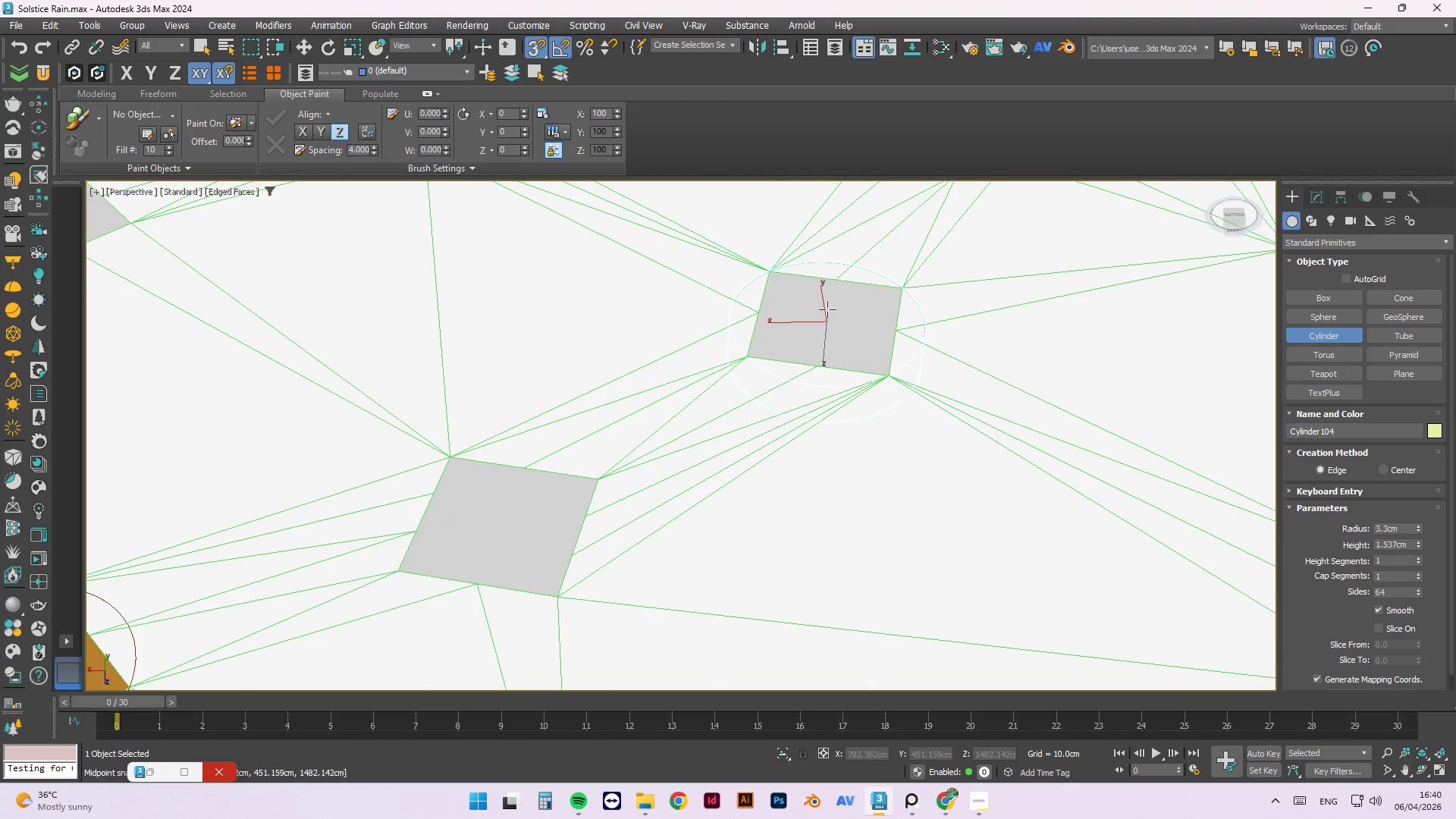 
scroll: coordinate [808, 281], scroll_direction: down, amount: 5.0
 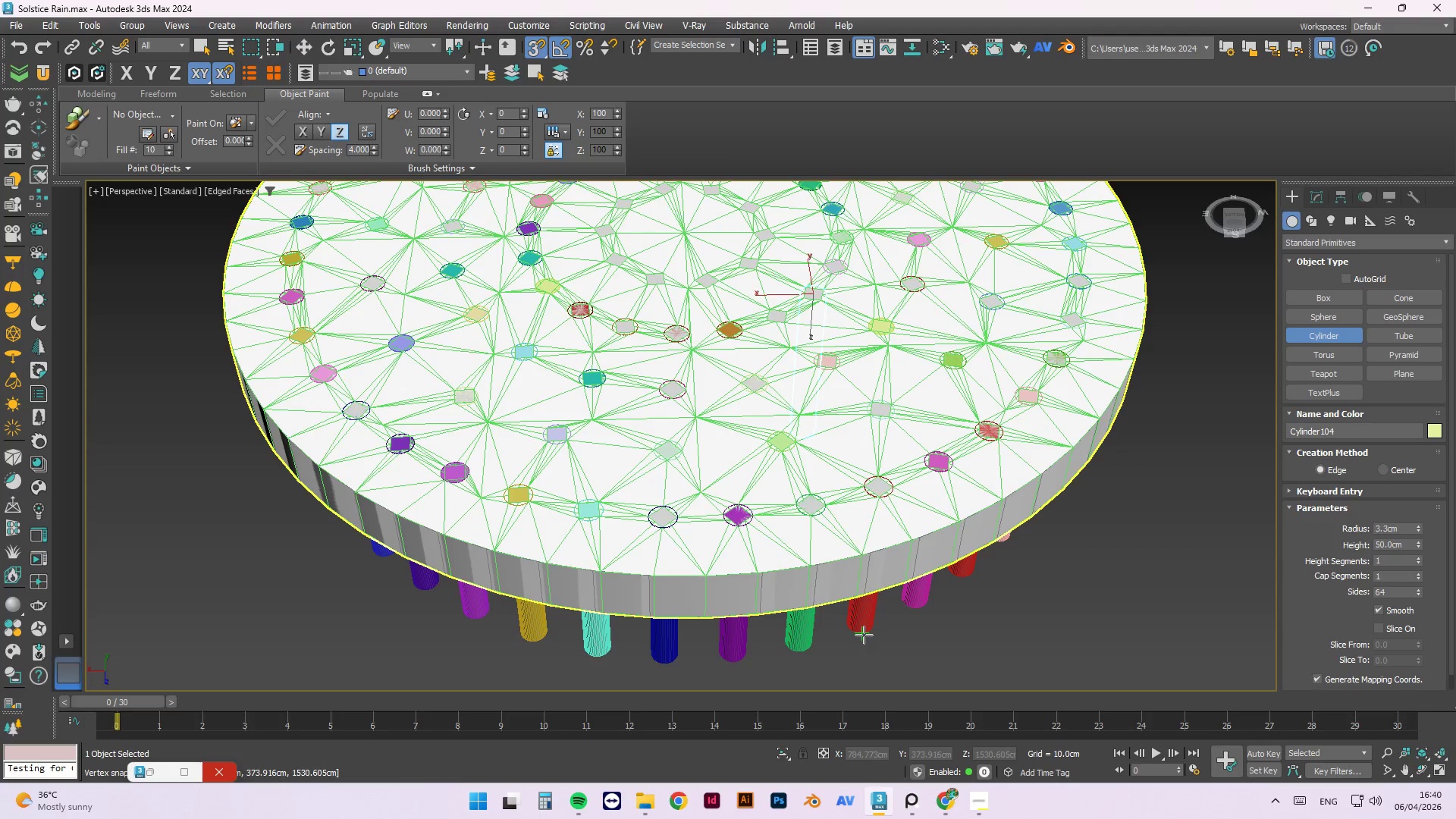 
left_click([861, 632])
 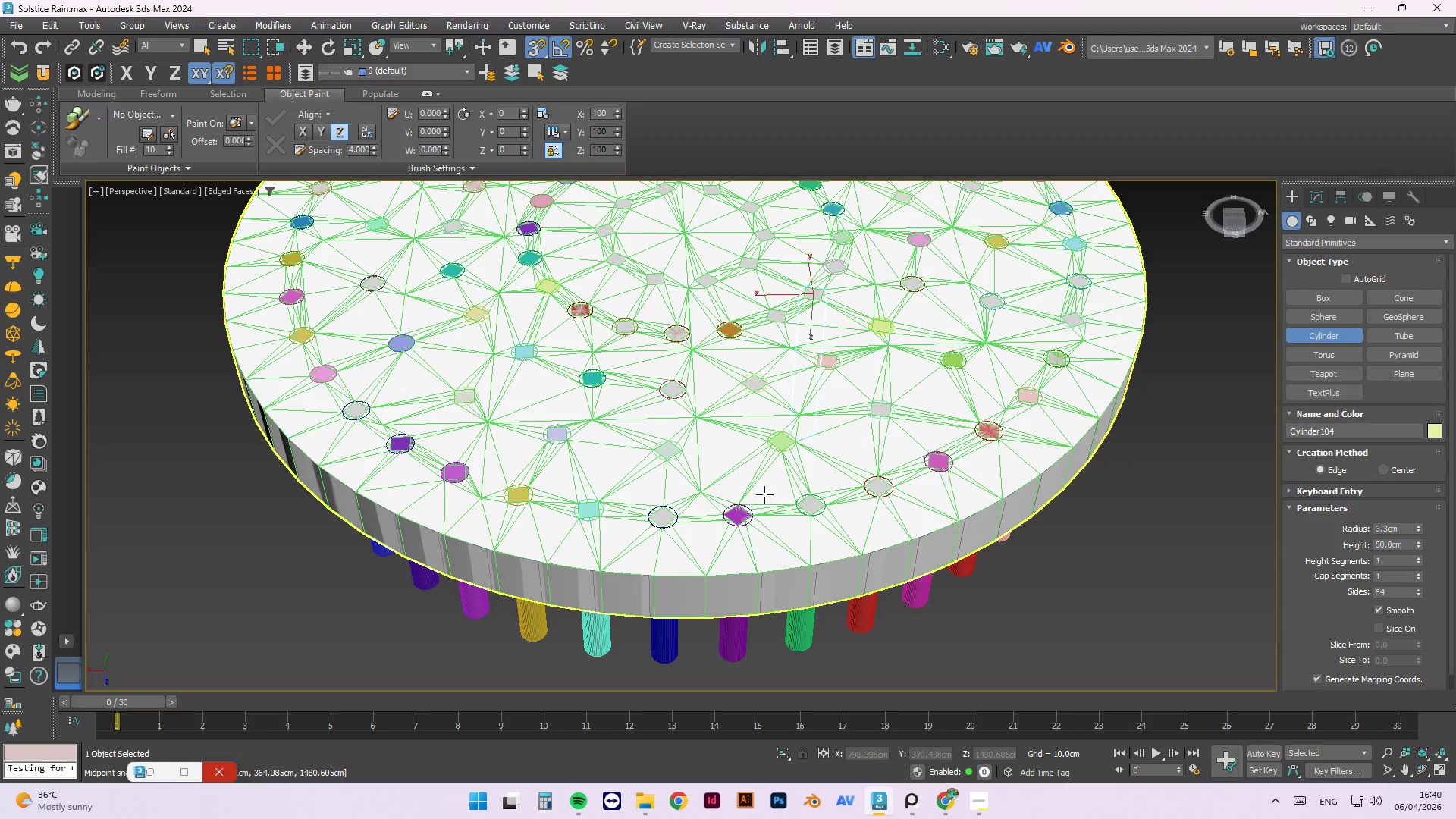 
scroll: coordinate [622, 523], scroll_direction: down, amount: 2.0
 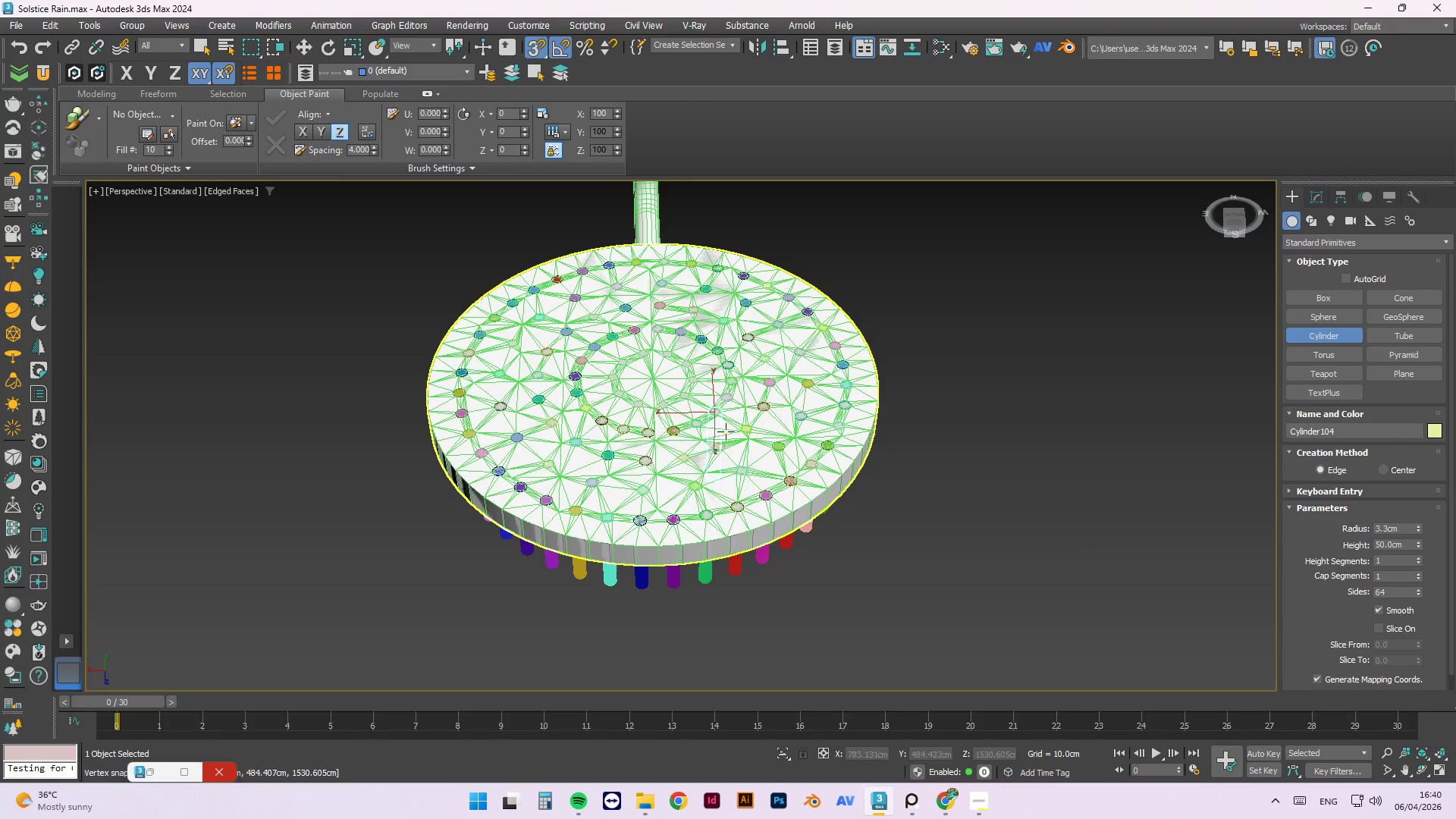 
scroll: coordinate [617, 410], scroll_direction: up, amount: 5.0
 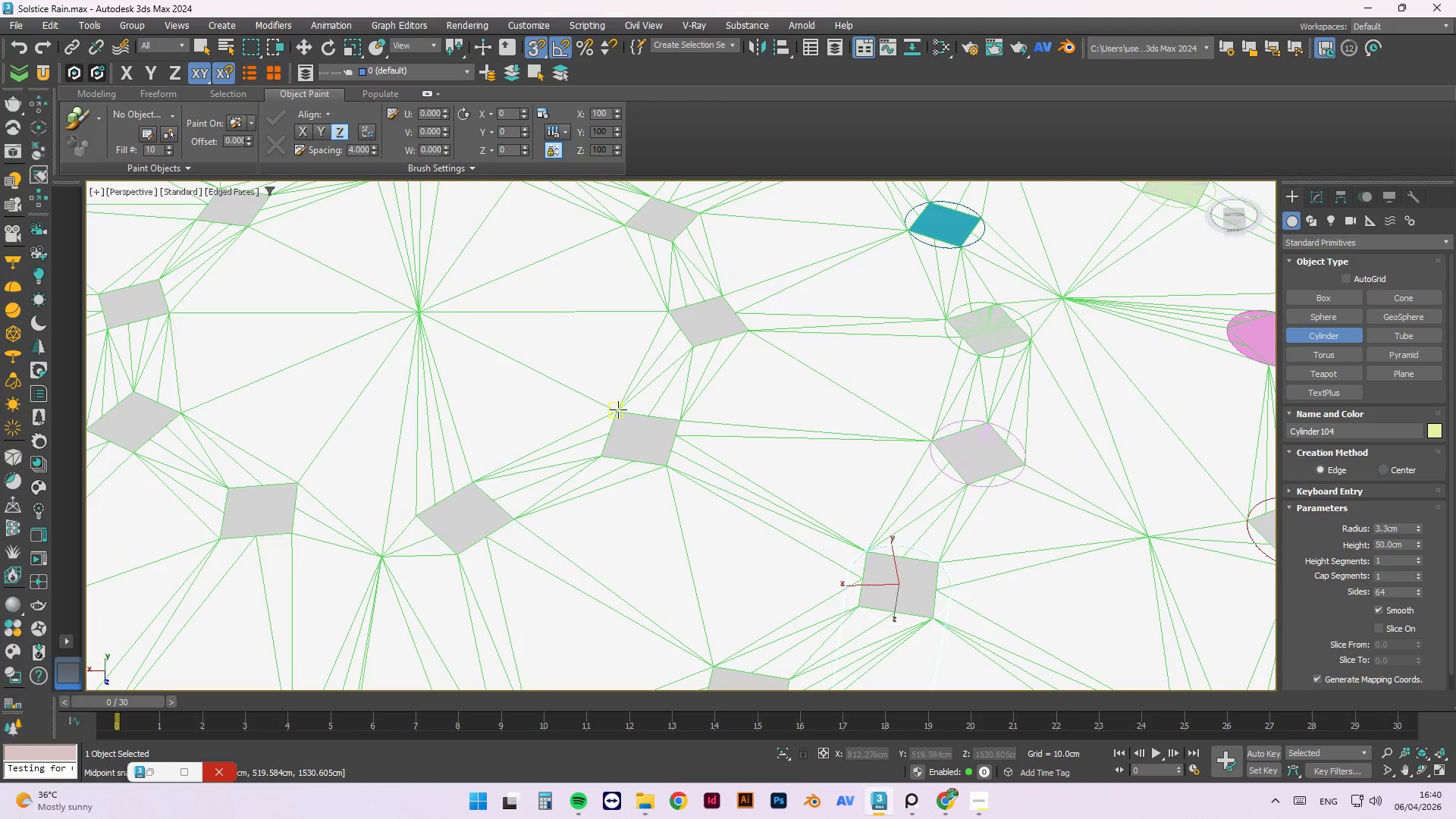 
left_click_drag(start_coordinate=[617, 410], to_coordinate=[666, 455])
 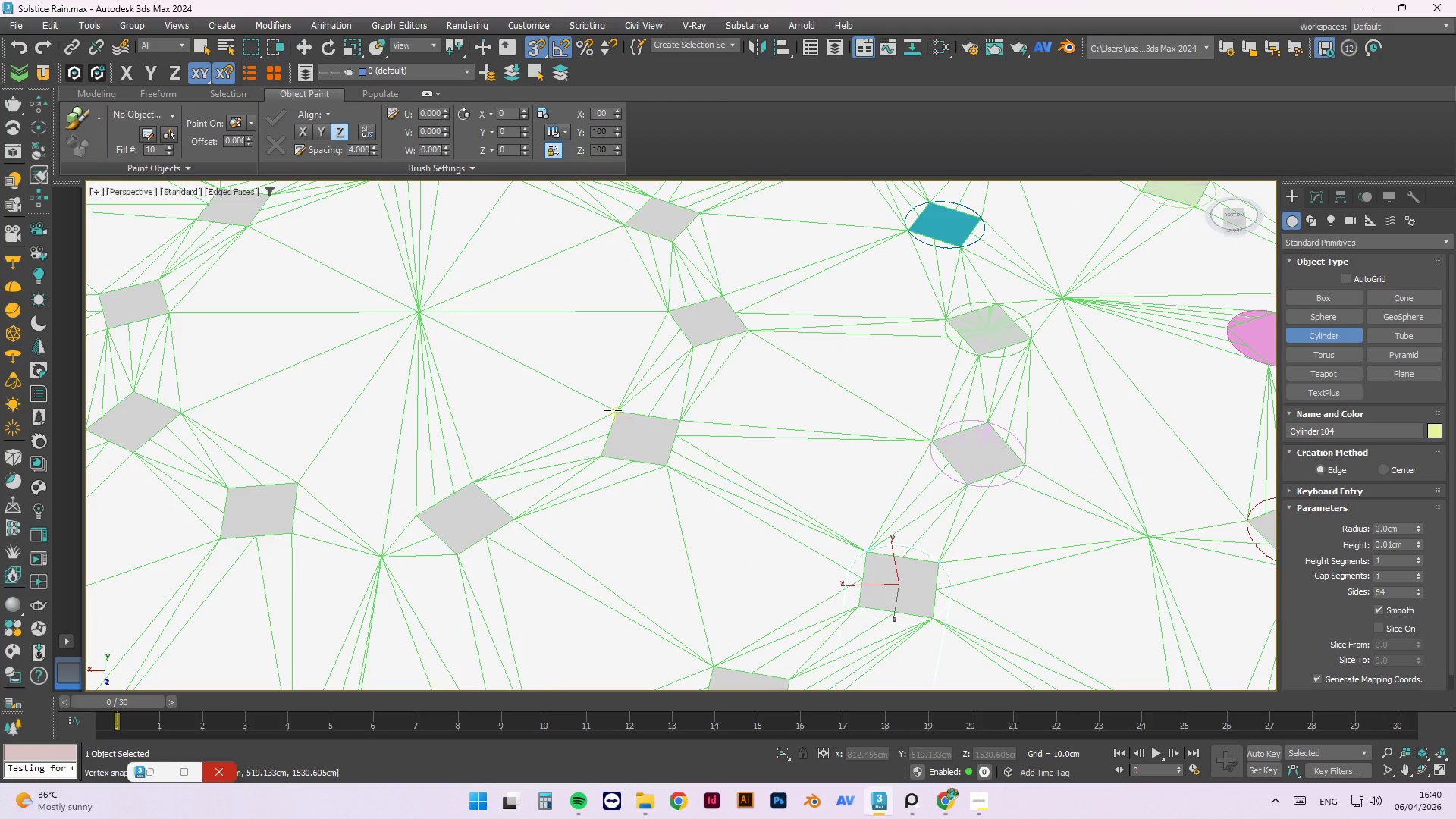 
key(Escape)
 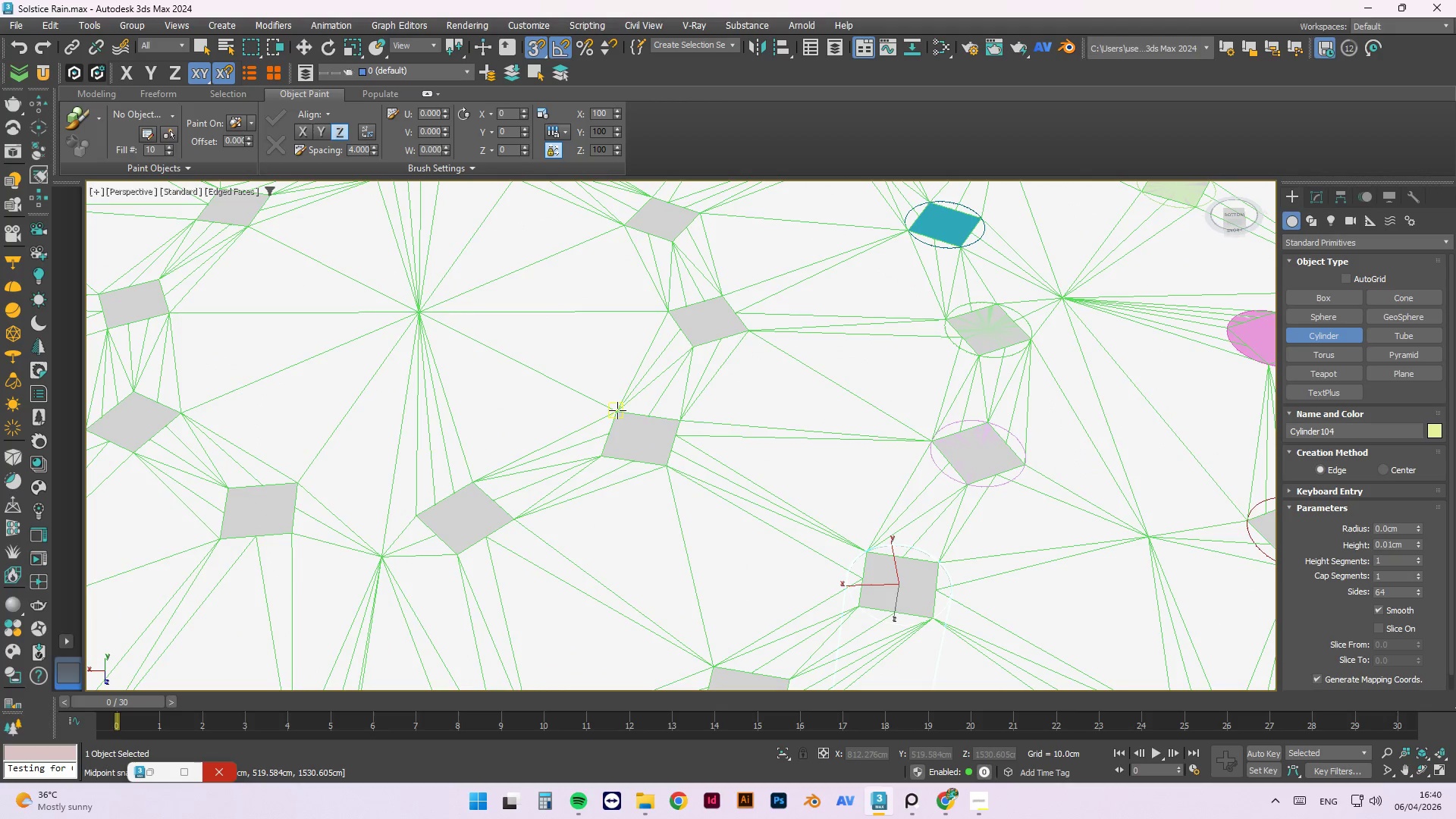 
left_click_drag(start_coordinate=[617, 410], to_coordinate=[663, 454])
 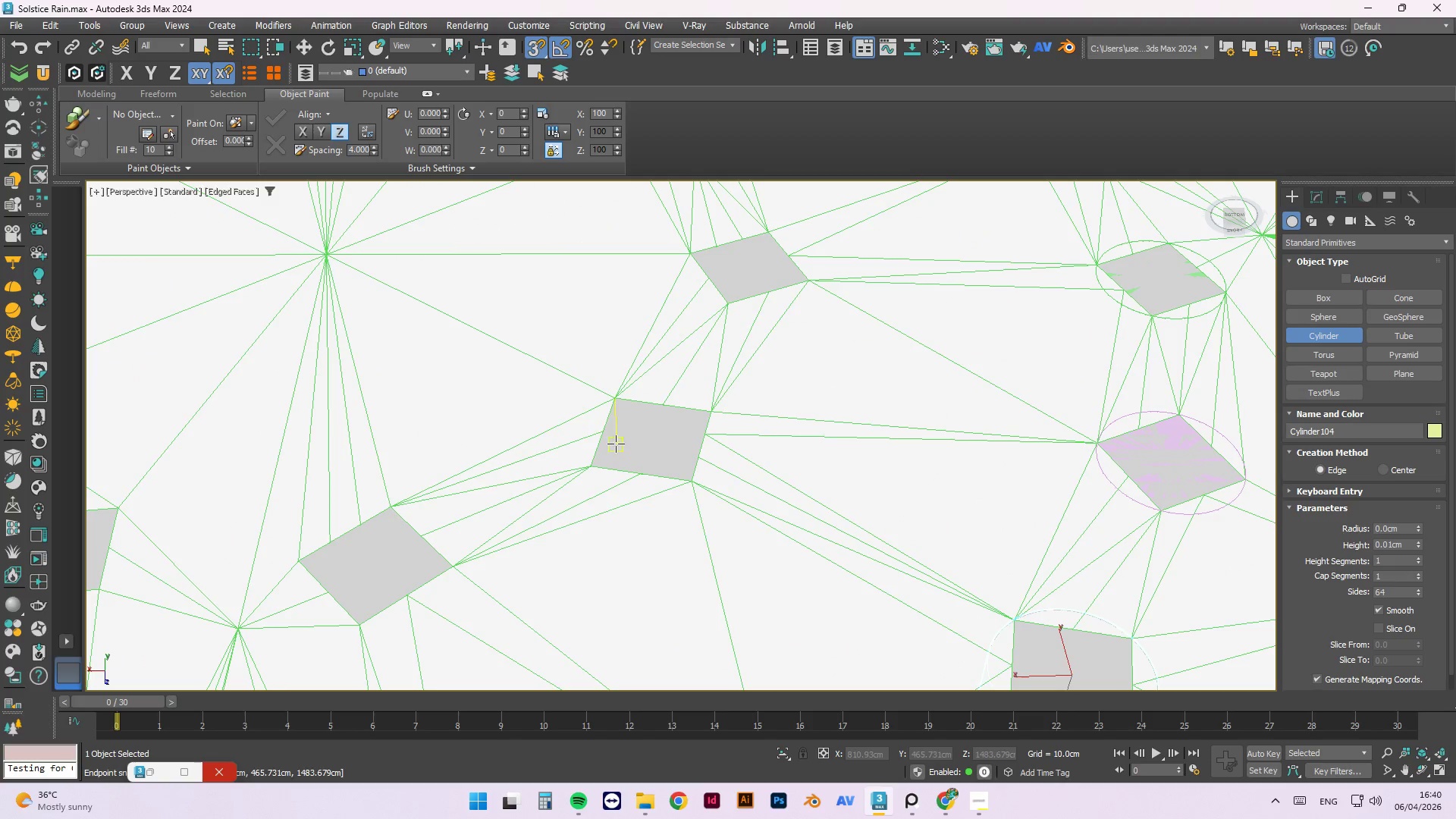 
key(Escape)
 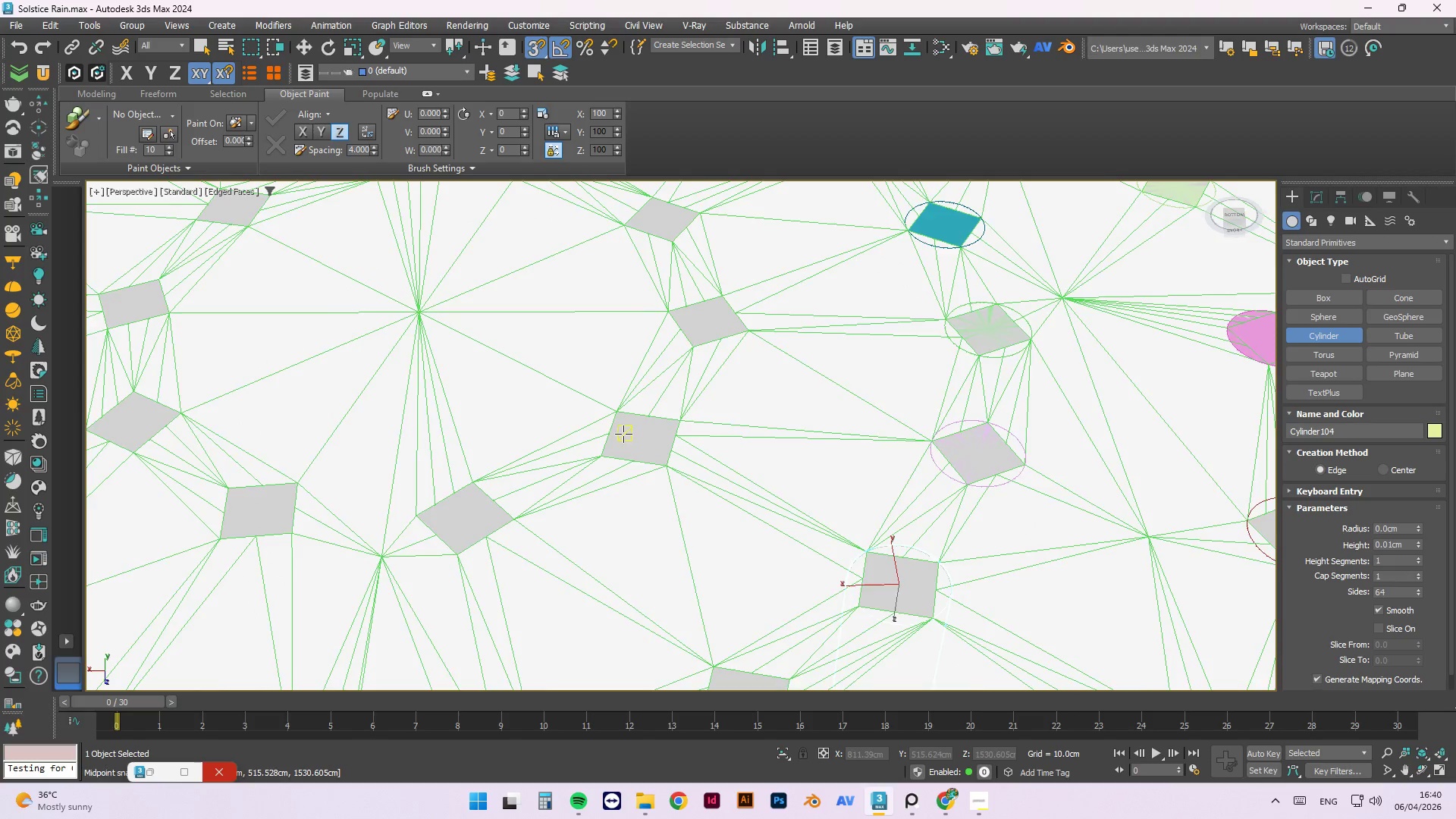 
scroll: coordinate [620, 438], scroll_direction: up, amount: 1.0
 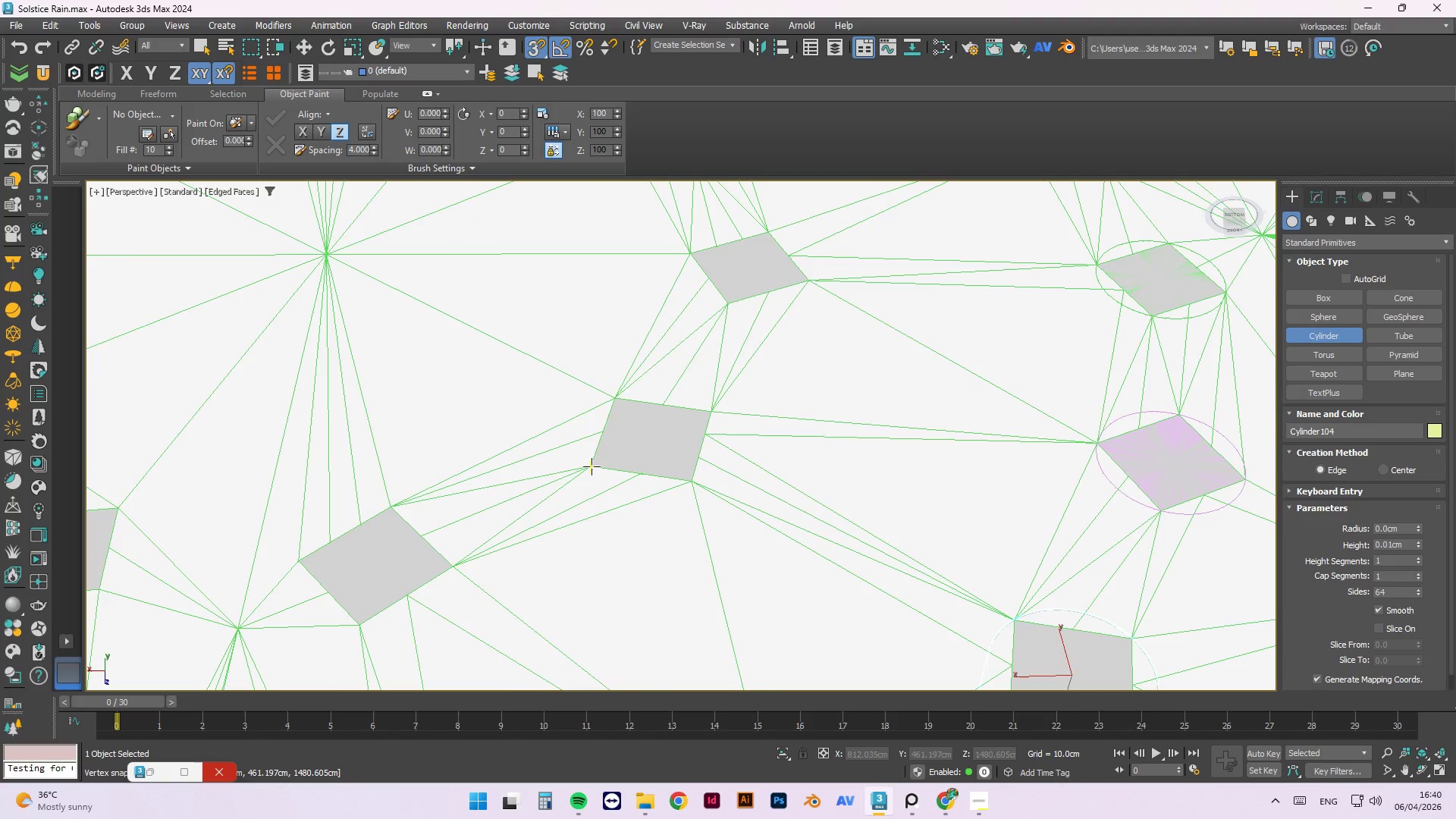 
left_click_drag(start_coordinate=[588, 466], to_coordinate=[709, 410])
 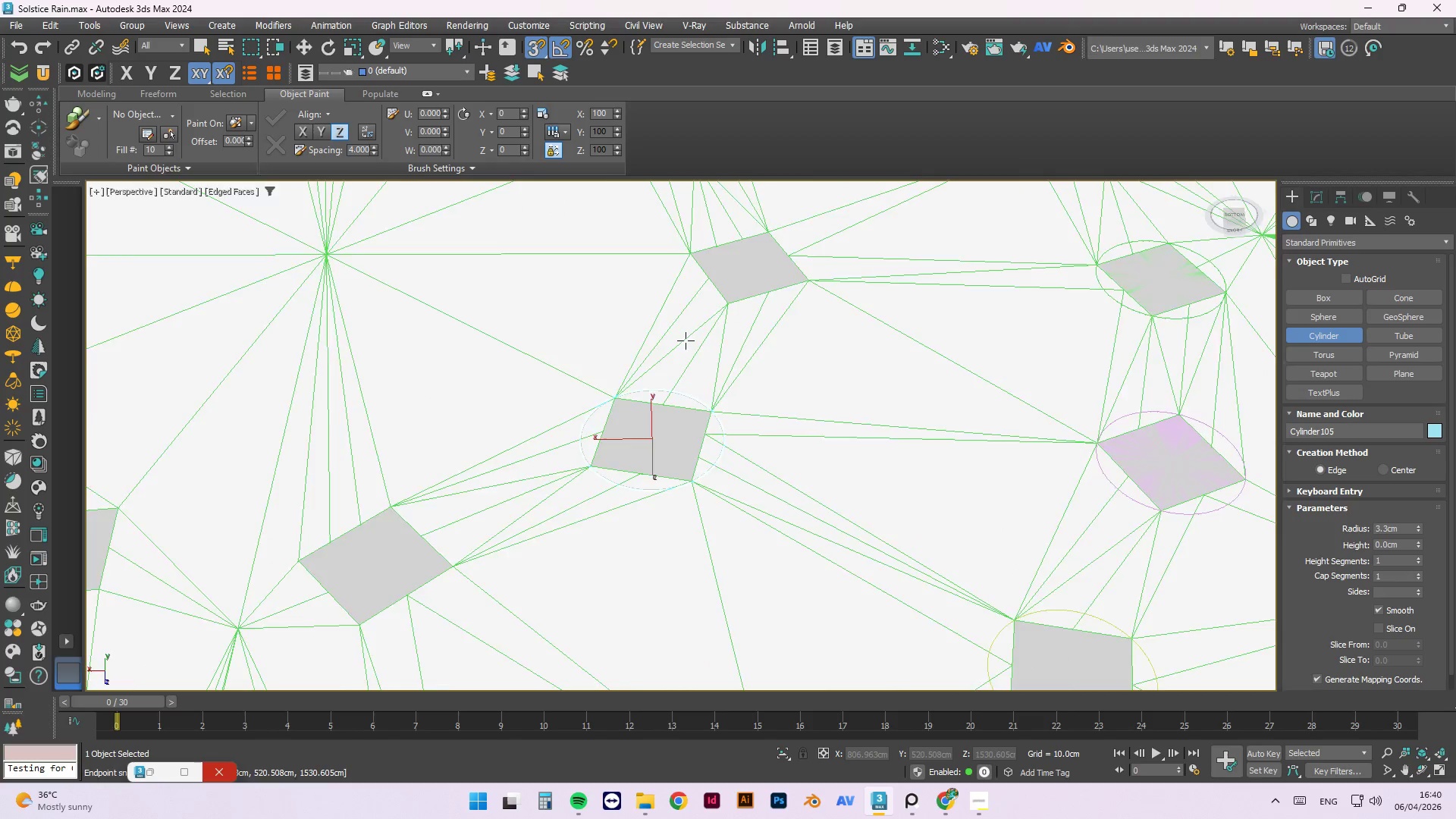 
scroll: coordinate [682, 320], scroll_direction: down, amount: 6.0
 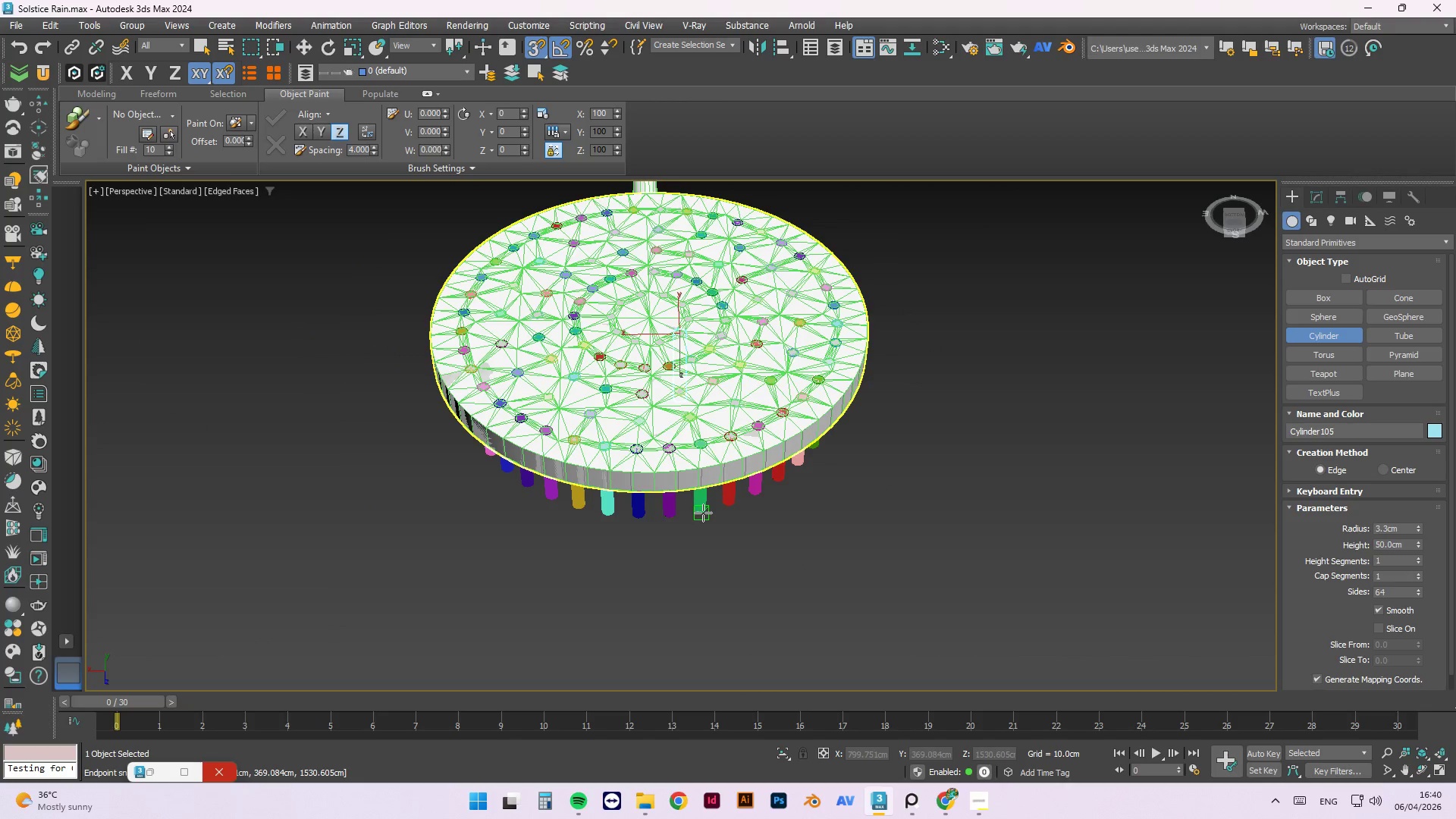 
left_click([703, 513])
 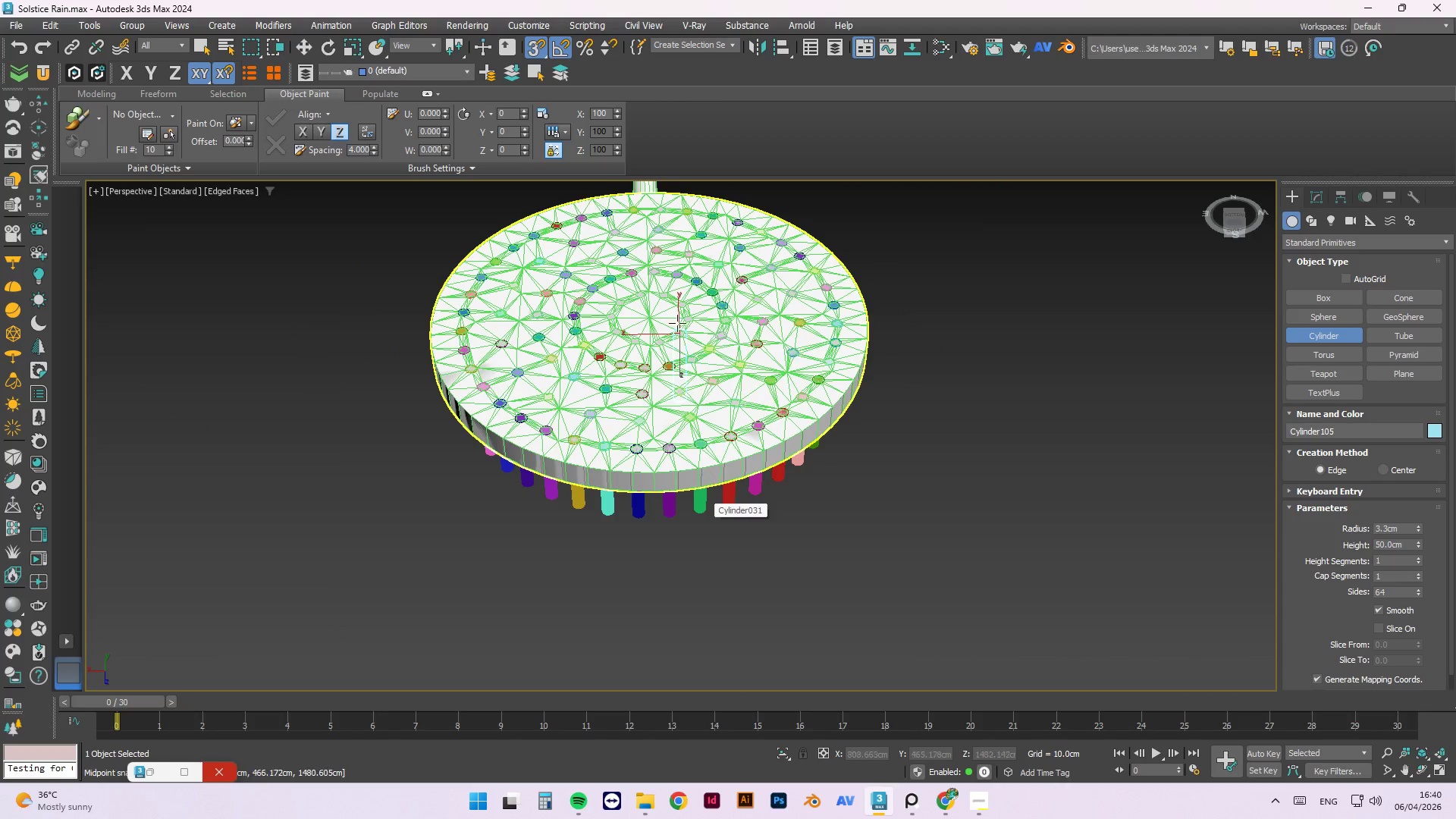 
scroll: coordinate [633, 386], scroll_direction: up, amount: 5.0
 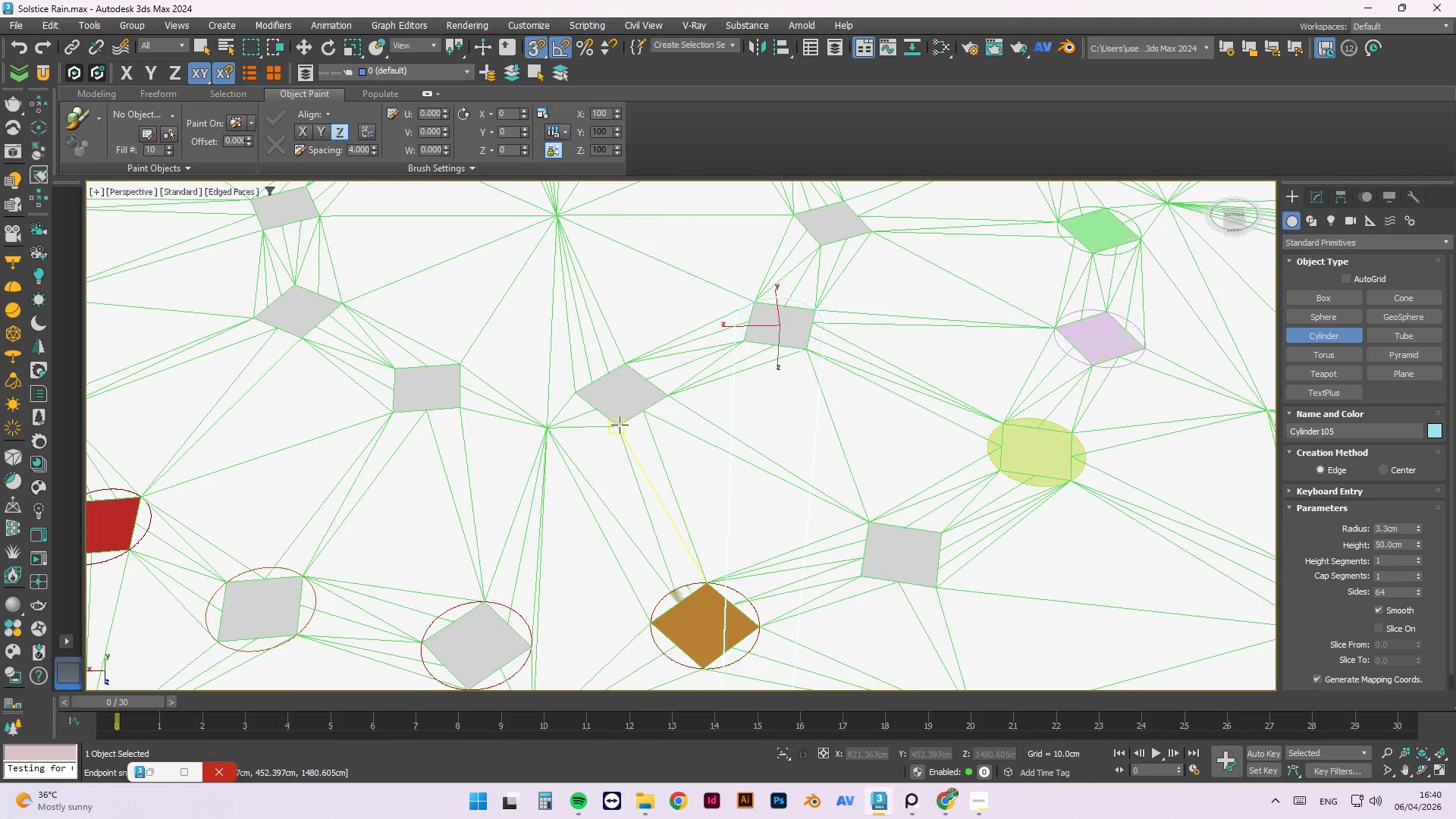 
left_click_drag(start_coordinate=[619, 425], to_coordinate=[627, 358])
 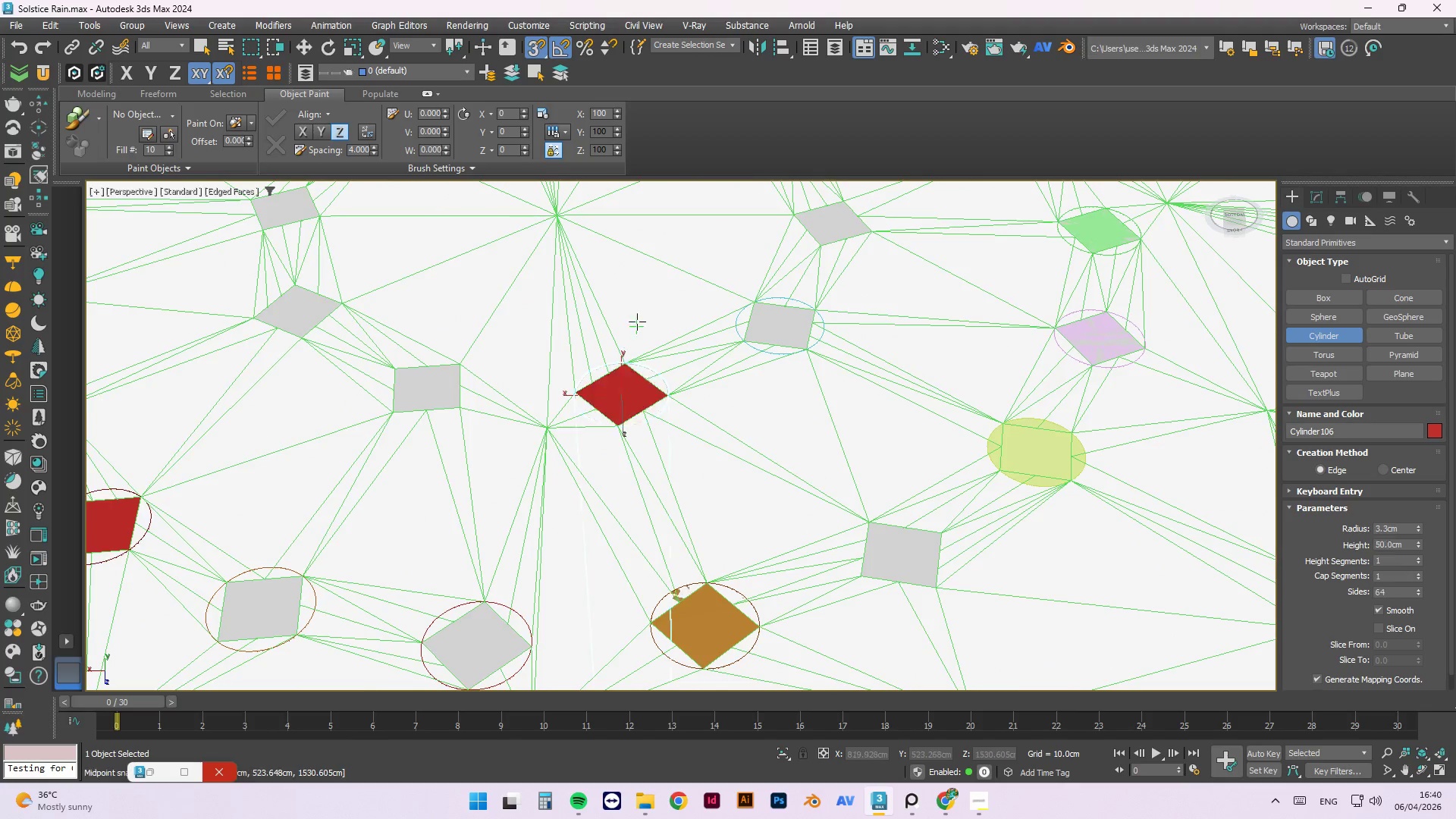 
scroll: coordinate [639, 317], scroll_direction: down, amount: 4.0
 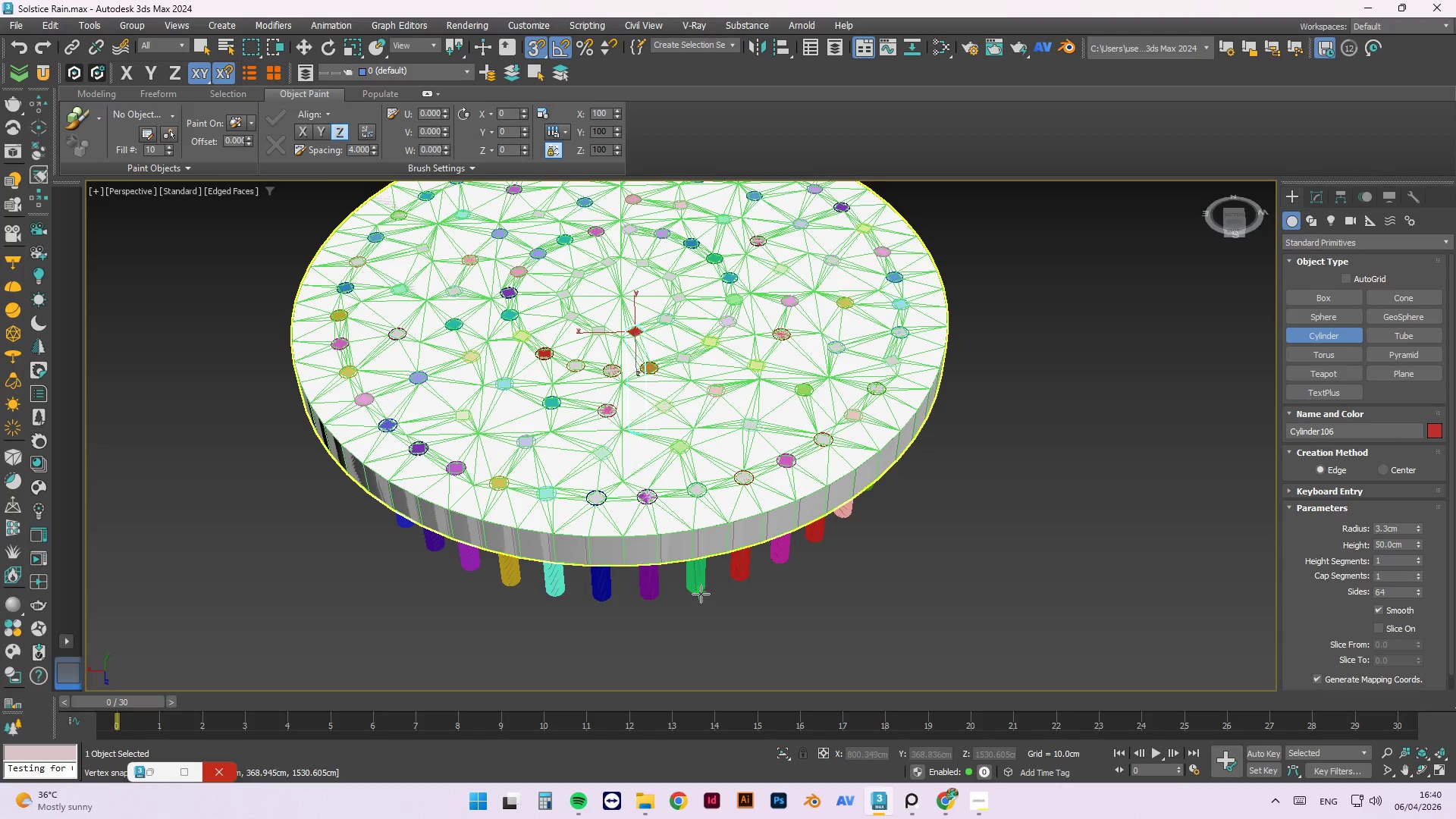 
left_click([701, 590])
 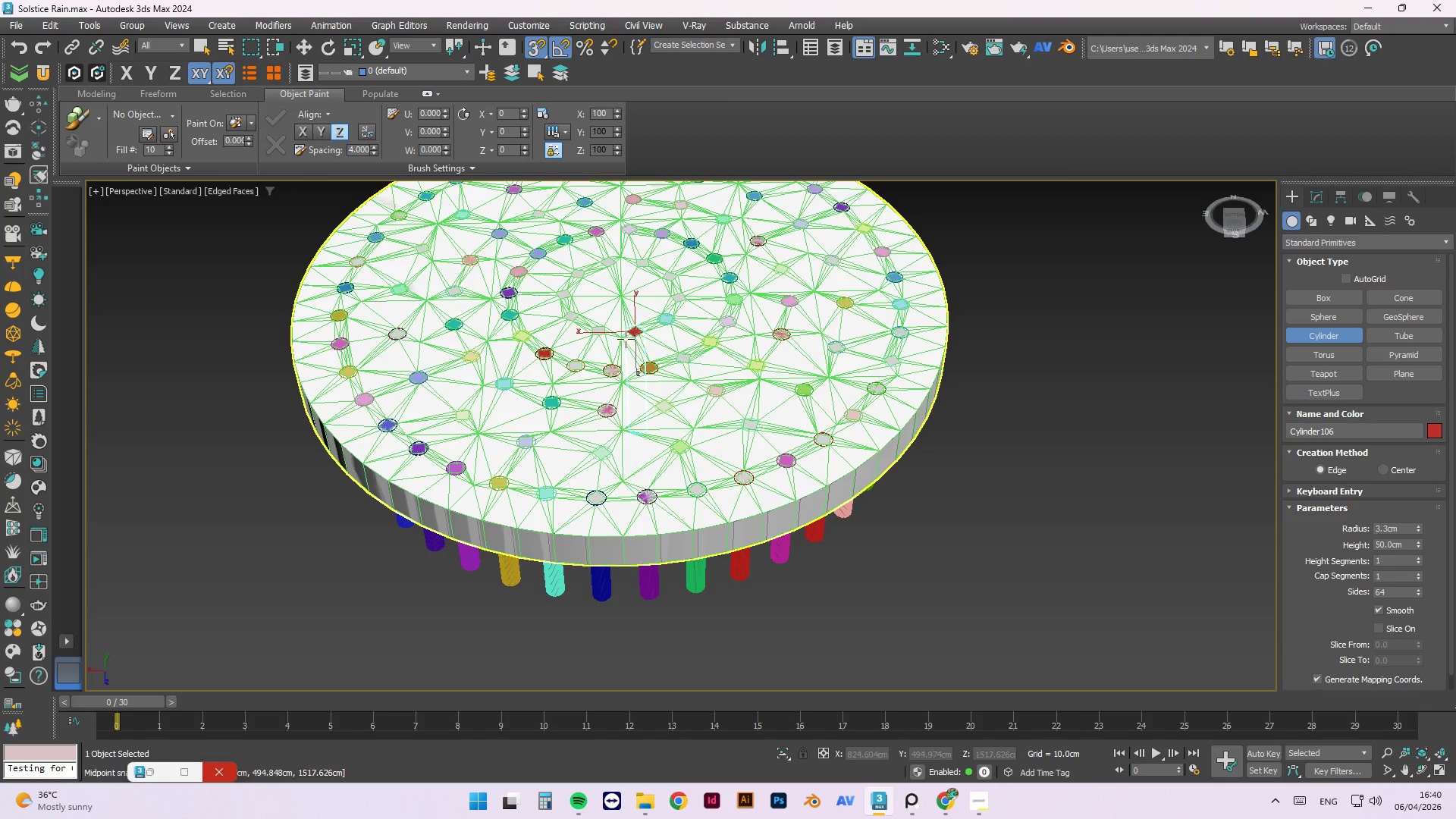 
scroll: coordinate [518, 308], scroll_direction: up, amount: 5.0
 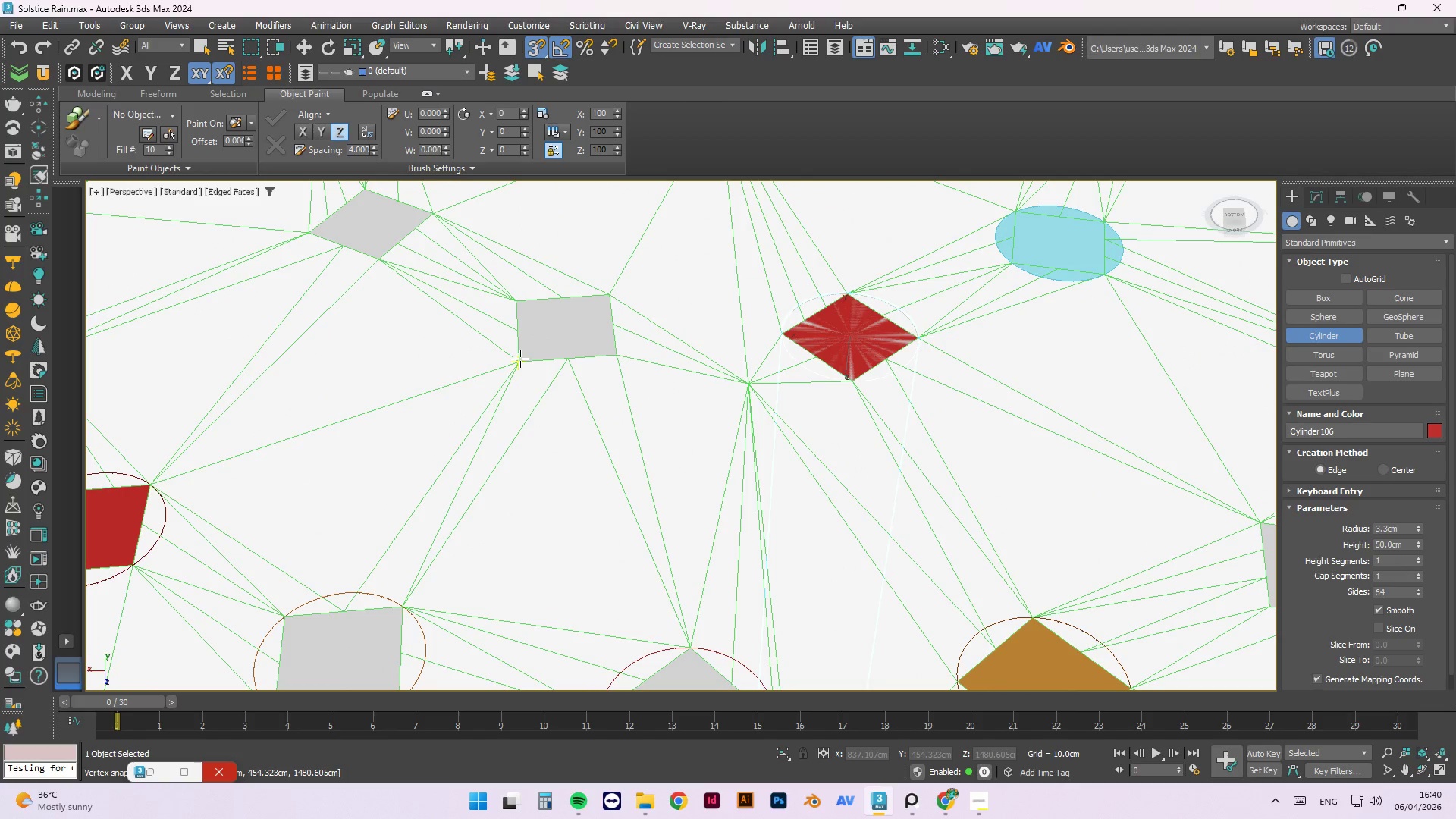 
left_click_drag(start_coordinate=[520, 361], to_coordinate=[610, 299])
 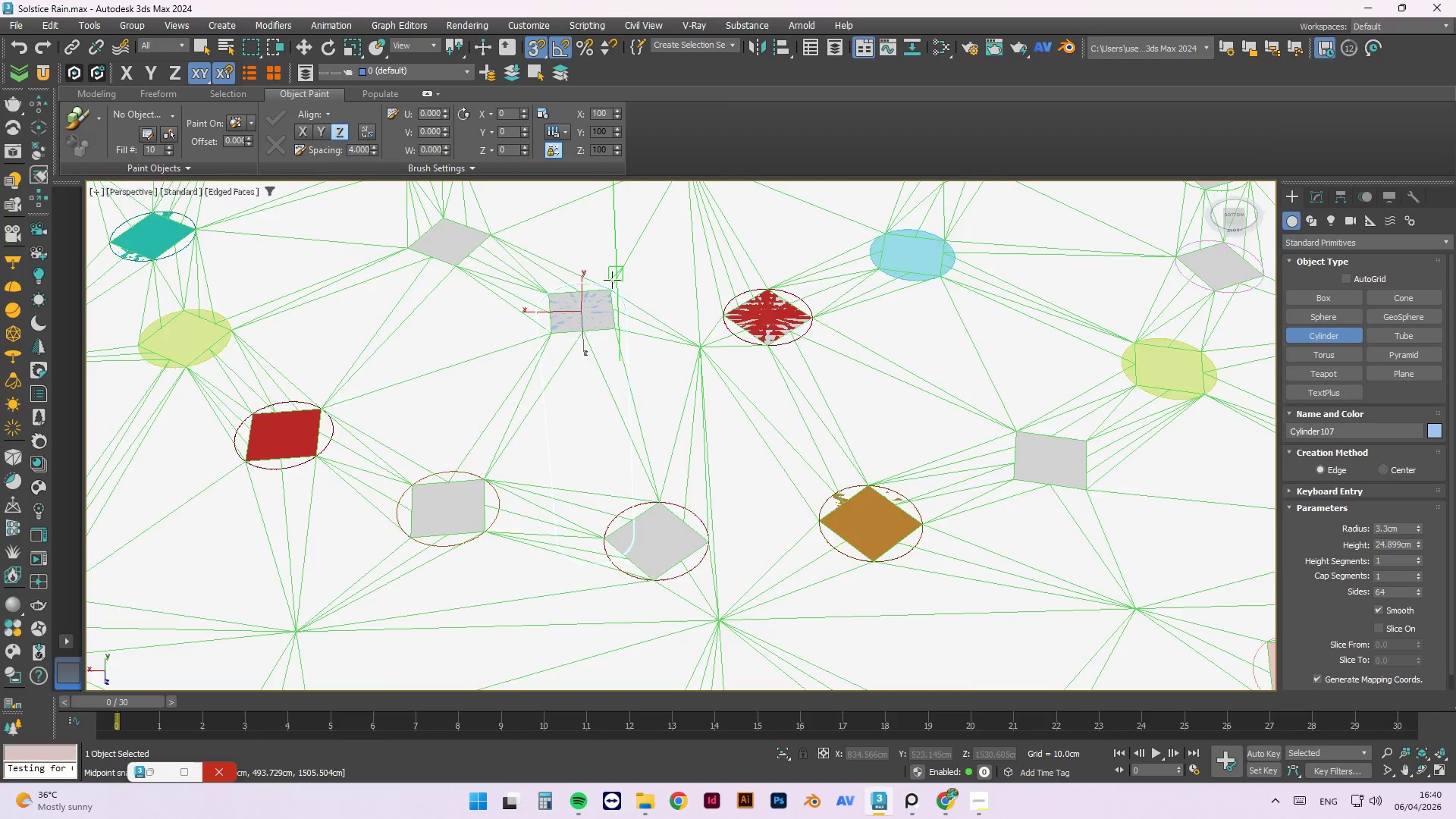 
scroll: coordinate [612, 273], scroll_direction: down, amount: 6.0
 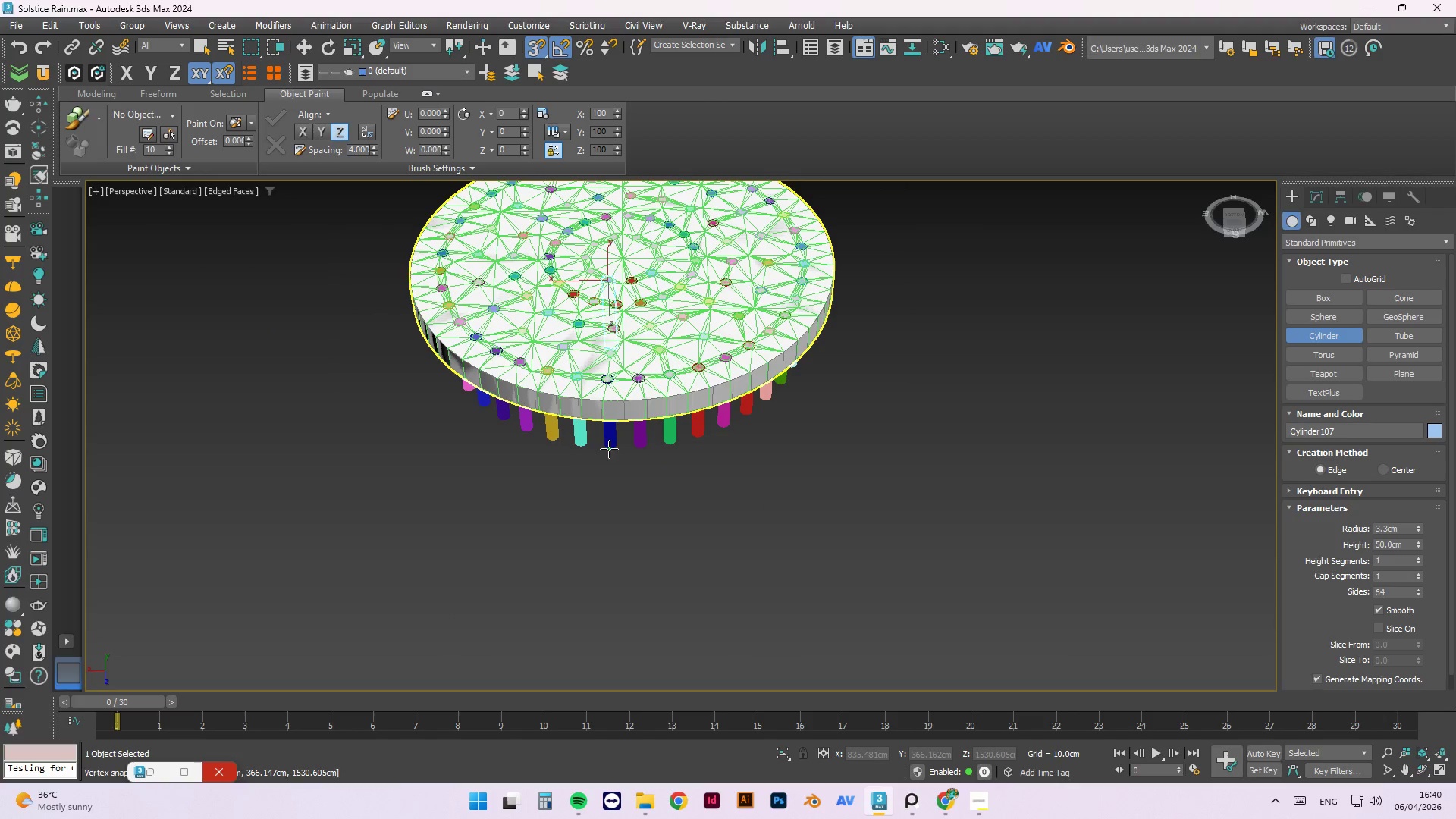 
left_click([610, 447])
 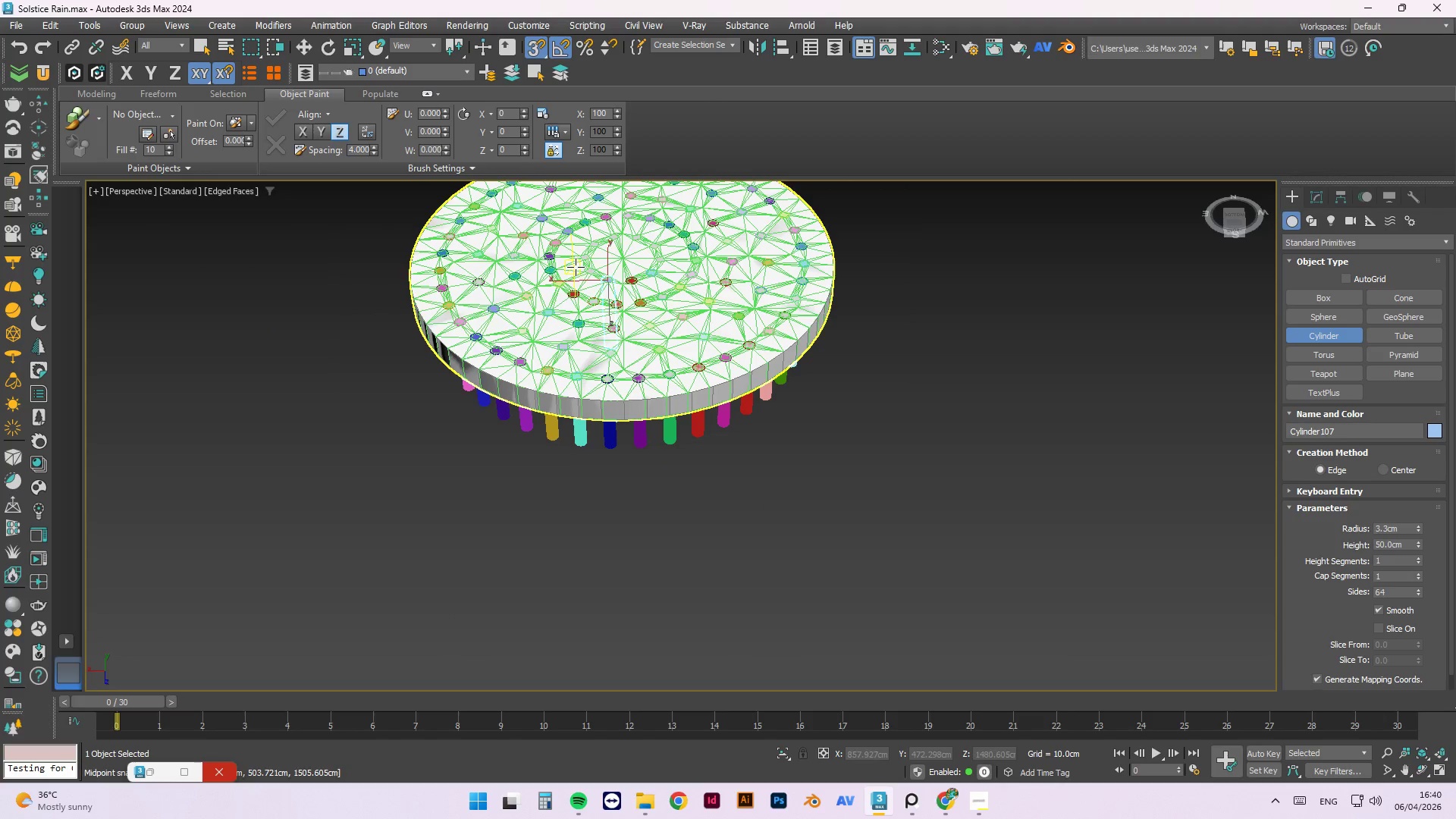 
scroll: coordinate [553, 322], scroll_direction: up, amount: 5.0
 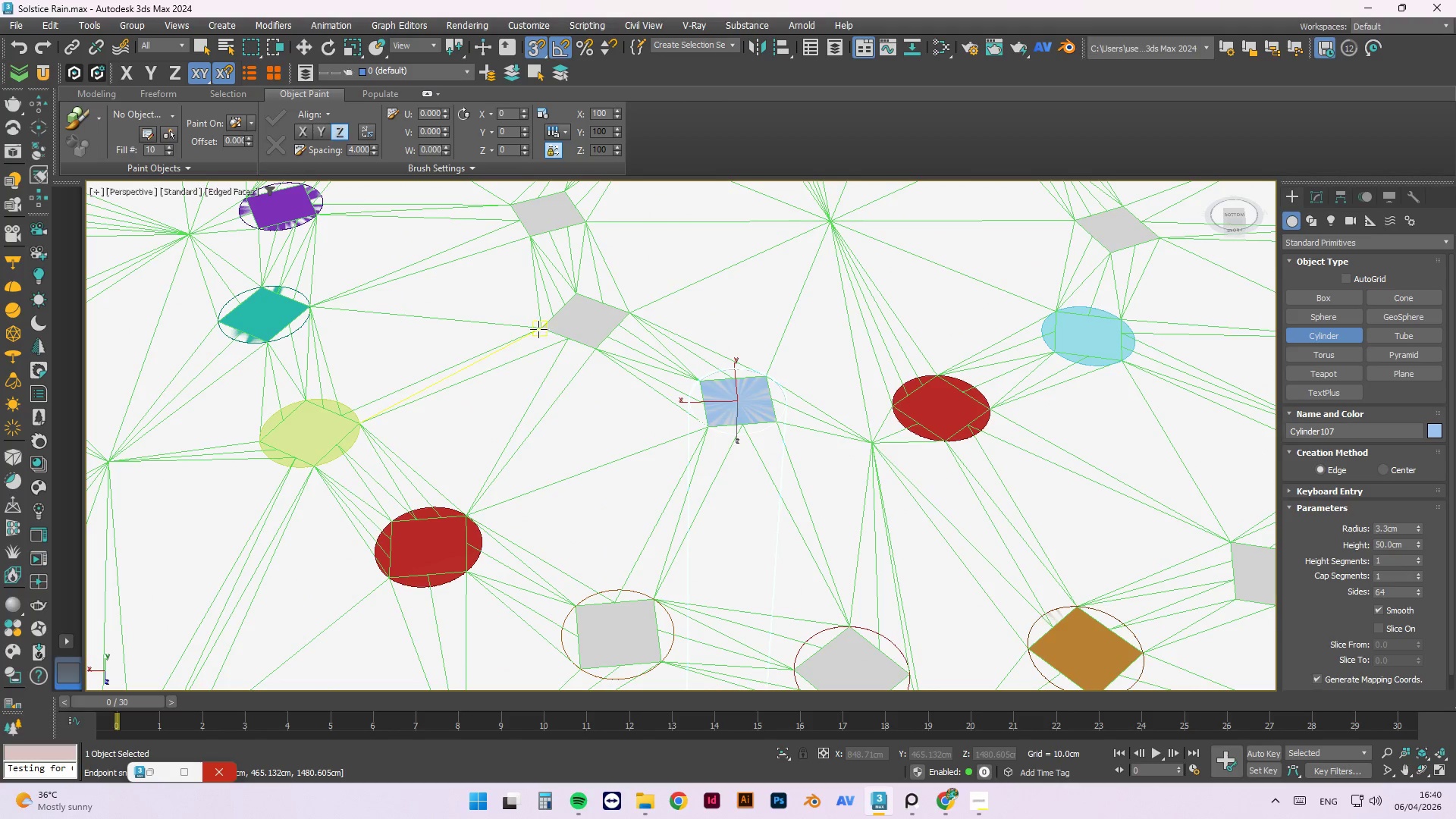 
left_click_drag(start_coordinate=[540, 328], to_coordinate=[629, 309])
 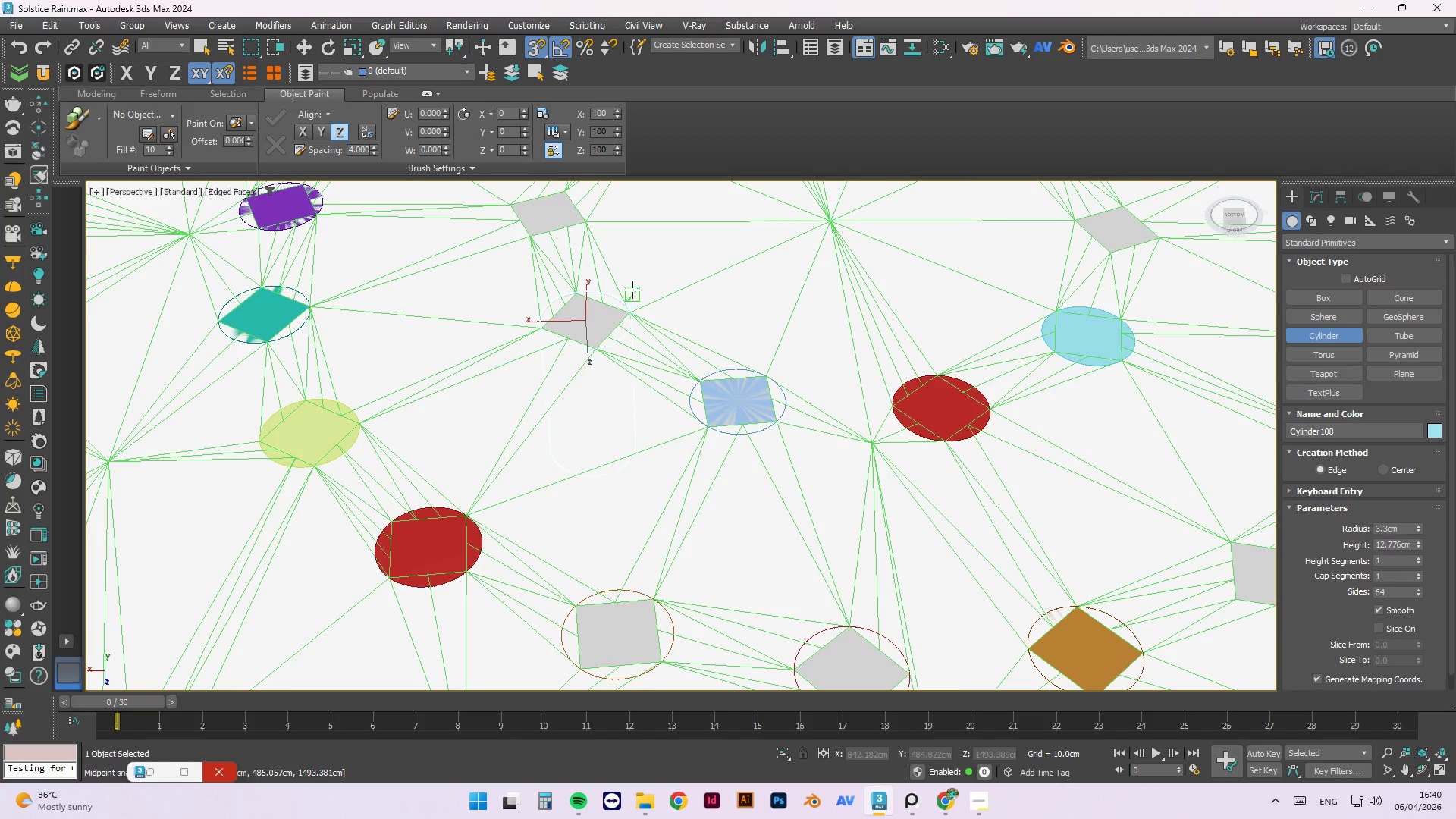 
scroll: coordinate [506, 447], scroll_direction: down, amount: 5.0
 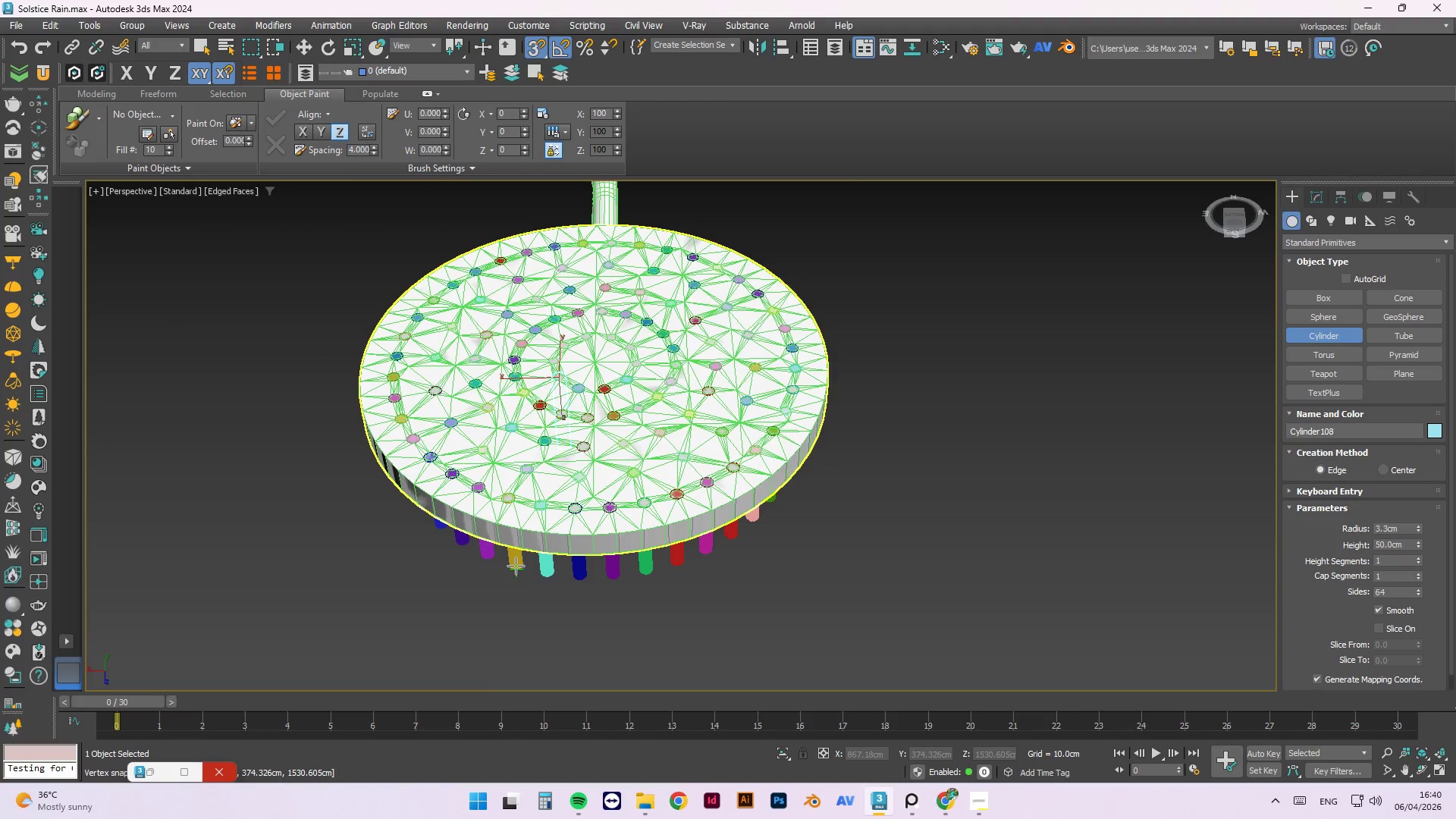 
left_click([516, 566])
 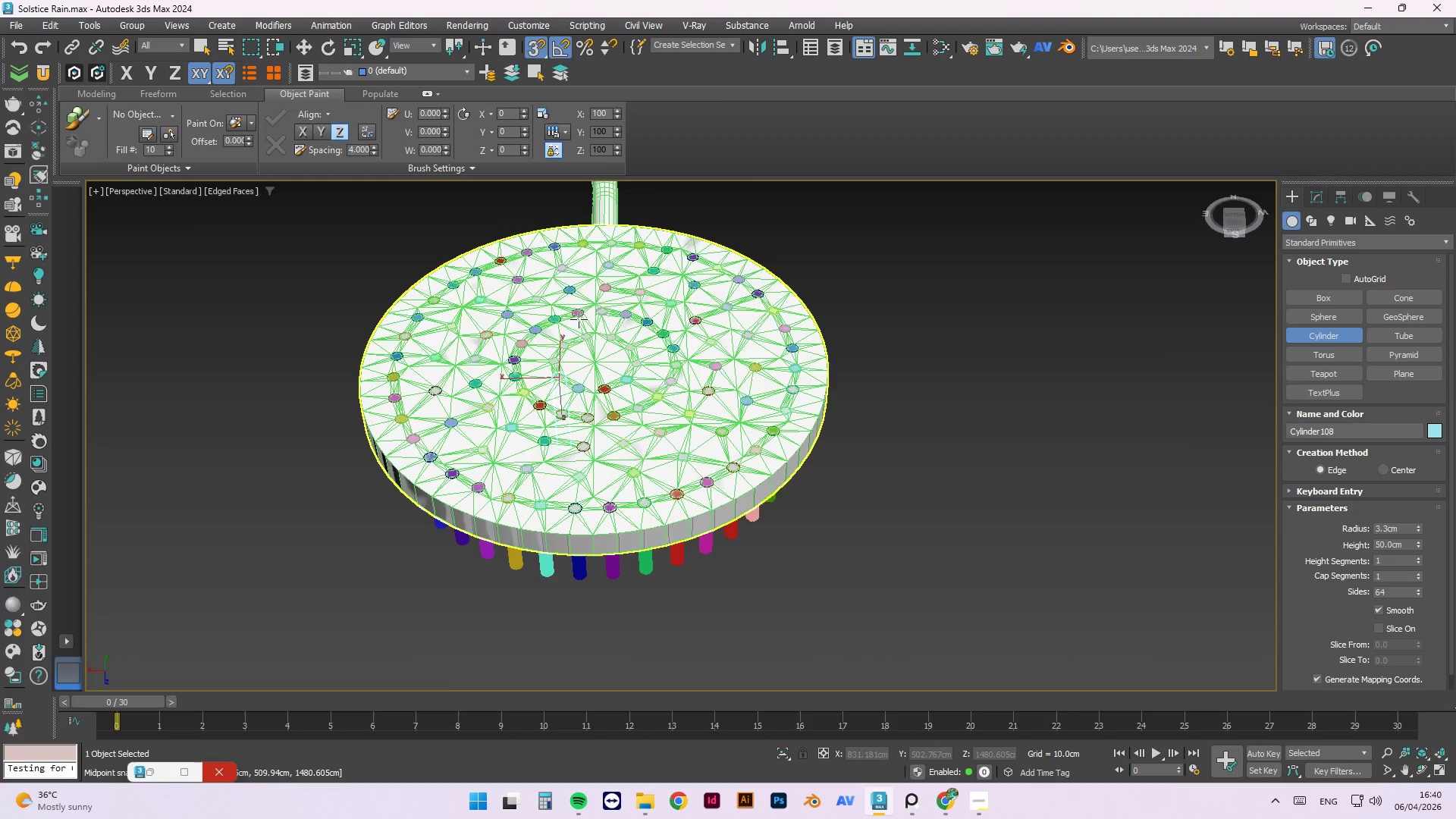 
scroll: coordinate [506, 369], scroll_direction: up, amount: 5.0
 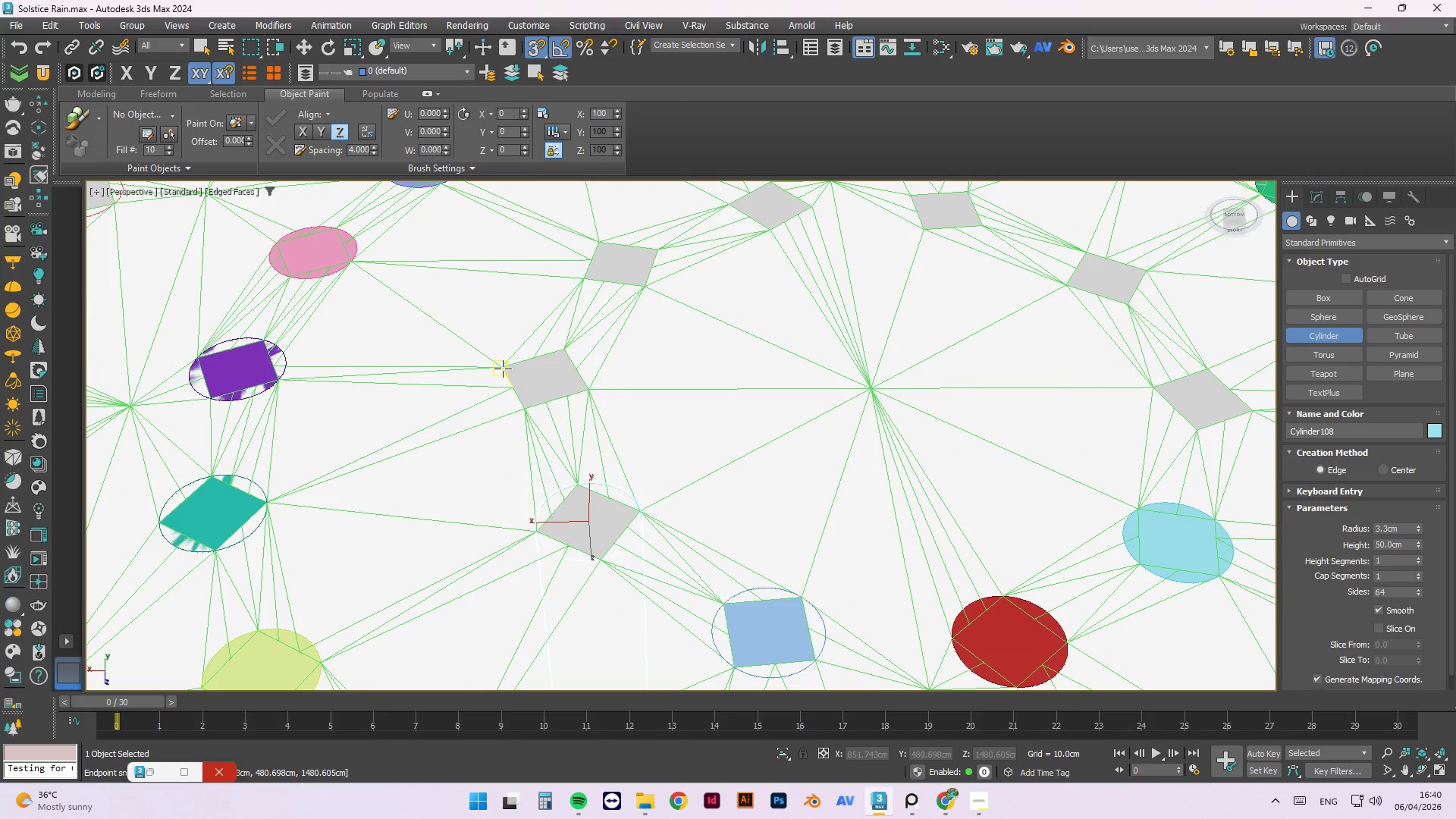 
left_click_drag(start_coordinate=[503, 369], to_coordinate=[586, 388])
 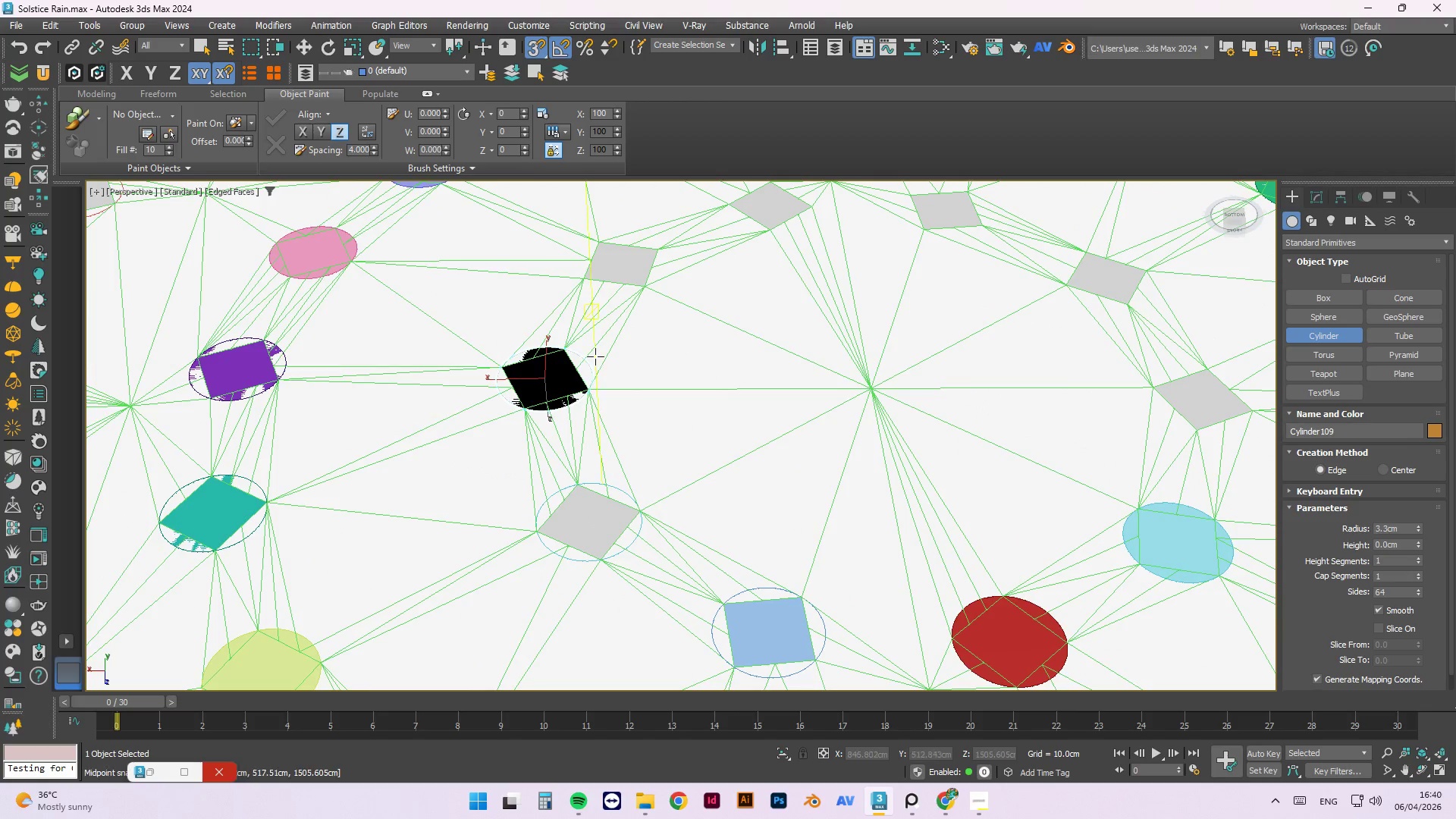 
scroll: coordinate [595, 326], scroll_direction: down, amount: 5.0
 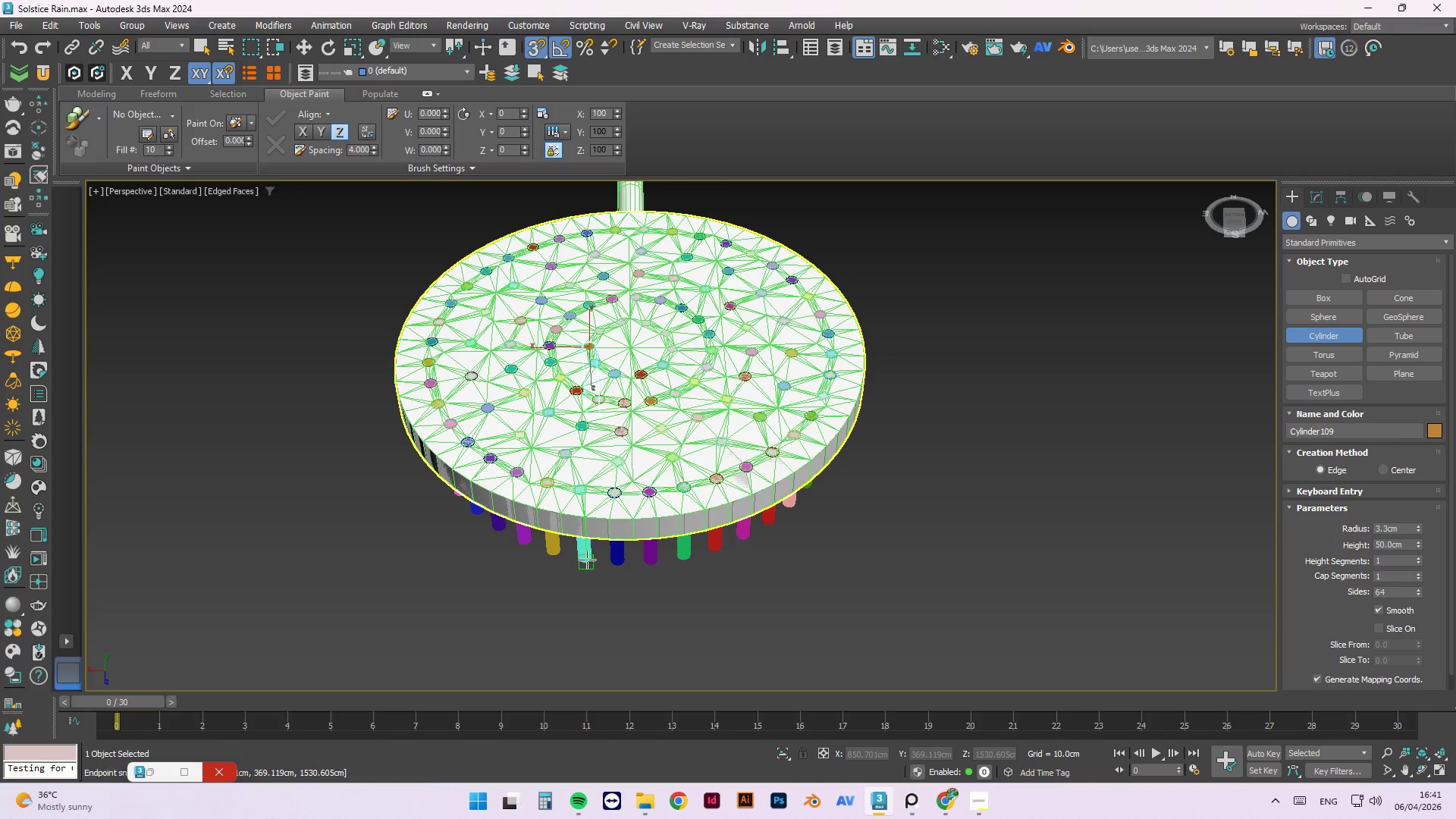 
left_click([587, 562])
 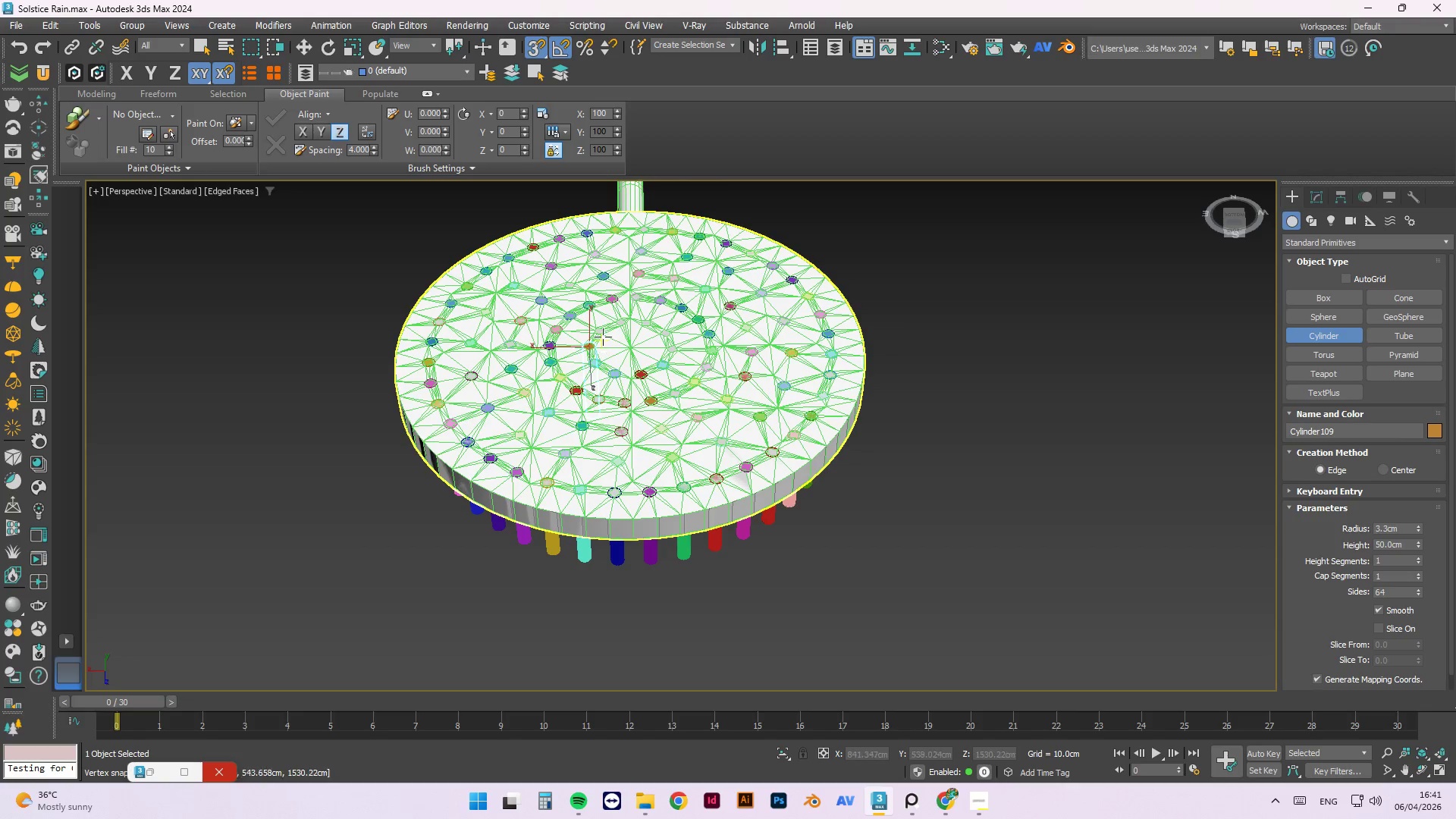 
scroll: coordinate [576, 333], scroll_direction: up, amount: 5.0
 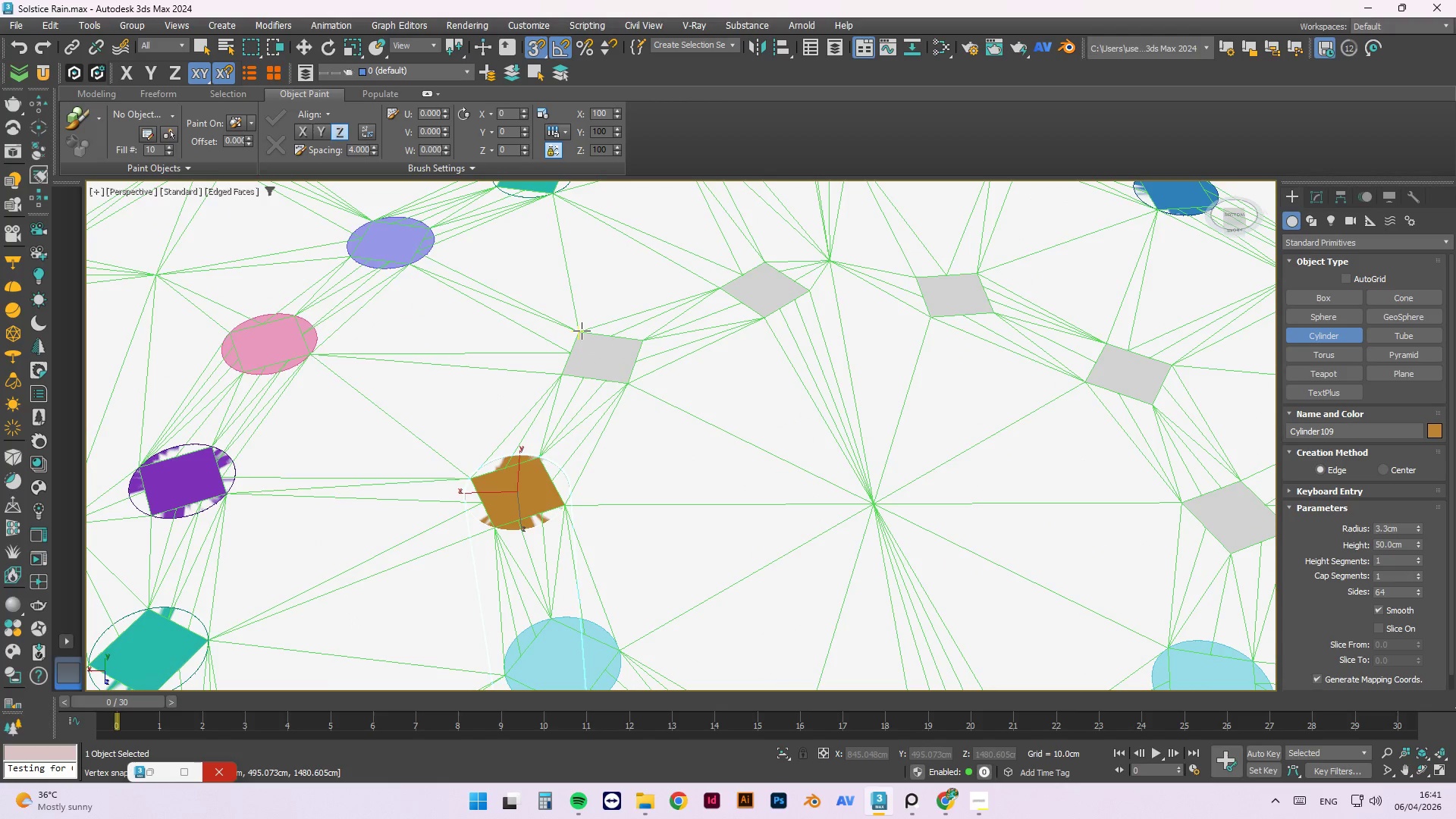 
left_click_drag(start_coordinate=[582, 331], to_coordinate=[628, 382])
 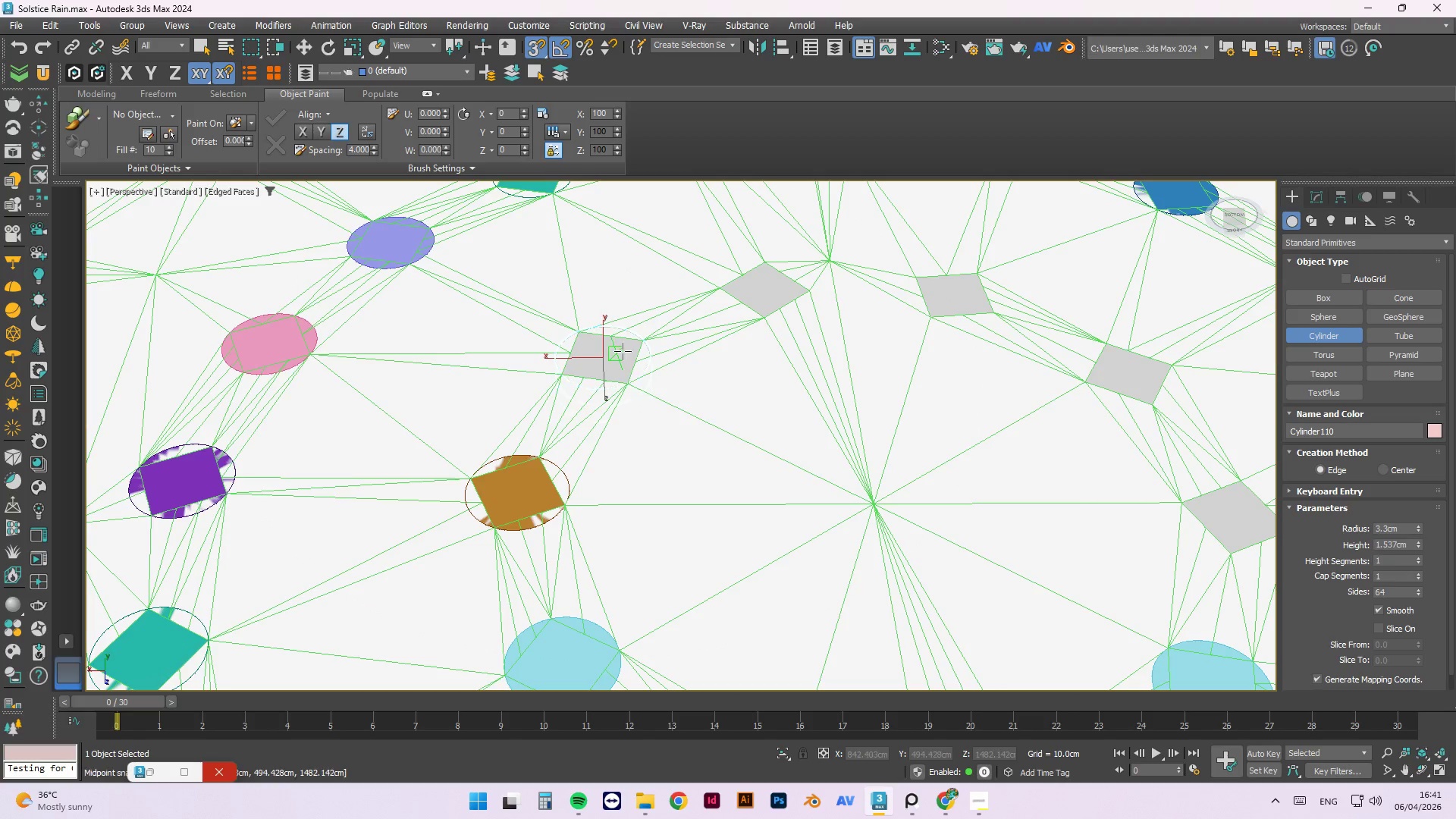 
scroll: coordinate [617, 339], scroll_direction: down, amount: 5.0
 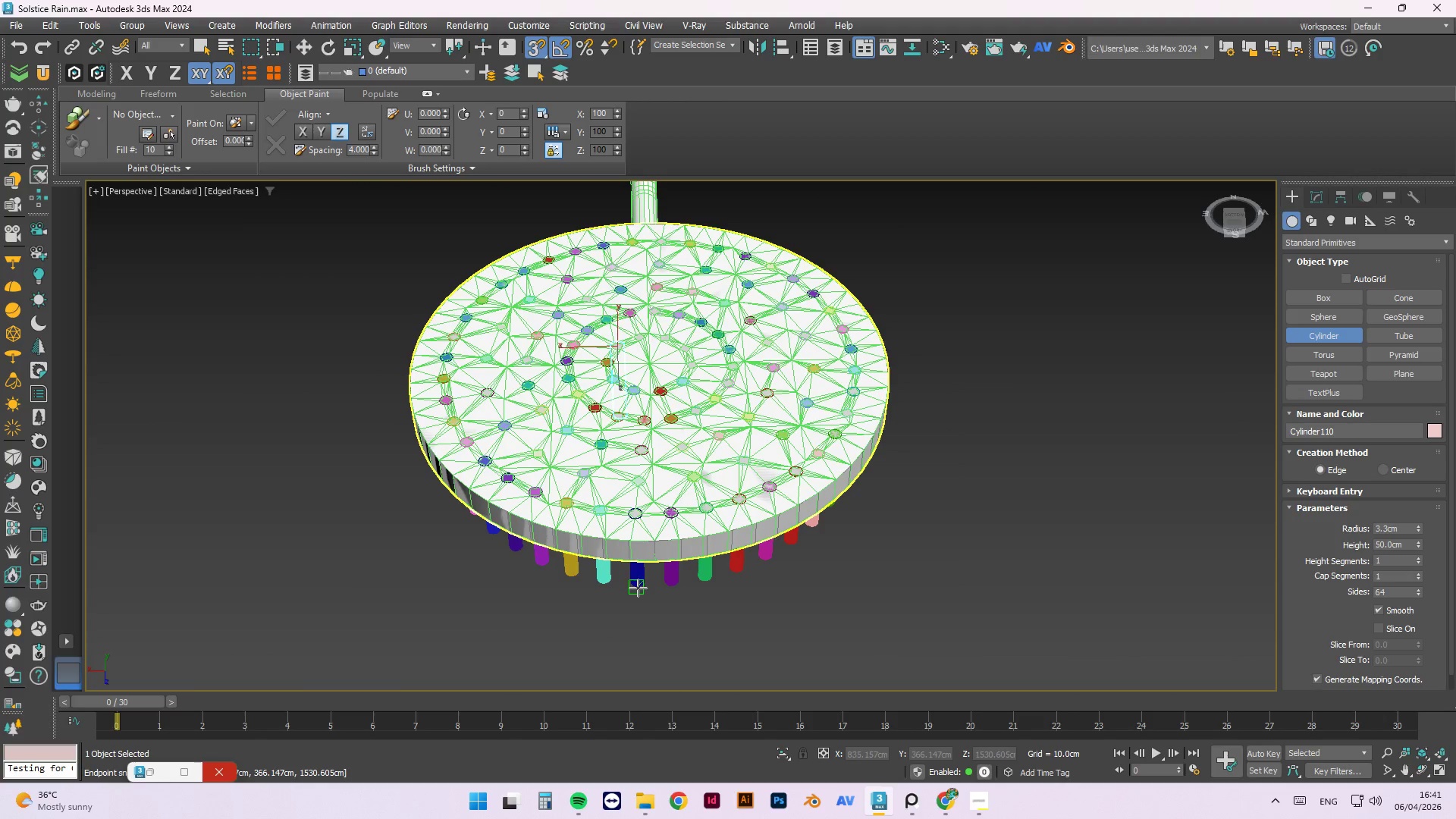 
left_click([638, 585])
 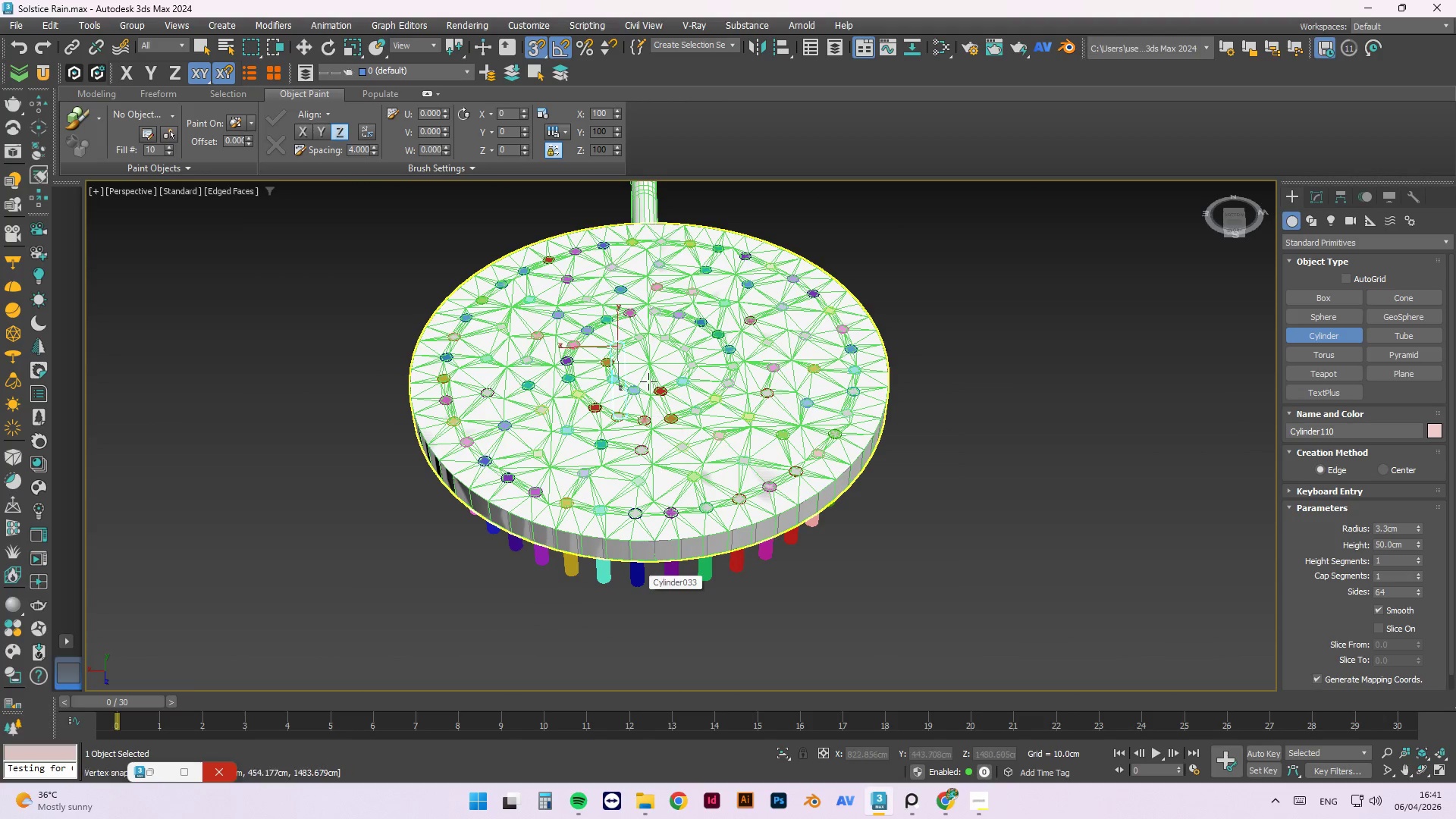 
scroll: coordinate [634, 315], scroll_direction: up, amount: 4.0
 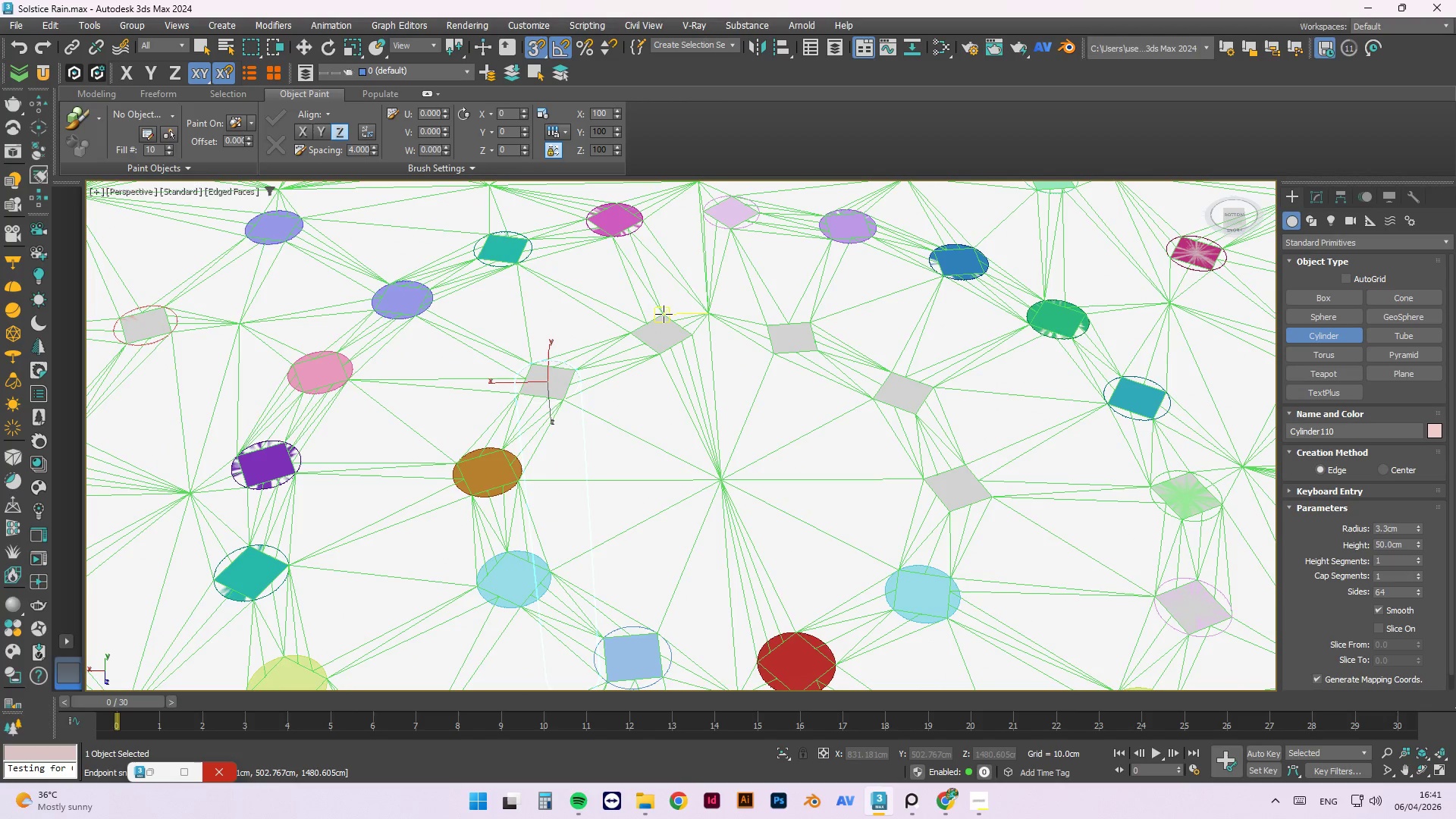 
left_click_drag(start_coordinate=[664, 314], to_coordinate=[662, 356])
 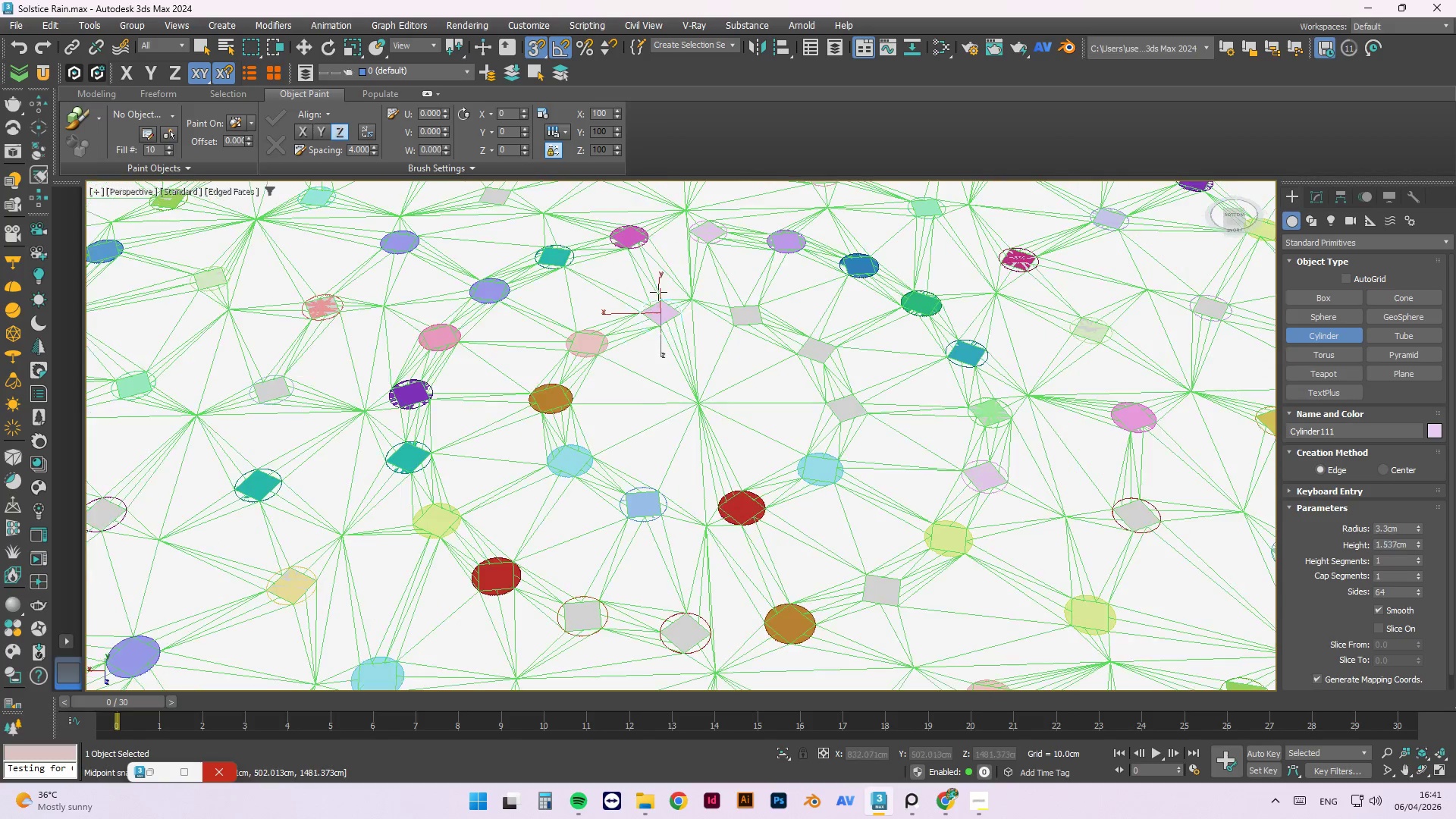 
scroll: coordinate [659, 353], scroll_direction: up, amount: 3.0
 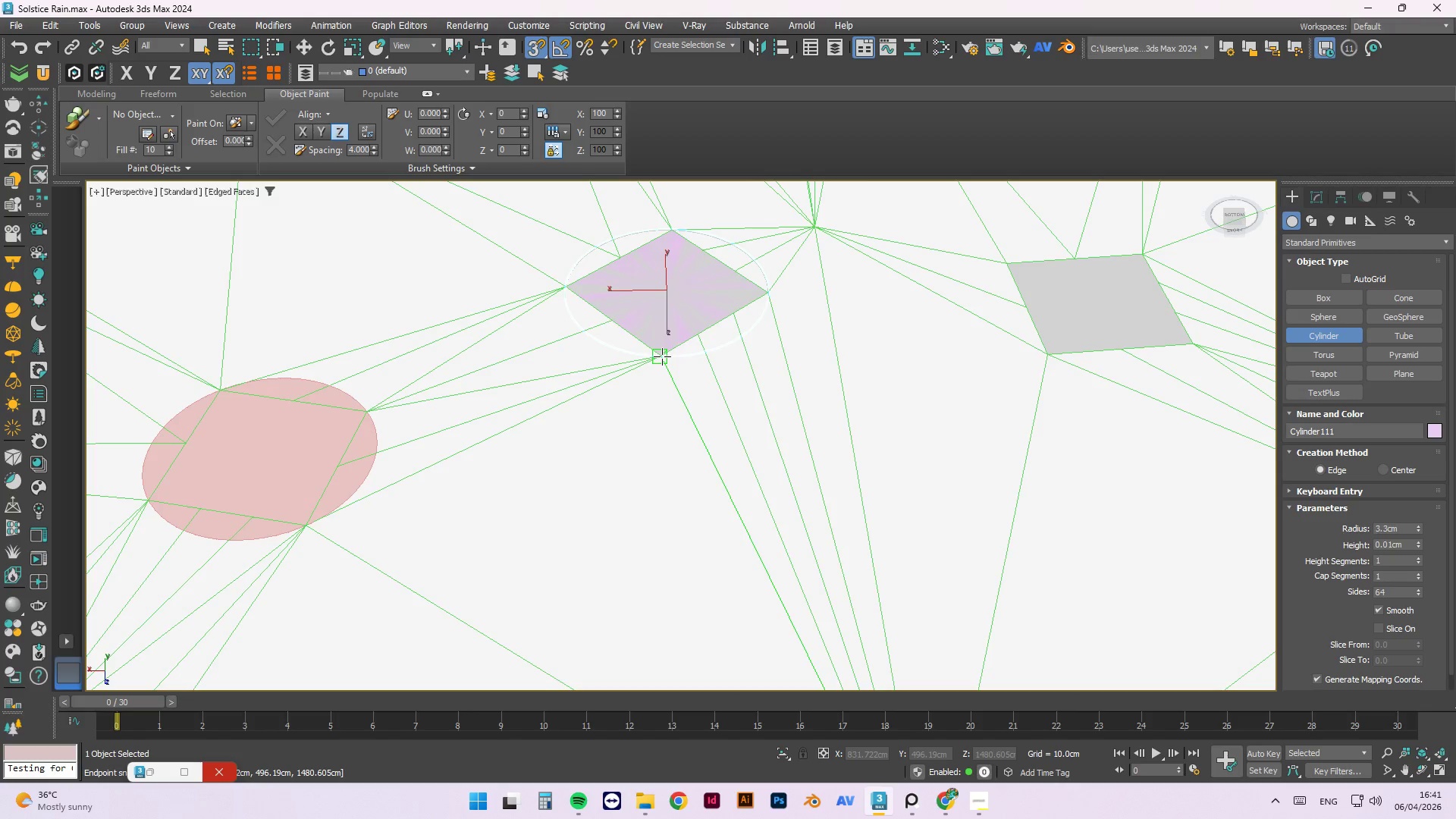 
scroll: coordinate [671, 391], scroll_direction: down, amount: 8.0
 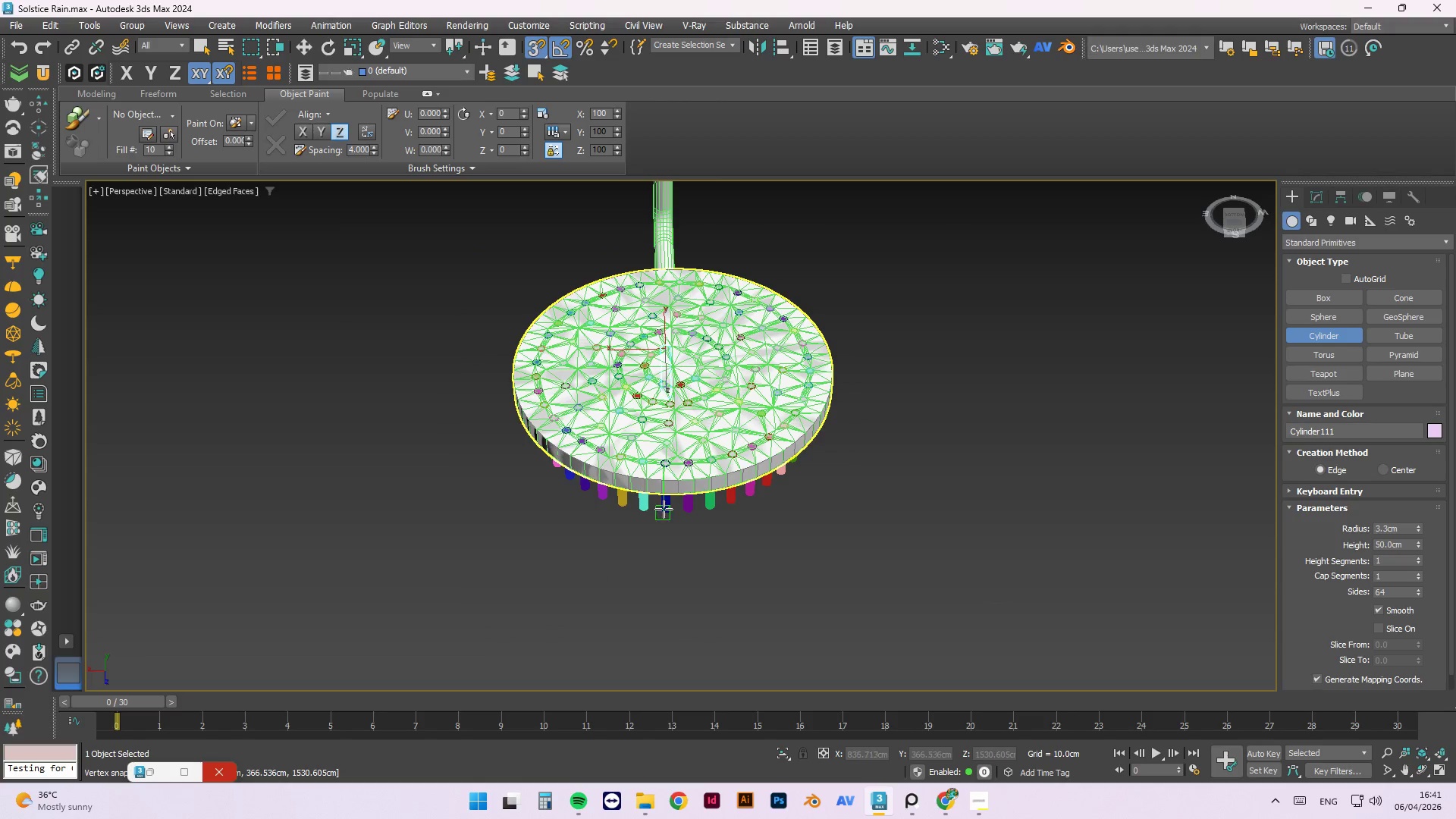 
left_click([664, 511])
 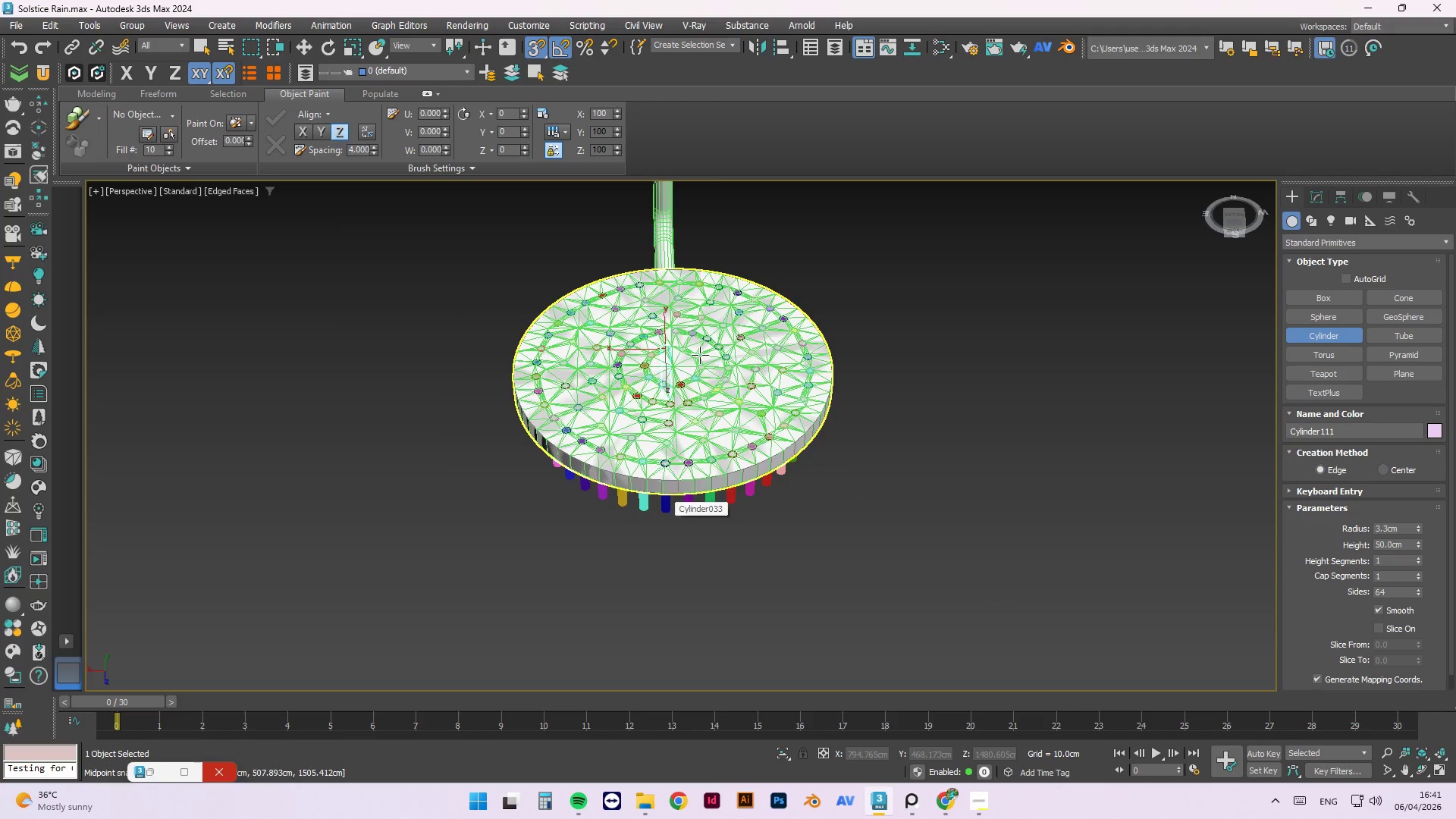 
scroll: coordinate [667, 332], scroll_direction: up, amount: 5.0
 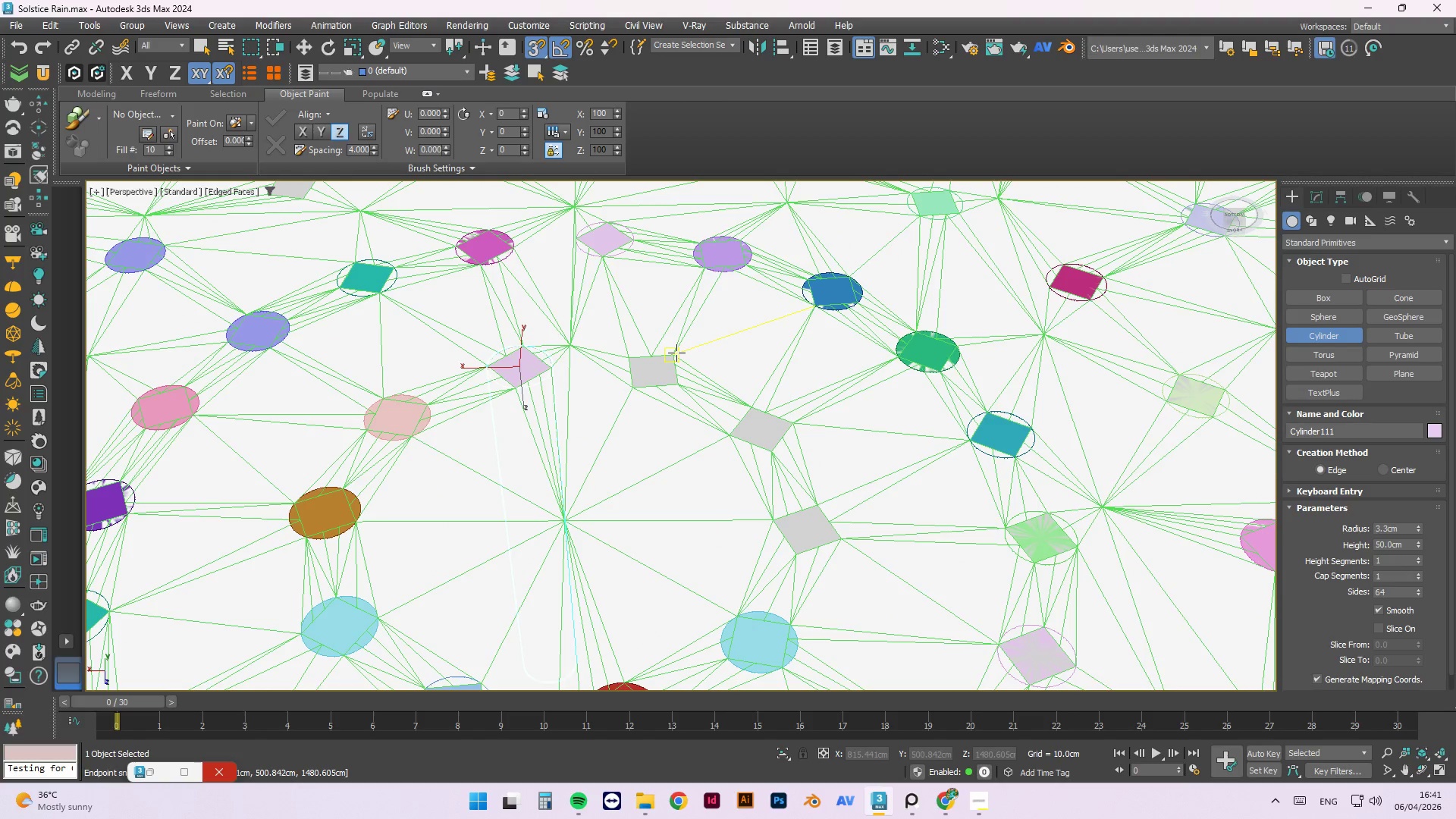 
left_click_drag(start_coordinate=[675, 353], to_coordinate=[632, 384])
 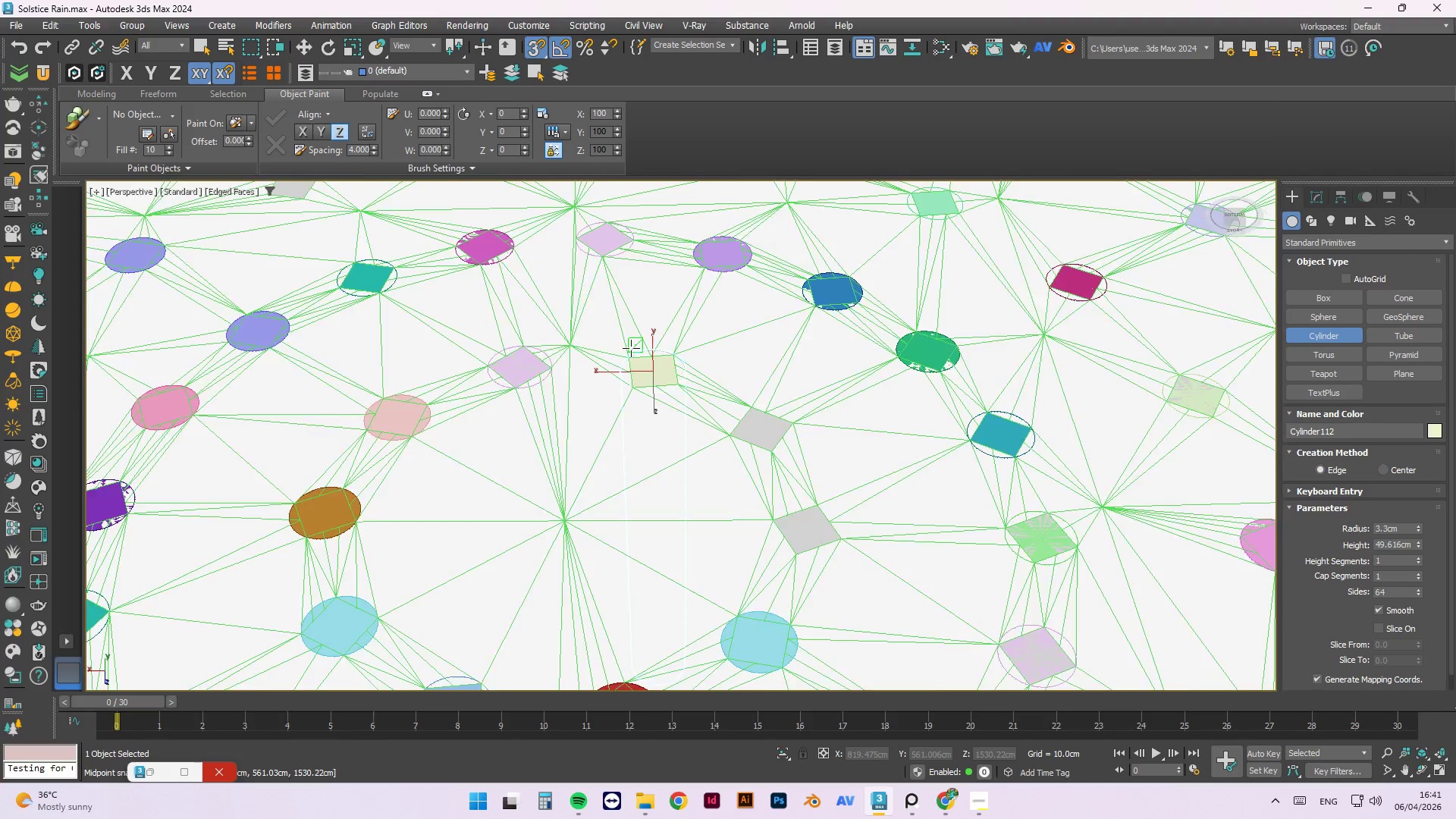 
scroll: coordinate [629, 315], scroll_direction: down, amount: 4.0
 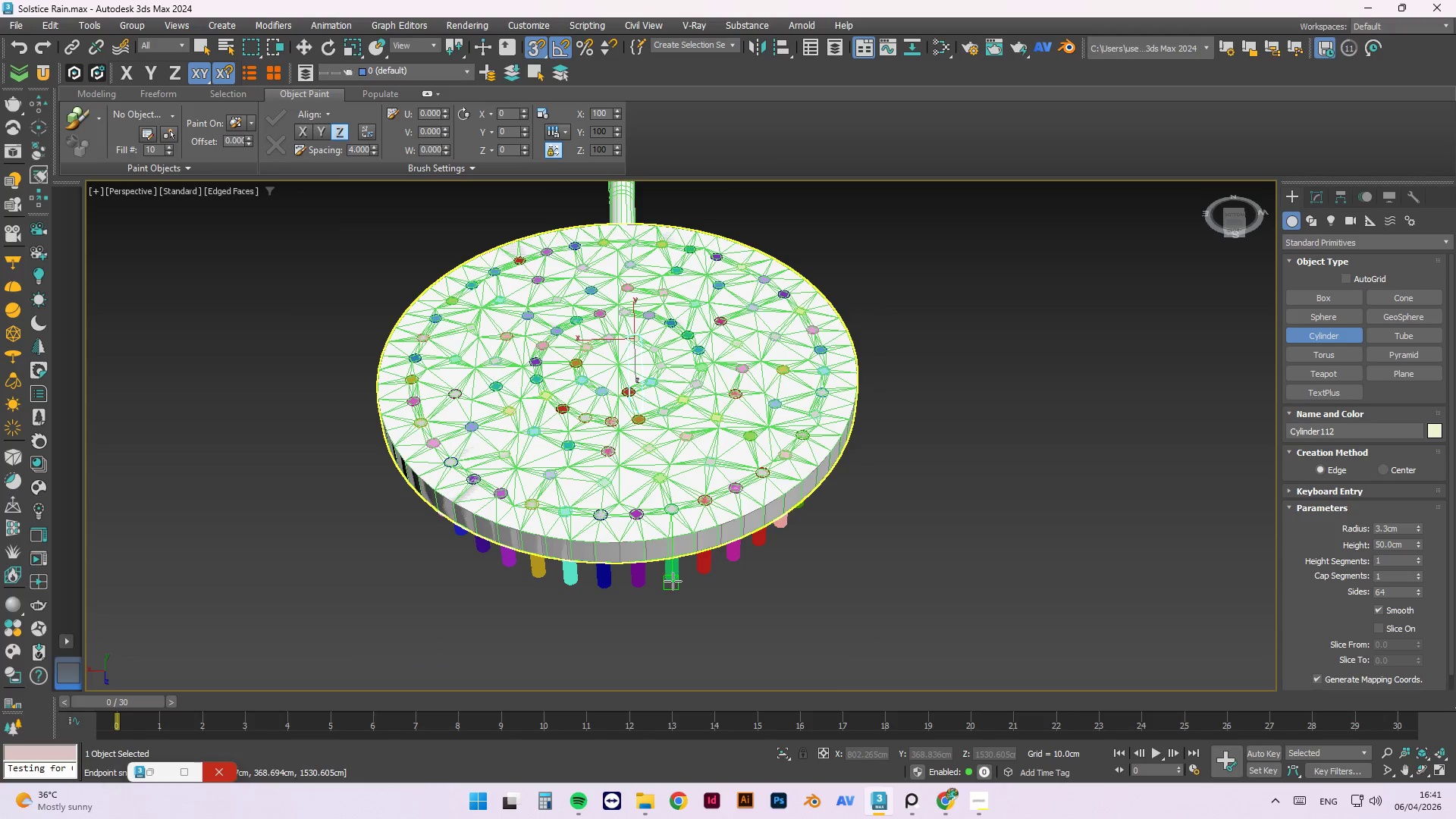 
left_click([676, 581])
 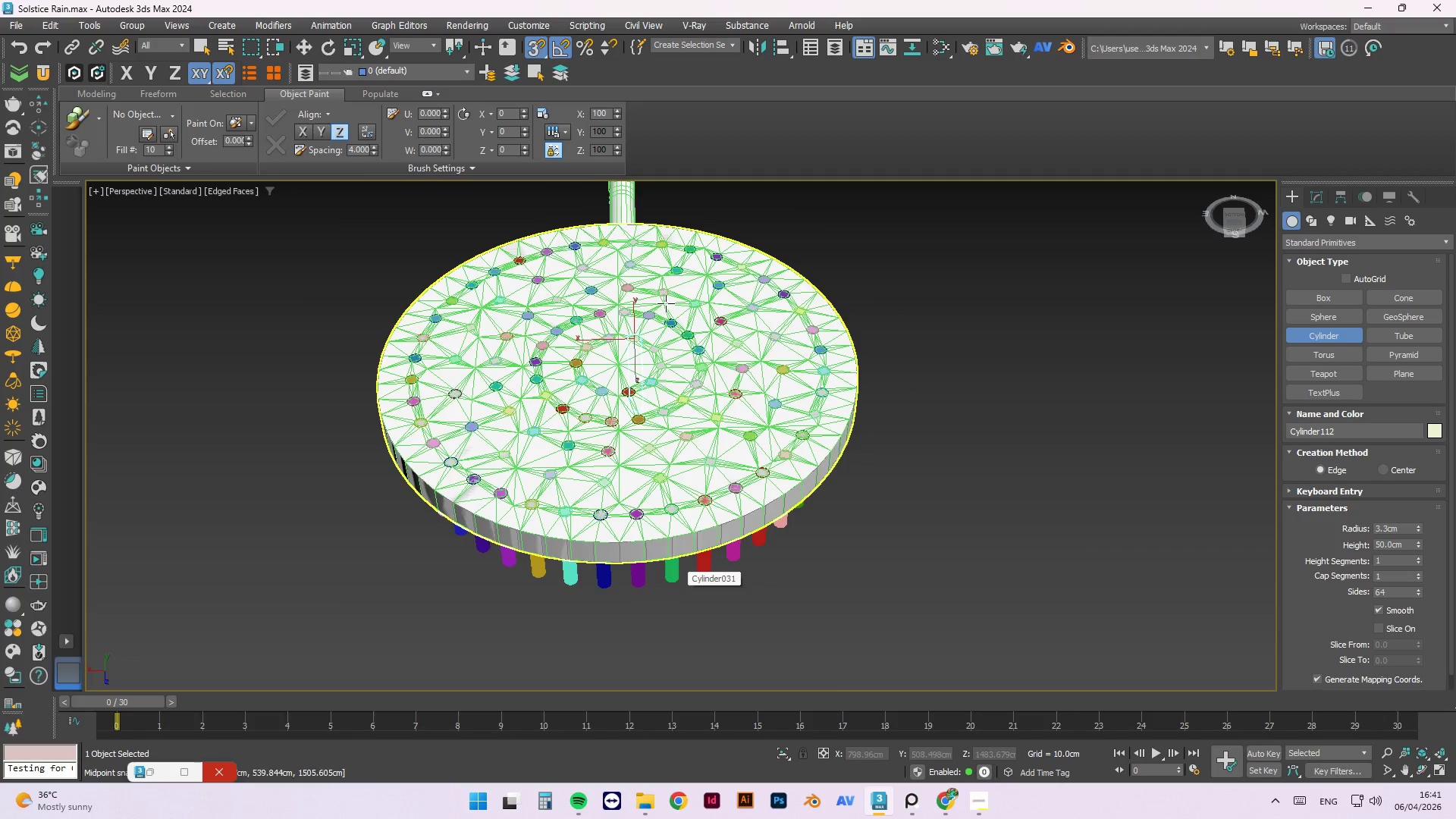 
scroll: coordinate [642, 444], scroll_direction: up, amount: 4.0
 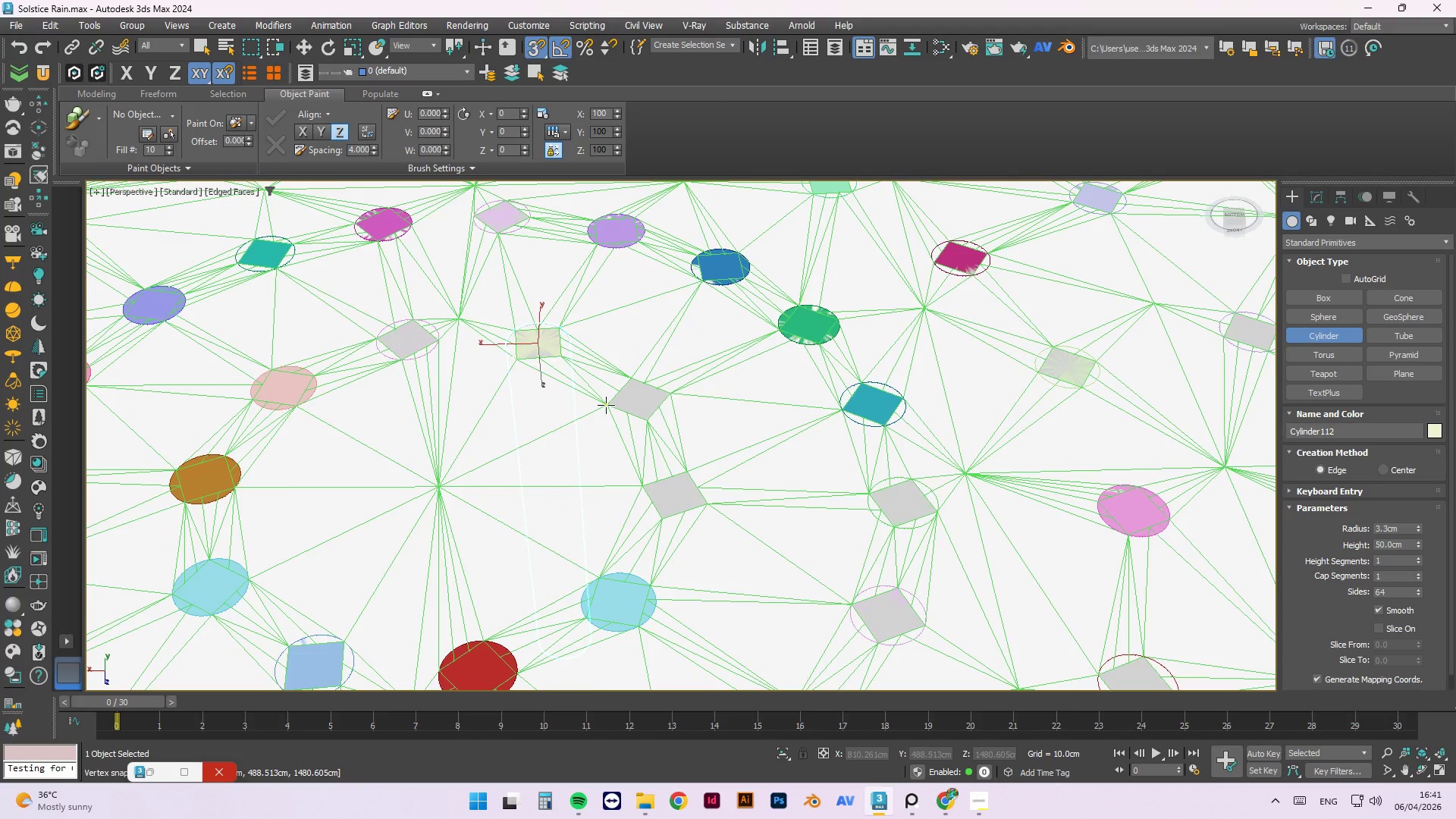 
left_click_drag(start_coordinate=[606, 406], to_coordinate=[670, 393])
 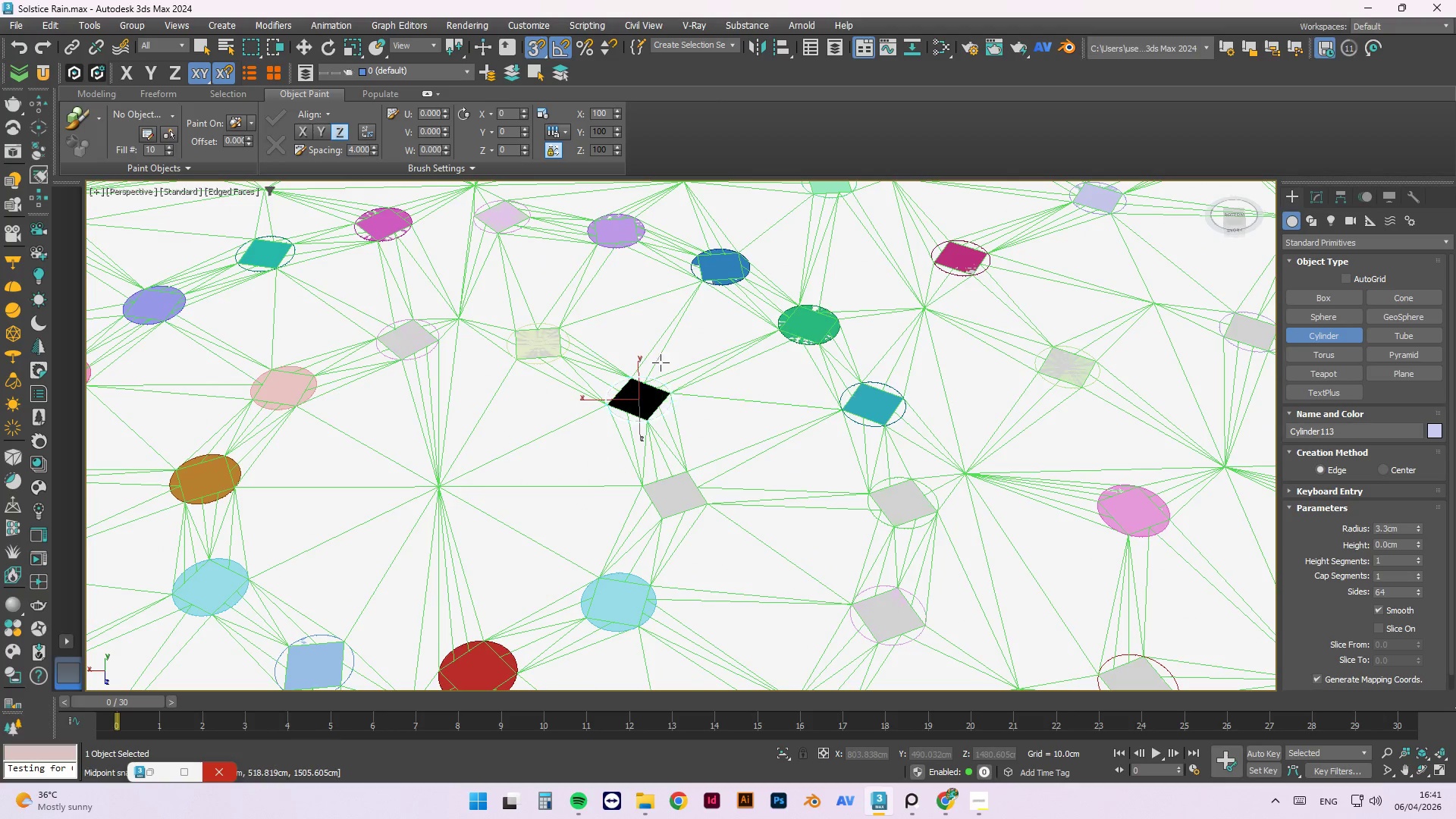 
scroll: coordinate [662, 326], scroll_direction: down, amount: 4.0
 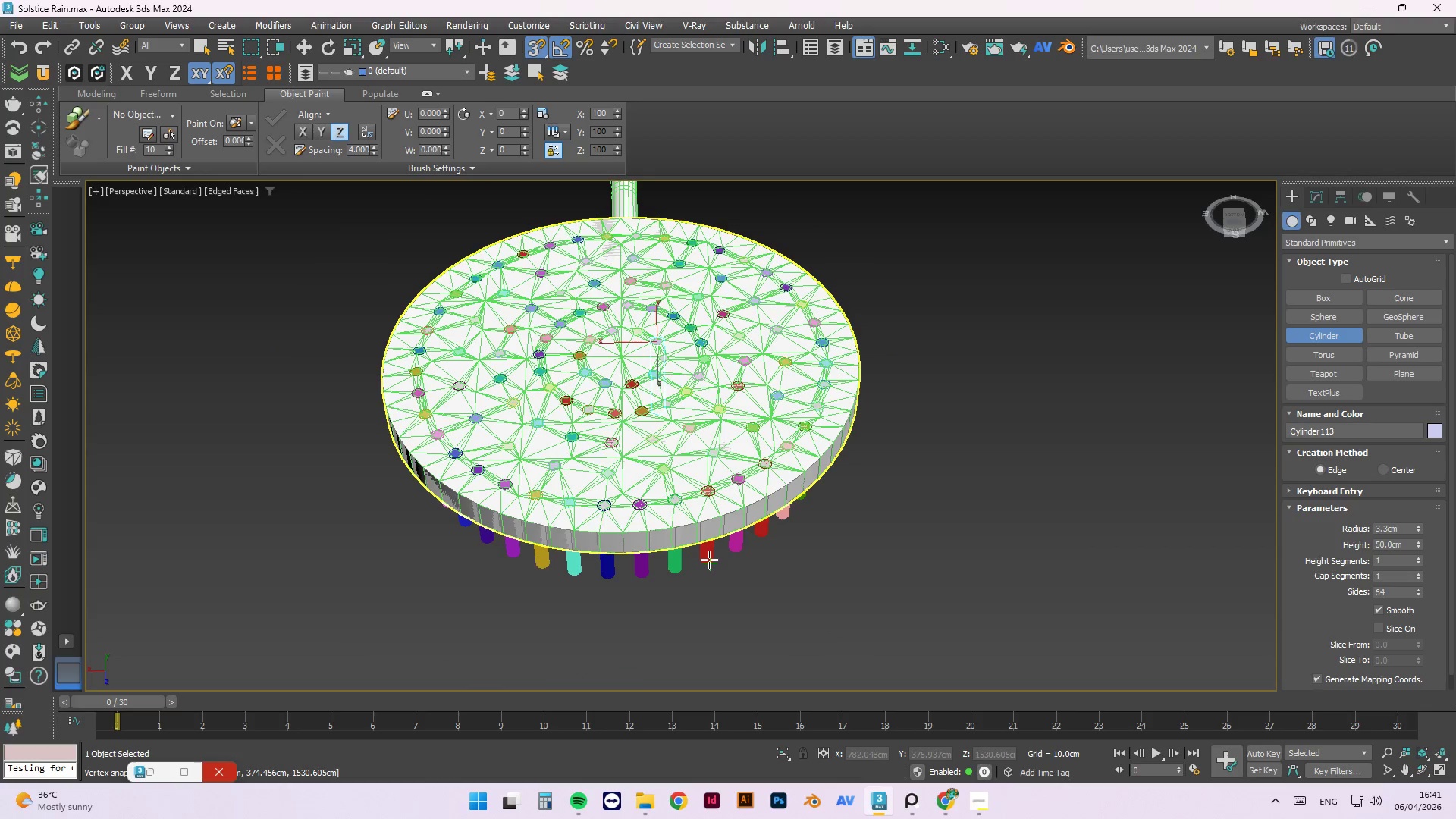 
left_click([709, 560])
 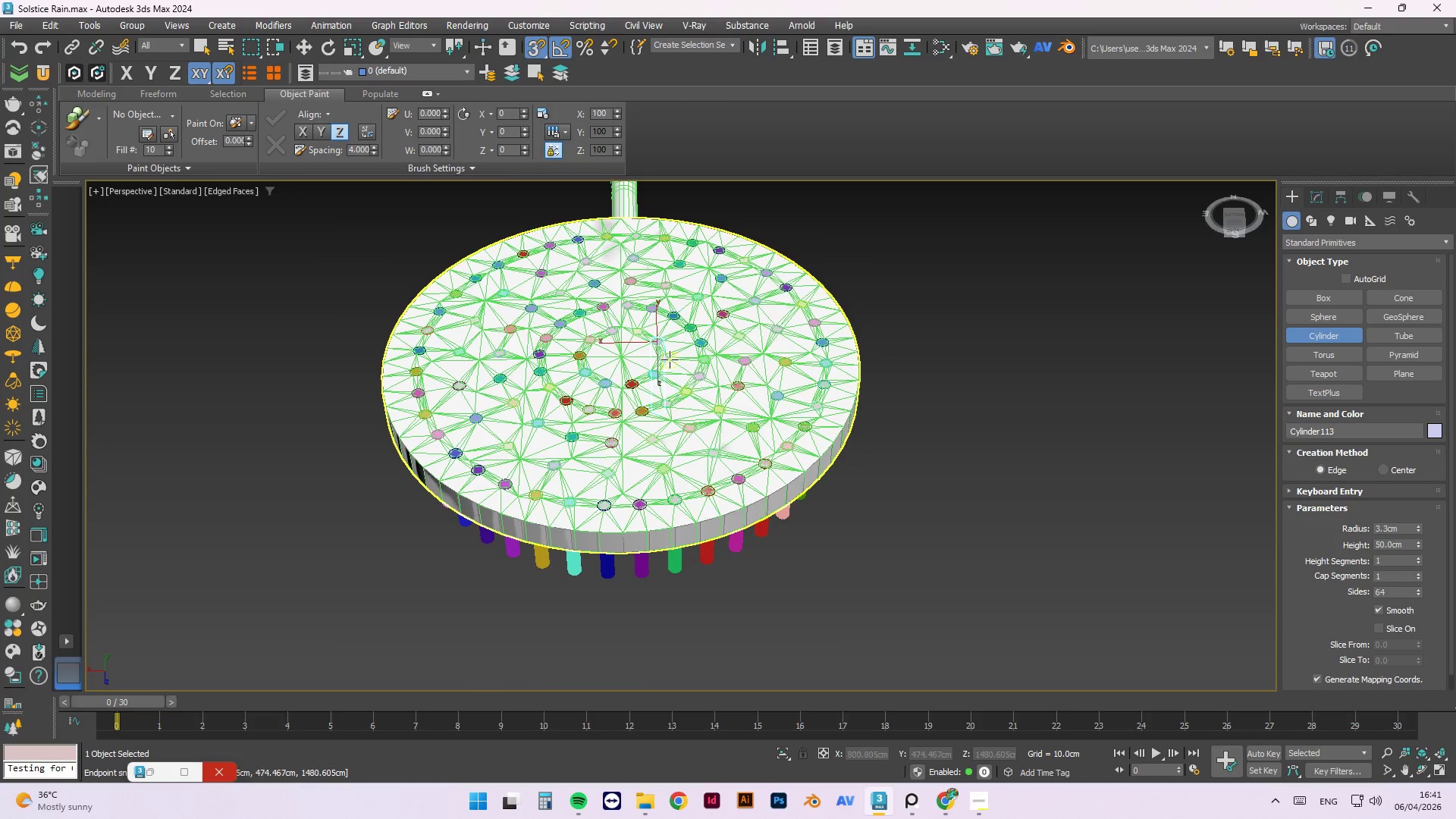 
scroll: coordinate [648, 350], scroll_direction: up, amount: 6.0
 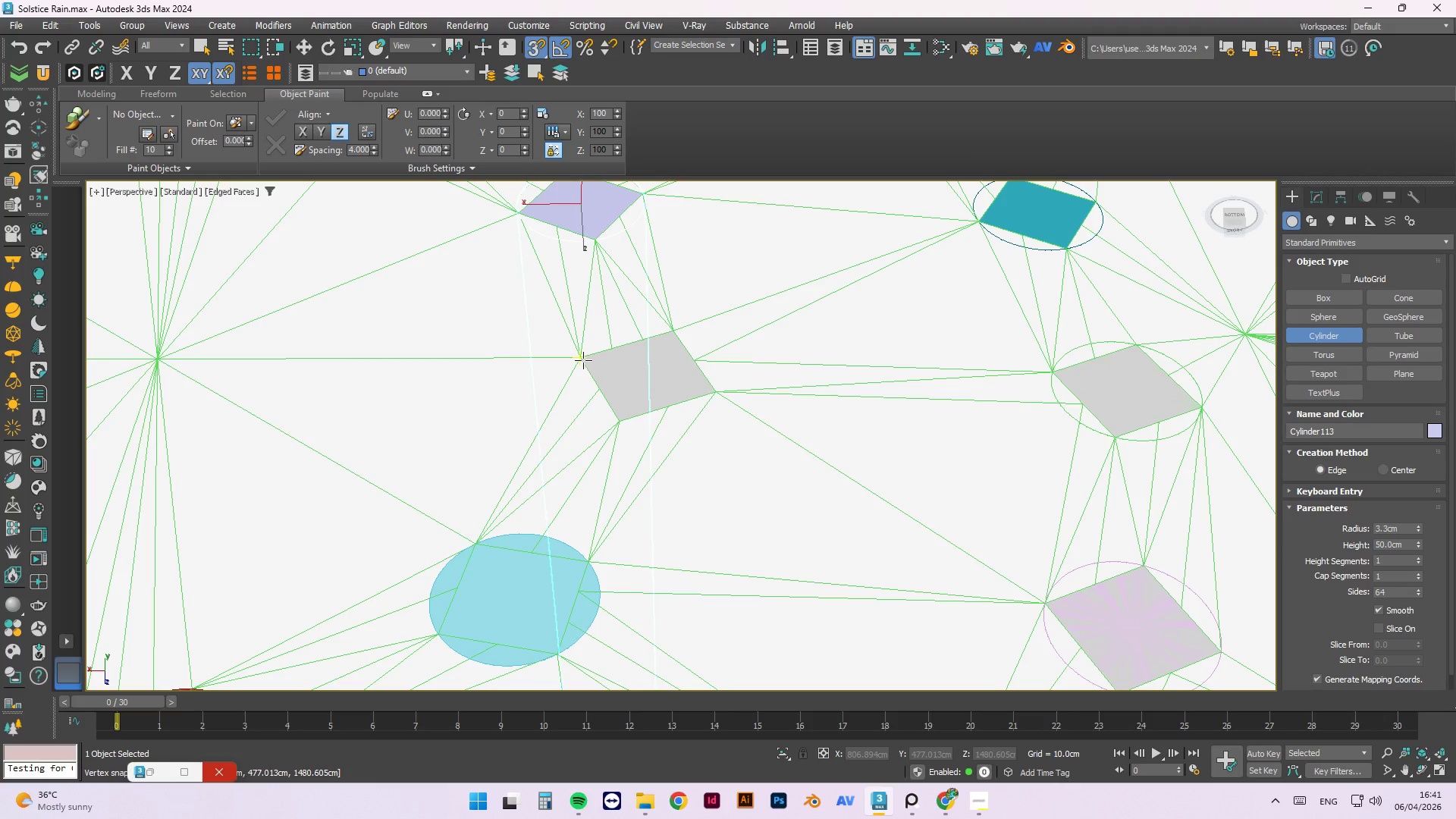 
left_click_drag(start_coordinate=[583, 360], to_coordinate=[717, 394])
 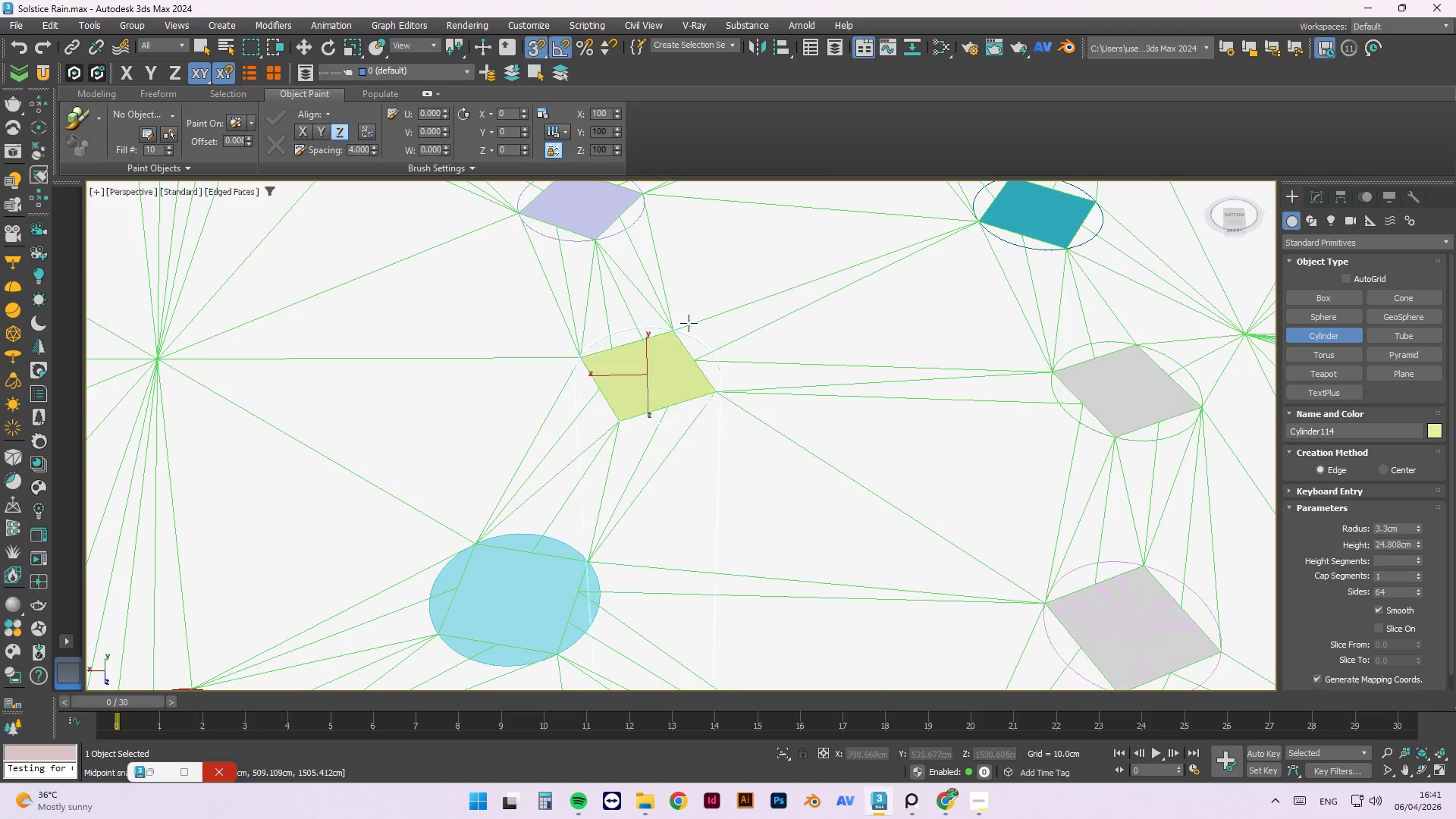 
scroll: coordinate [687, 317], scroll_direction: down, amount: 5.0
 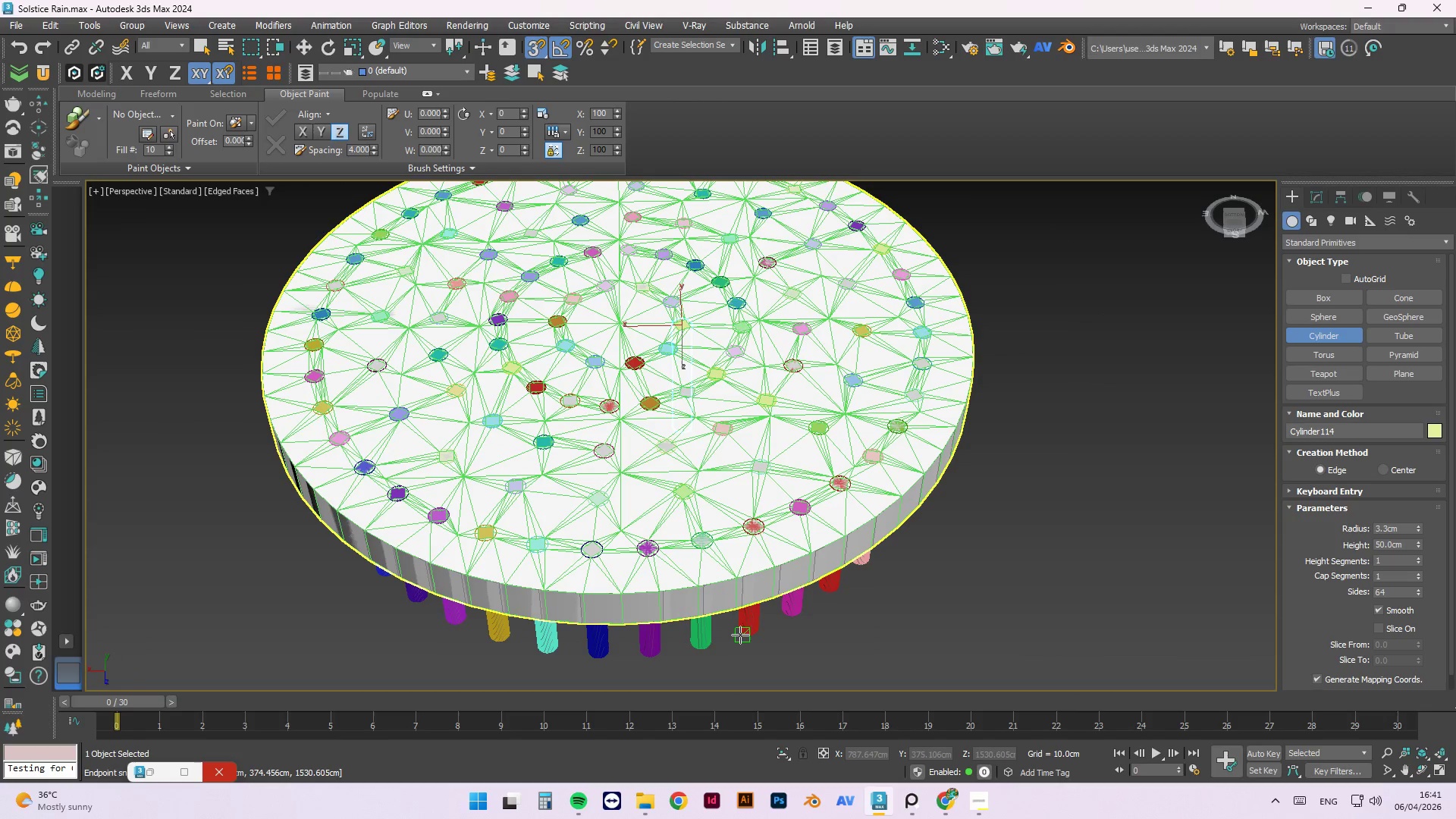 
hold_key(key=AltLeft, duration=1.5)
 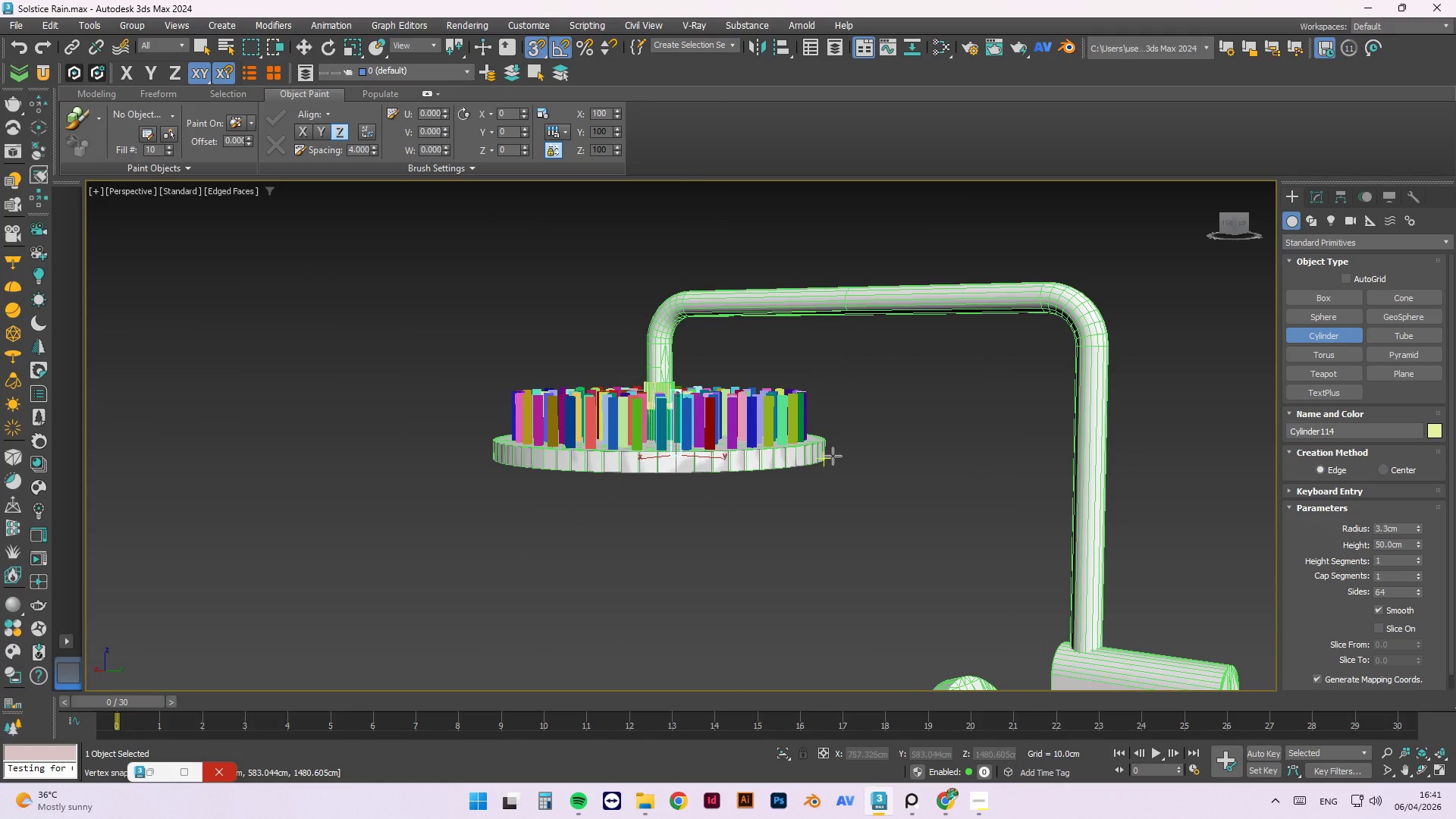 
scroll: coordinate [670, 464], scroll_direction: down, amount: 2.0
 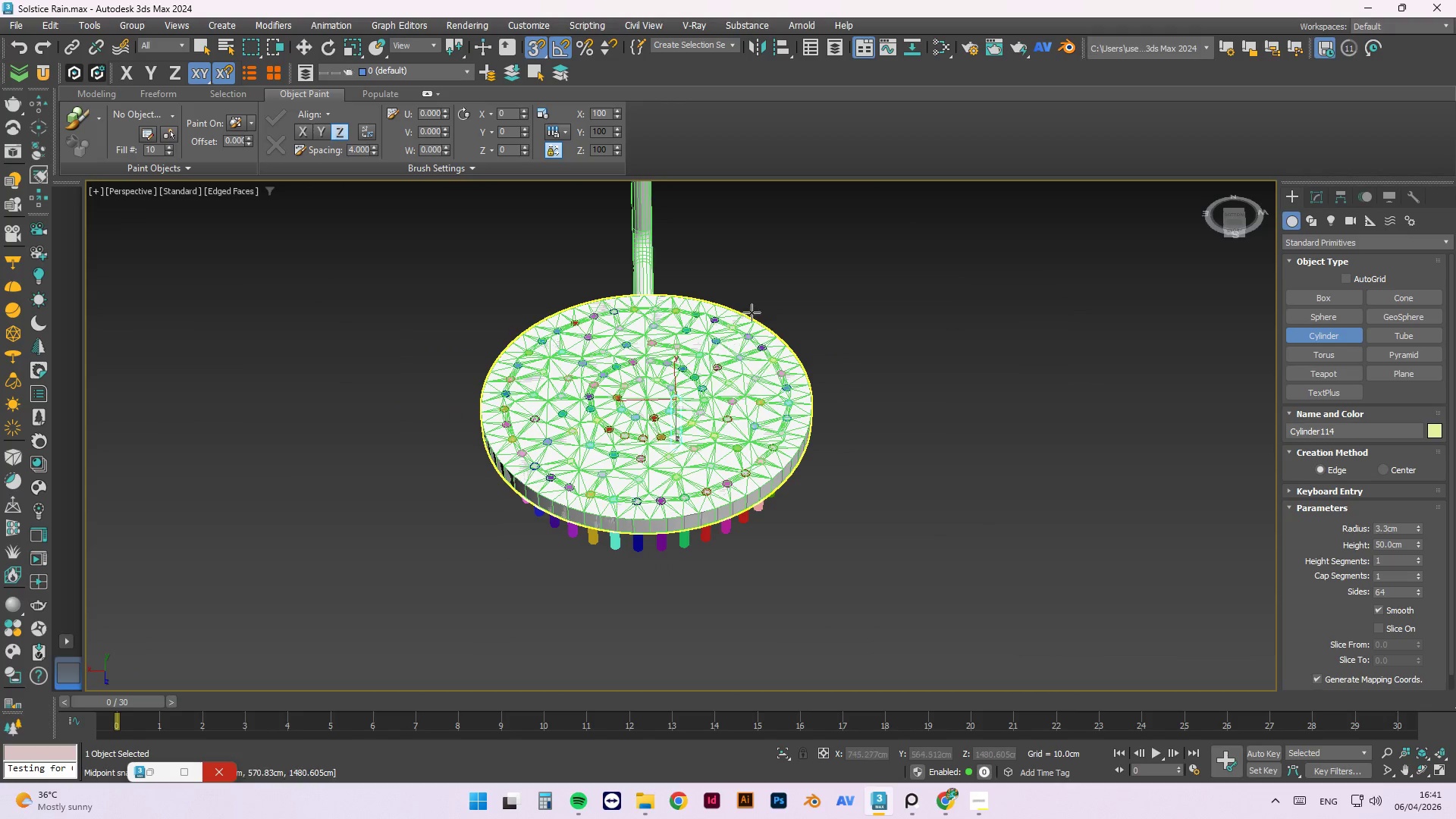 
key(Alt+AltLeft)
 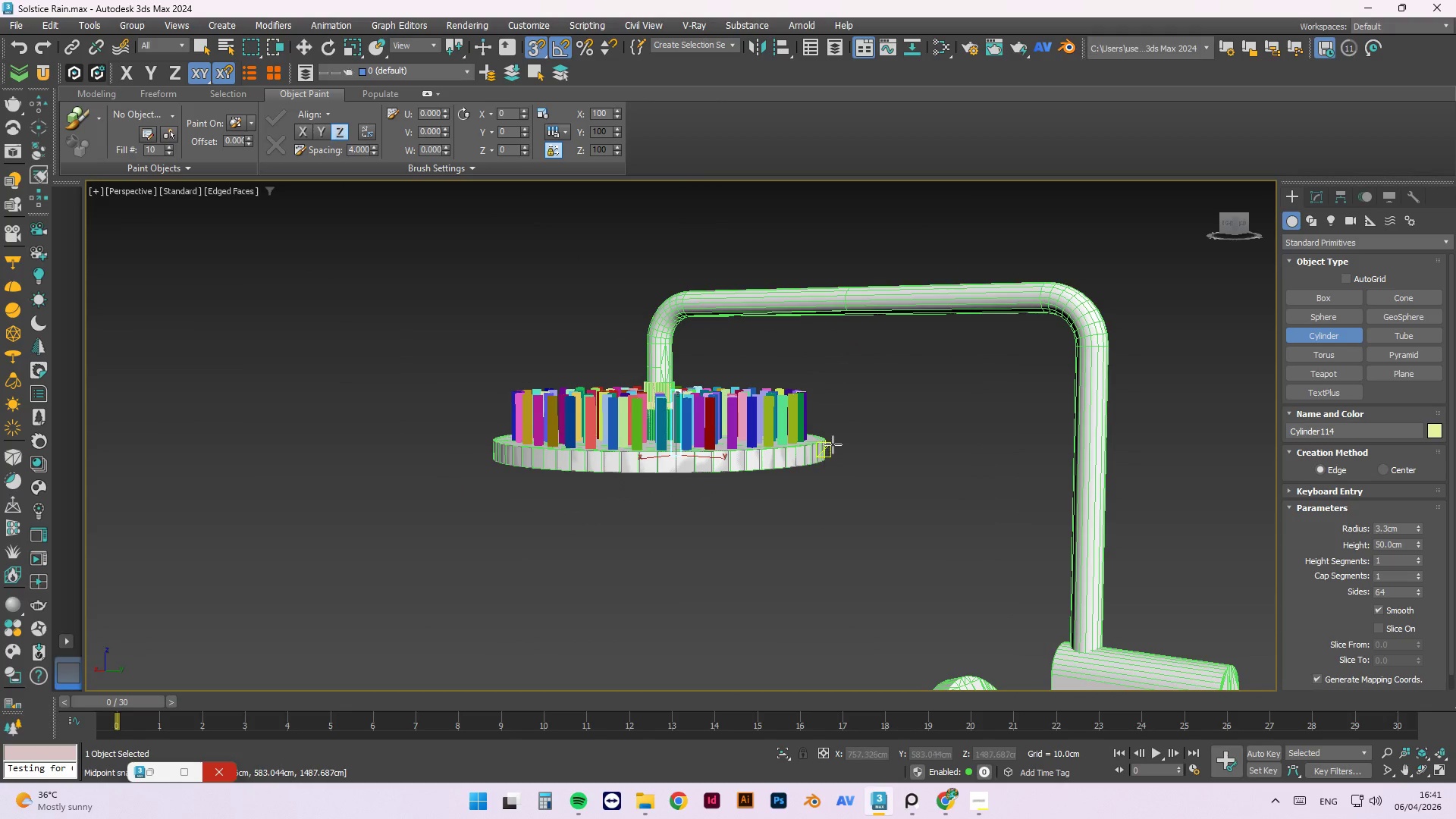 
key(W)
 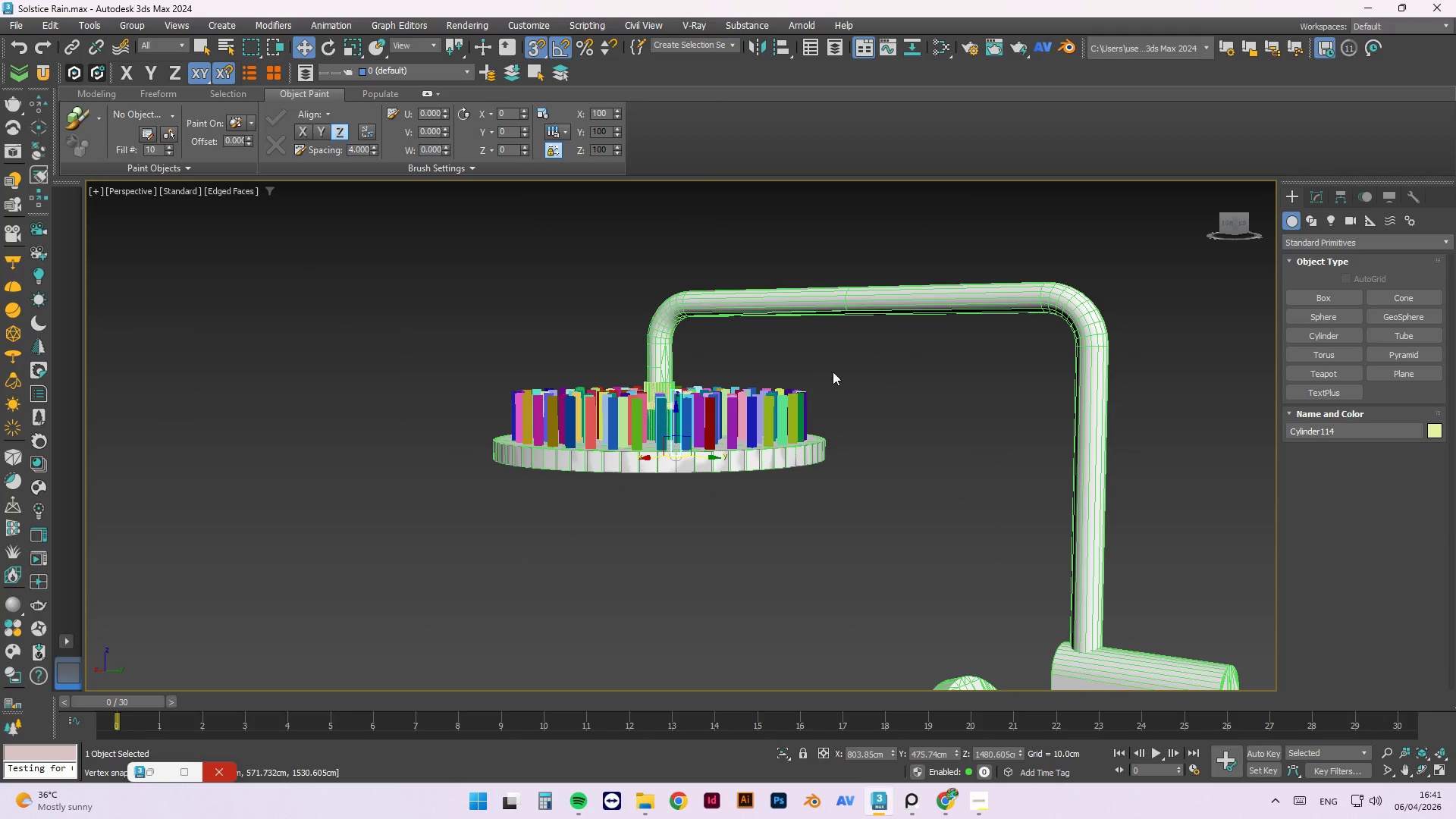 
left_click([833, 371])
 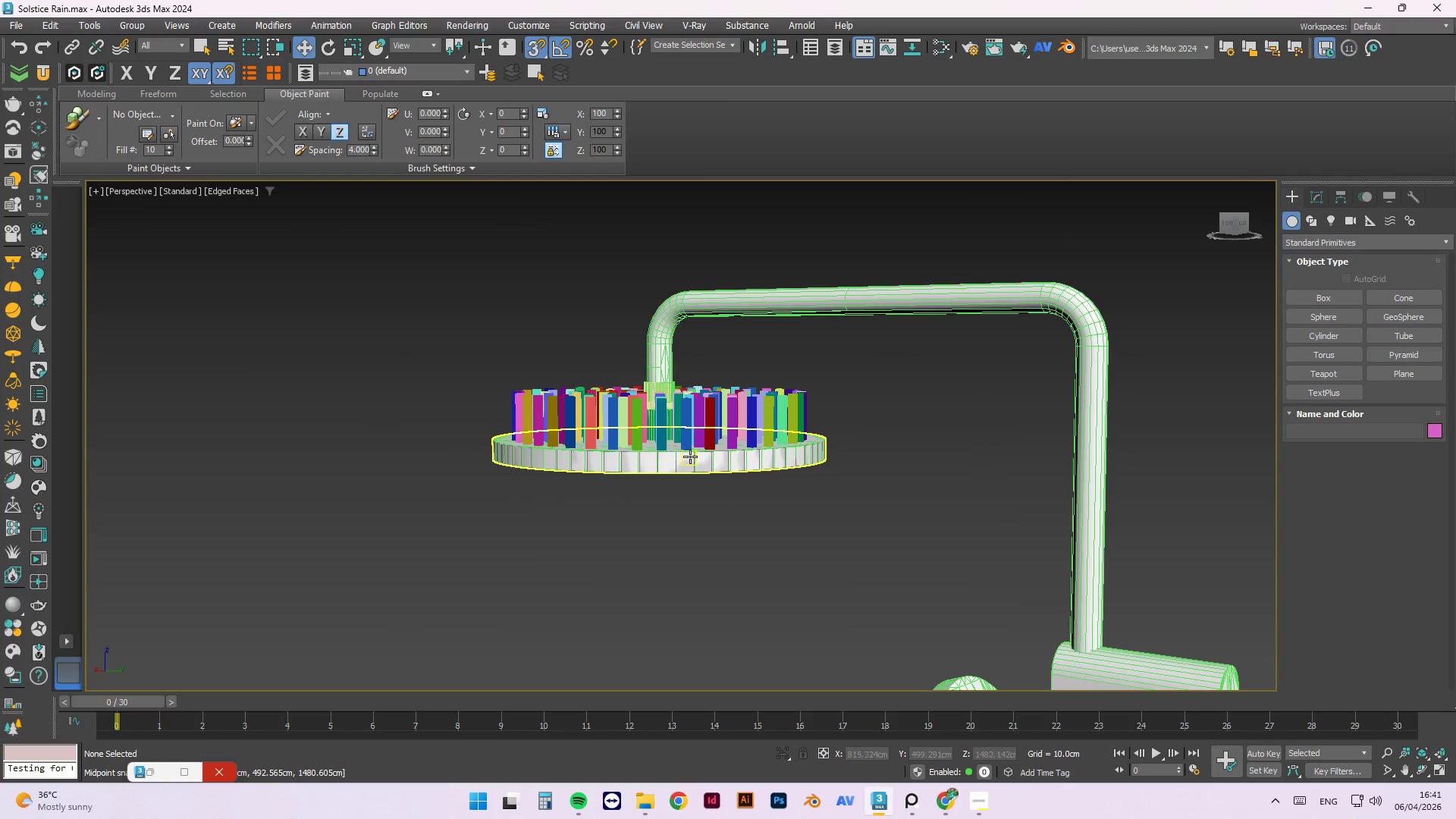 
left_click([694, 463])
 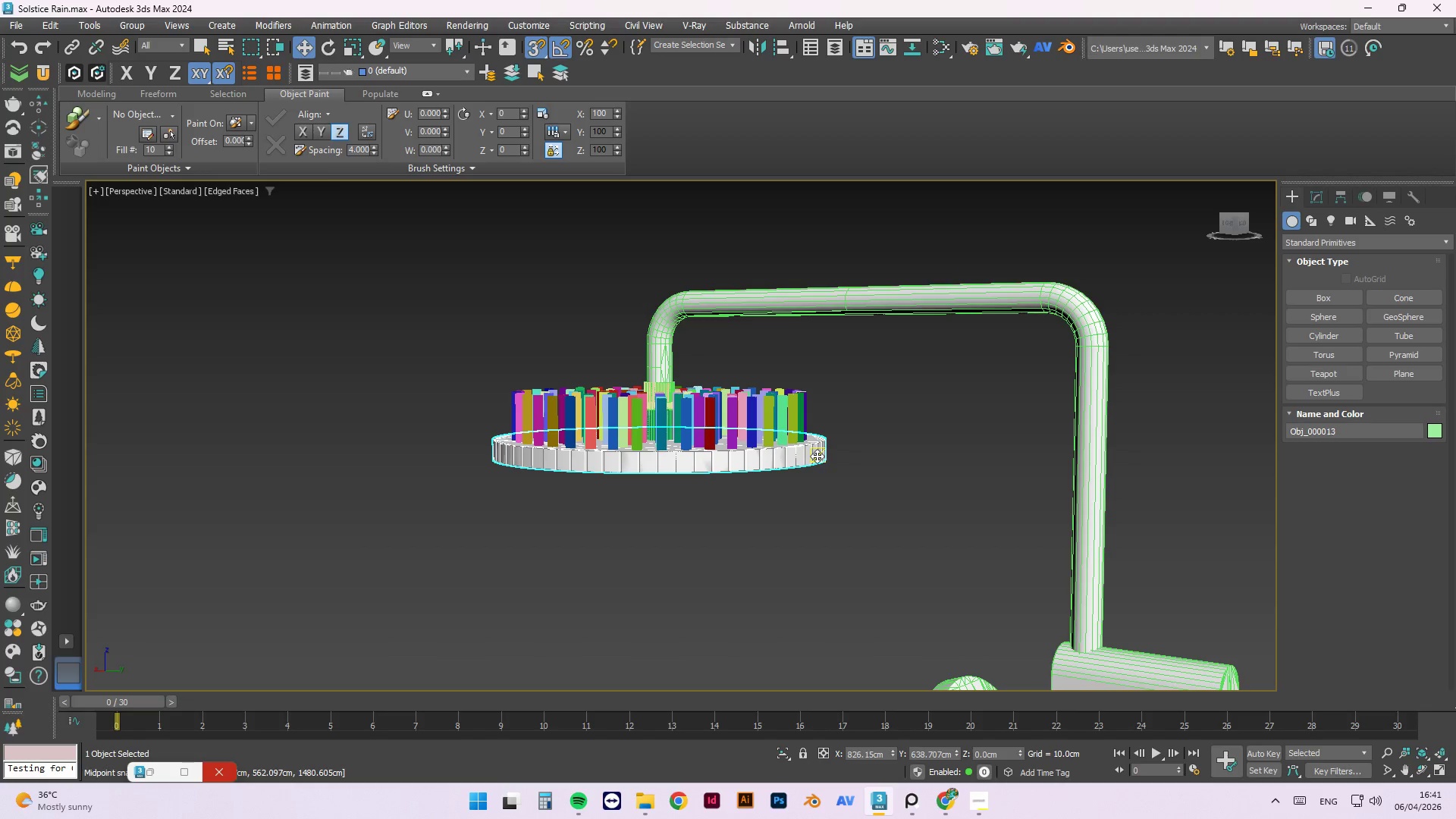 
key(Delete)
 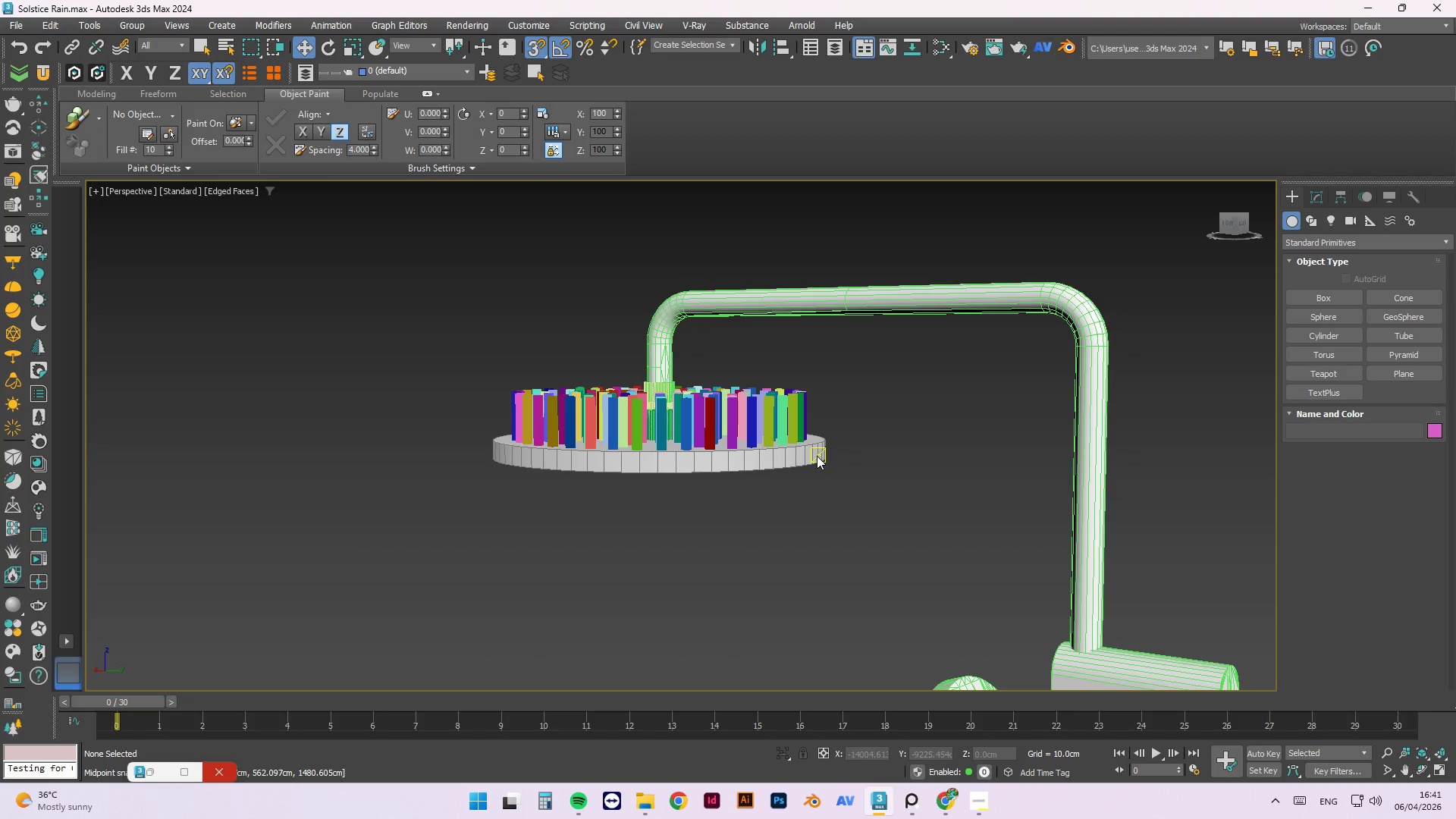 
key(Control+ControlLeft)
 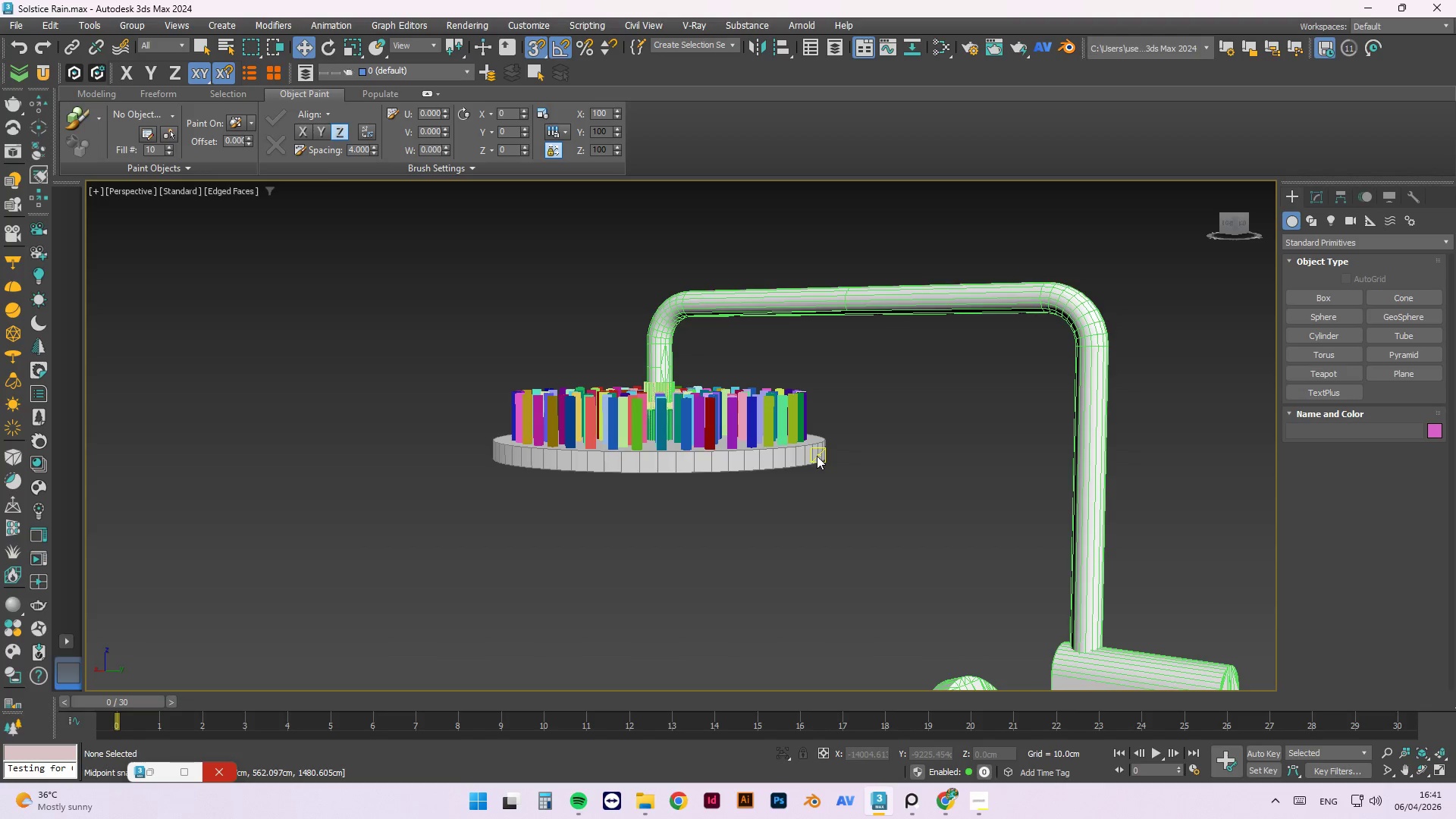 
key(Control+Z)
 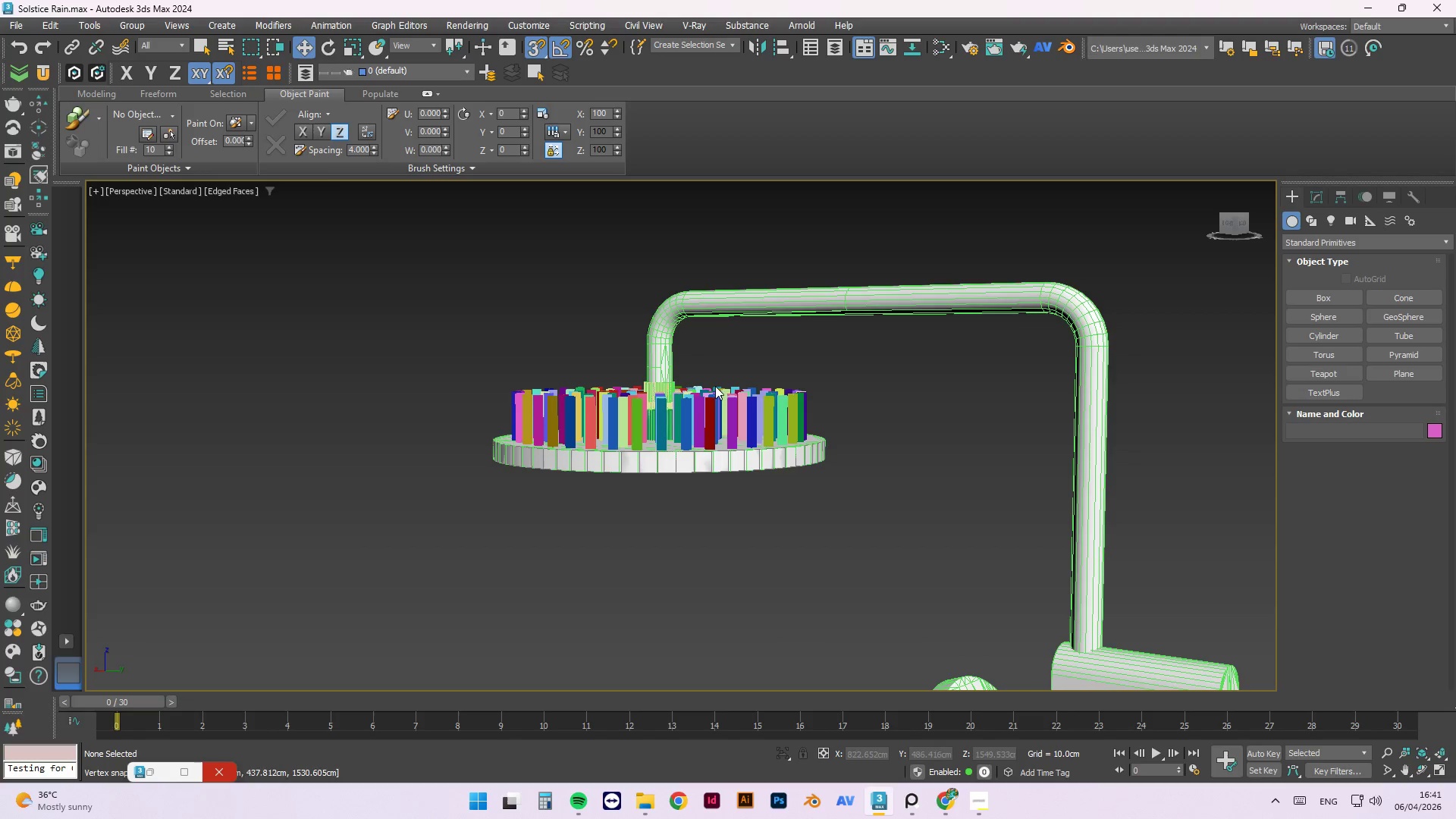 
left_click([800, 402])
 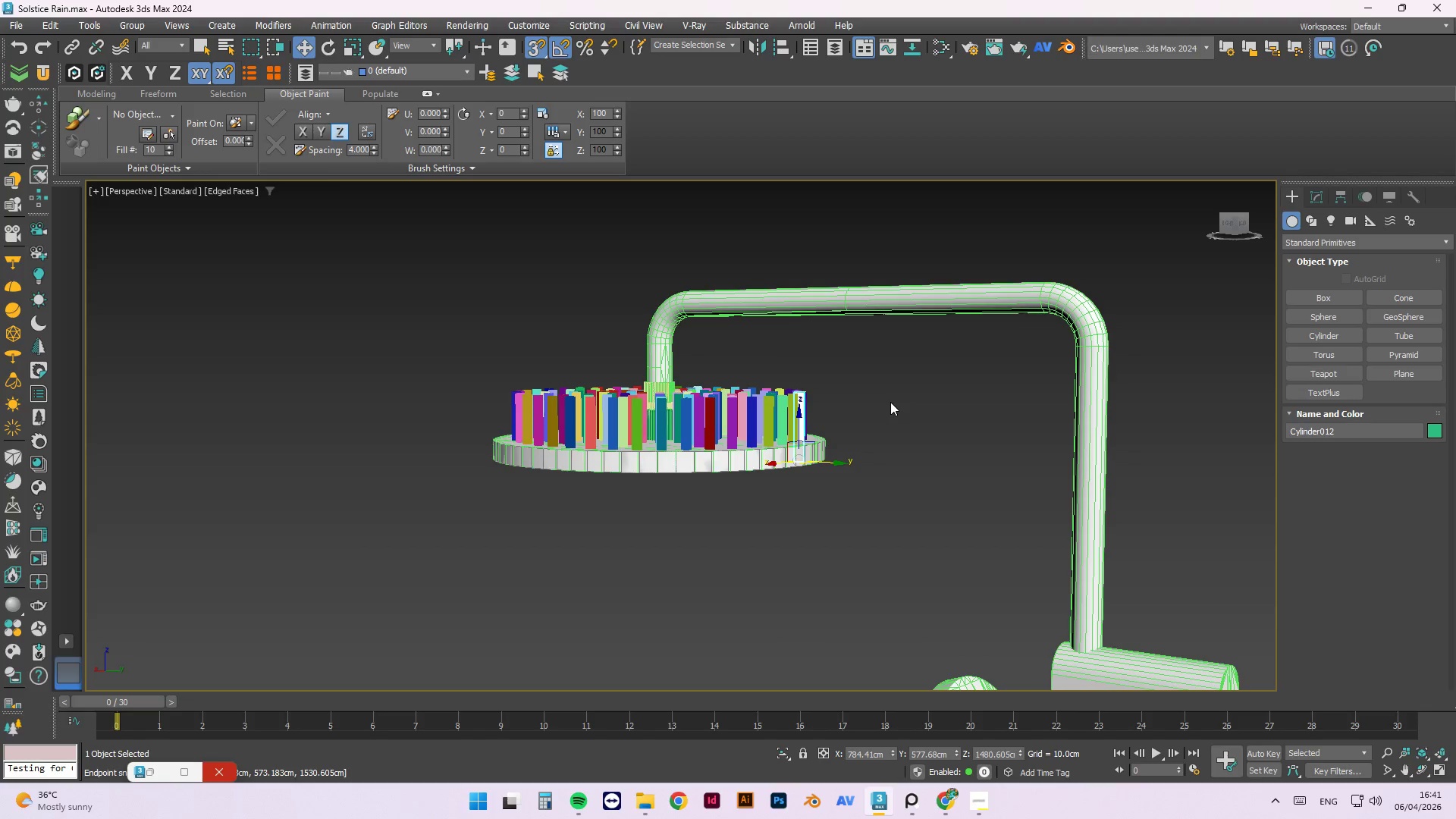 
key(Control+Shift+A)
 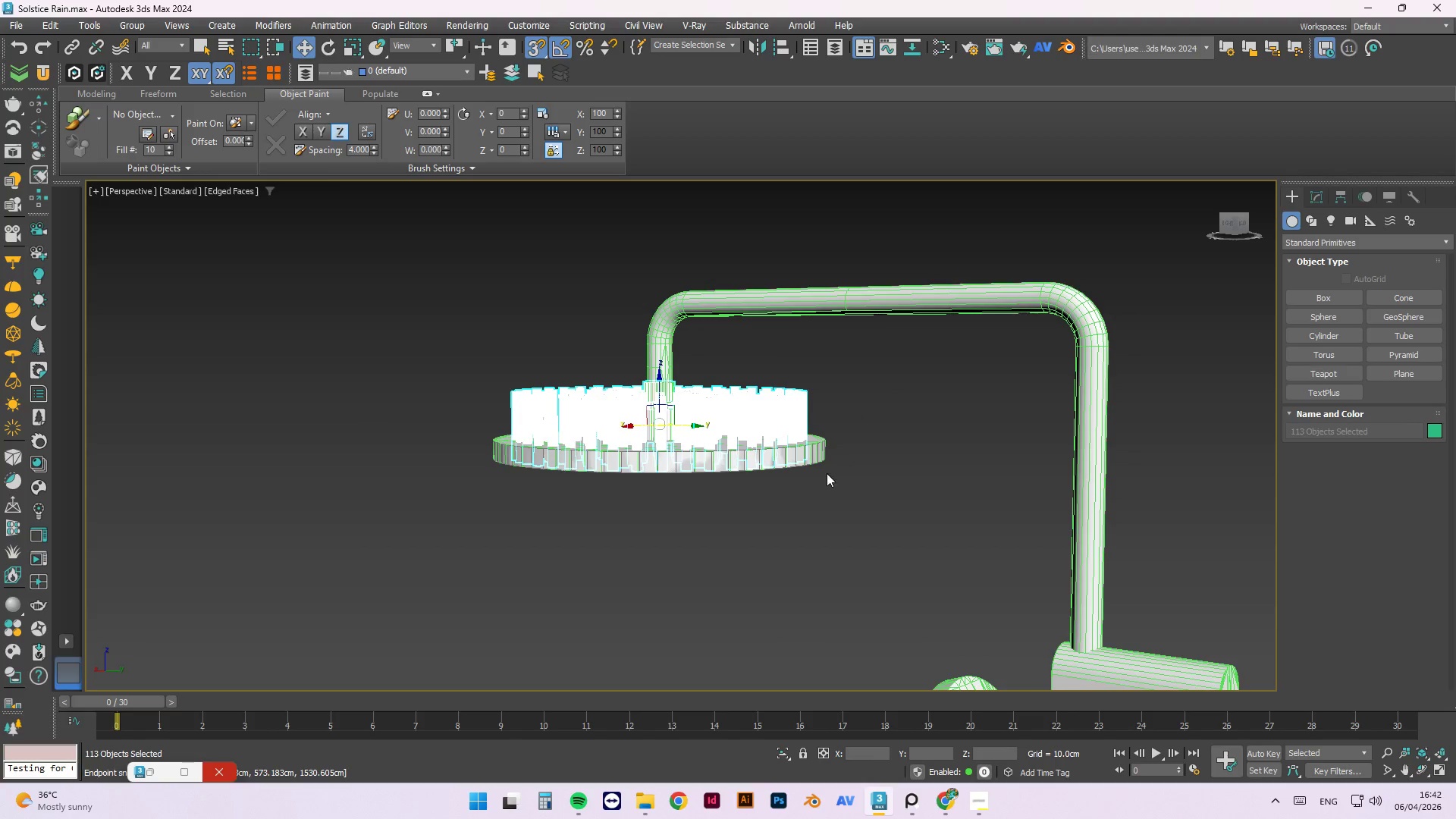 
scroll: coordinate [661, 333], scroll_direction: down, amount: 4.0
 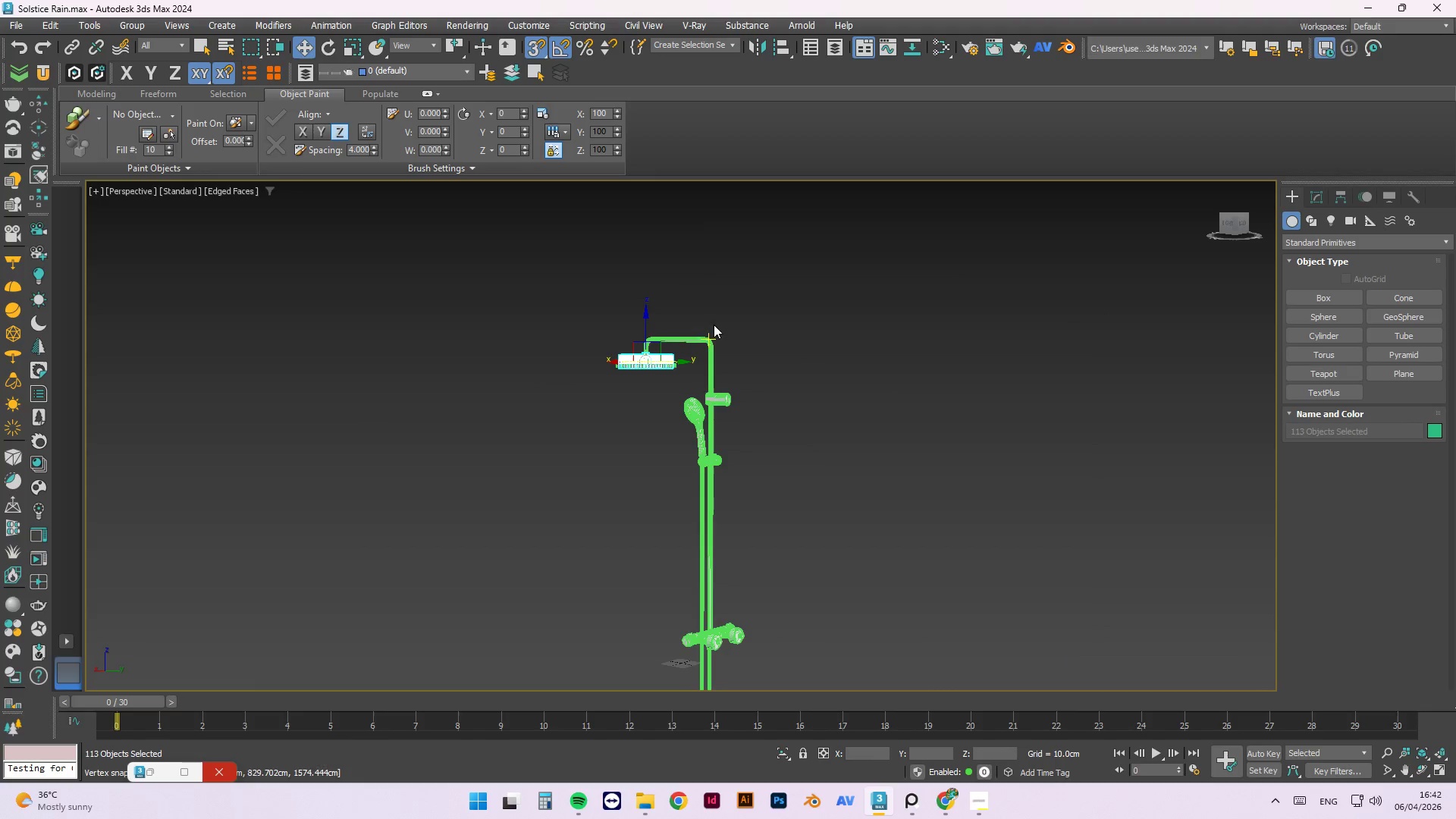 
scroll: coordinate [682, 347], scroll_direction: up, amount: 2.0
 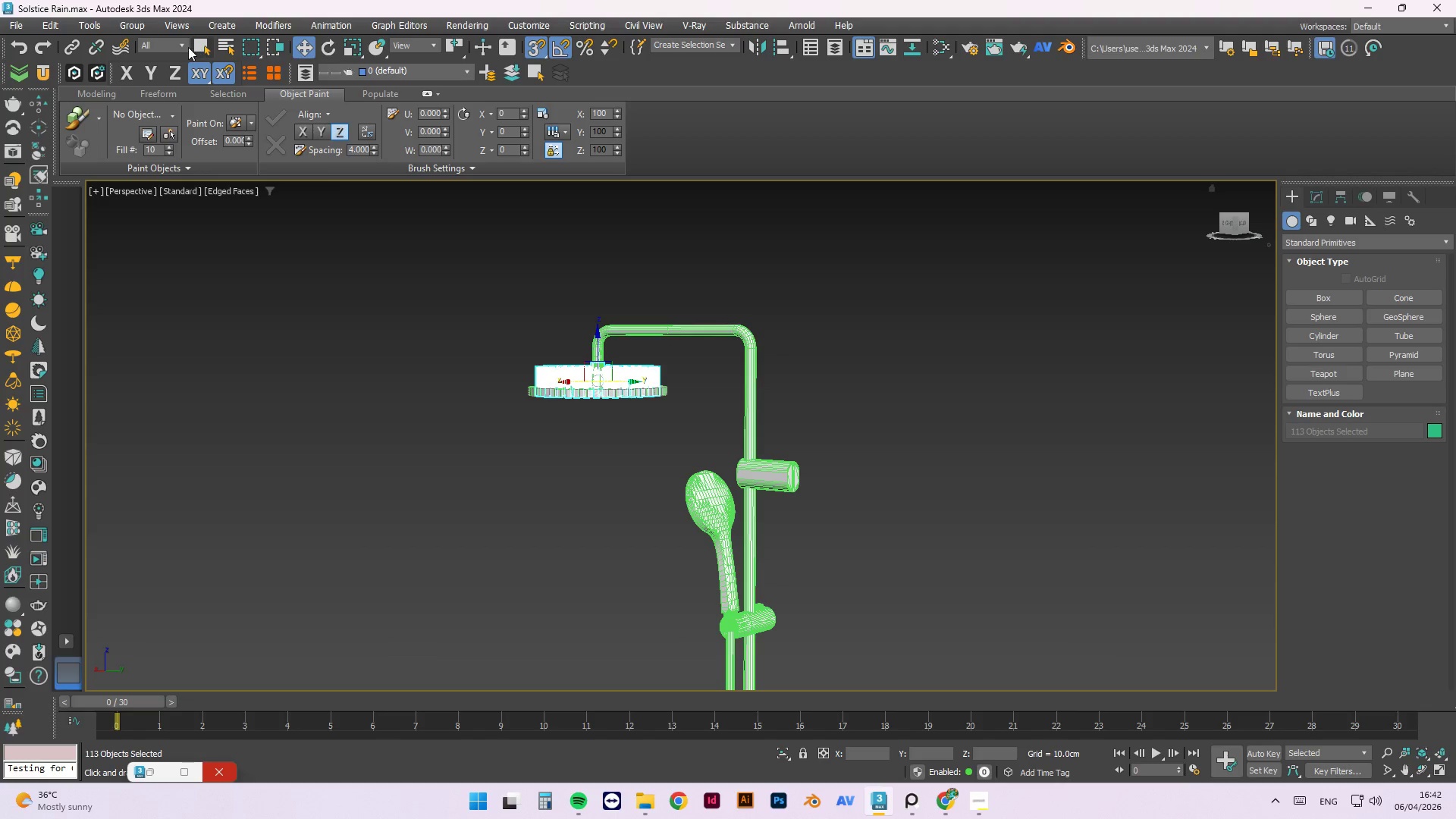 
left_click([132, 29])
 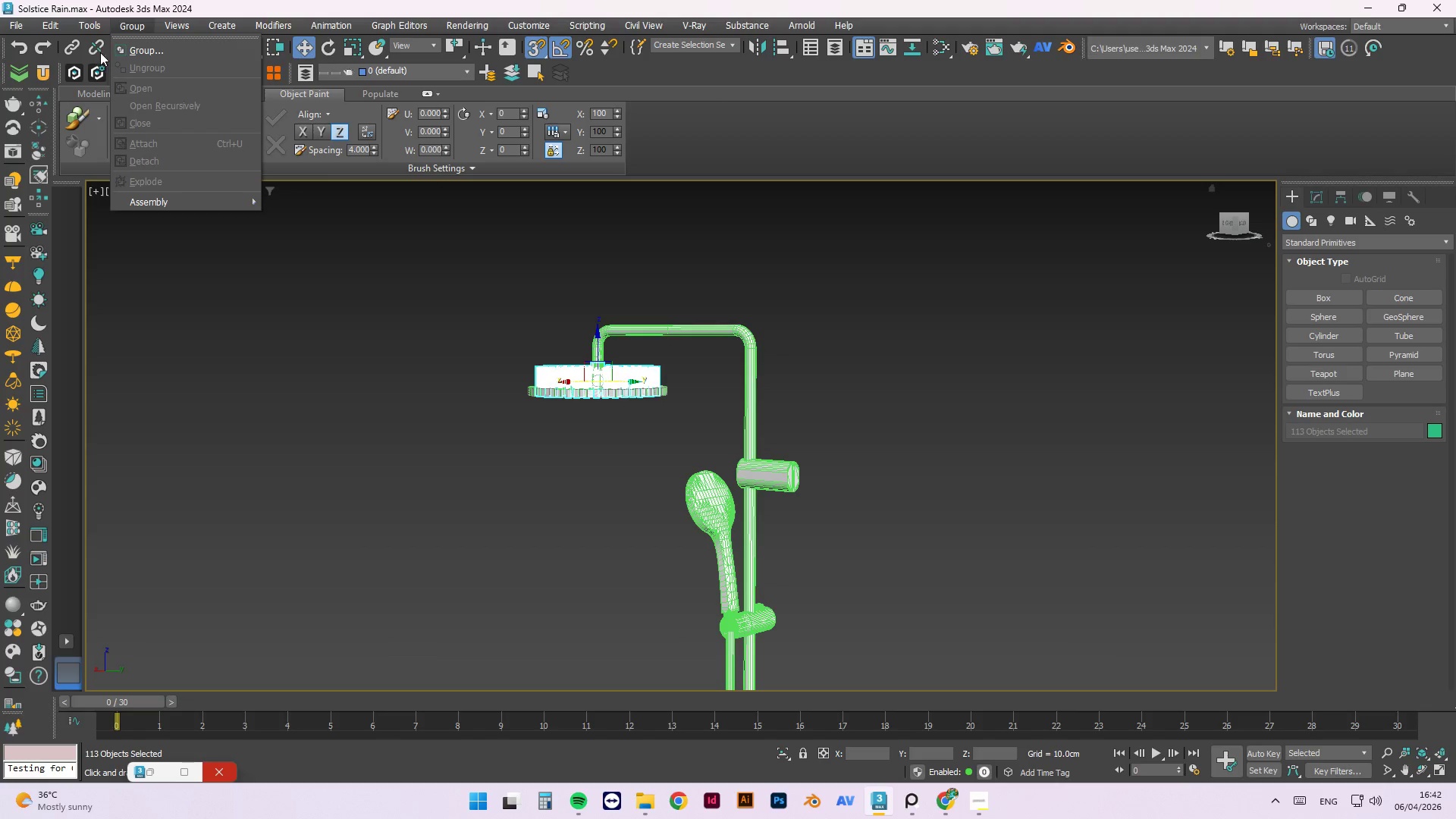 
left_click([134, 46])
 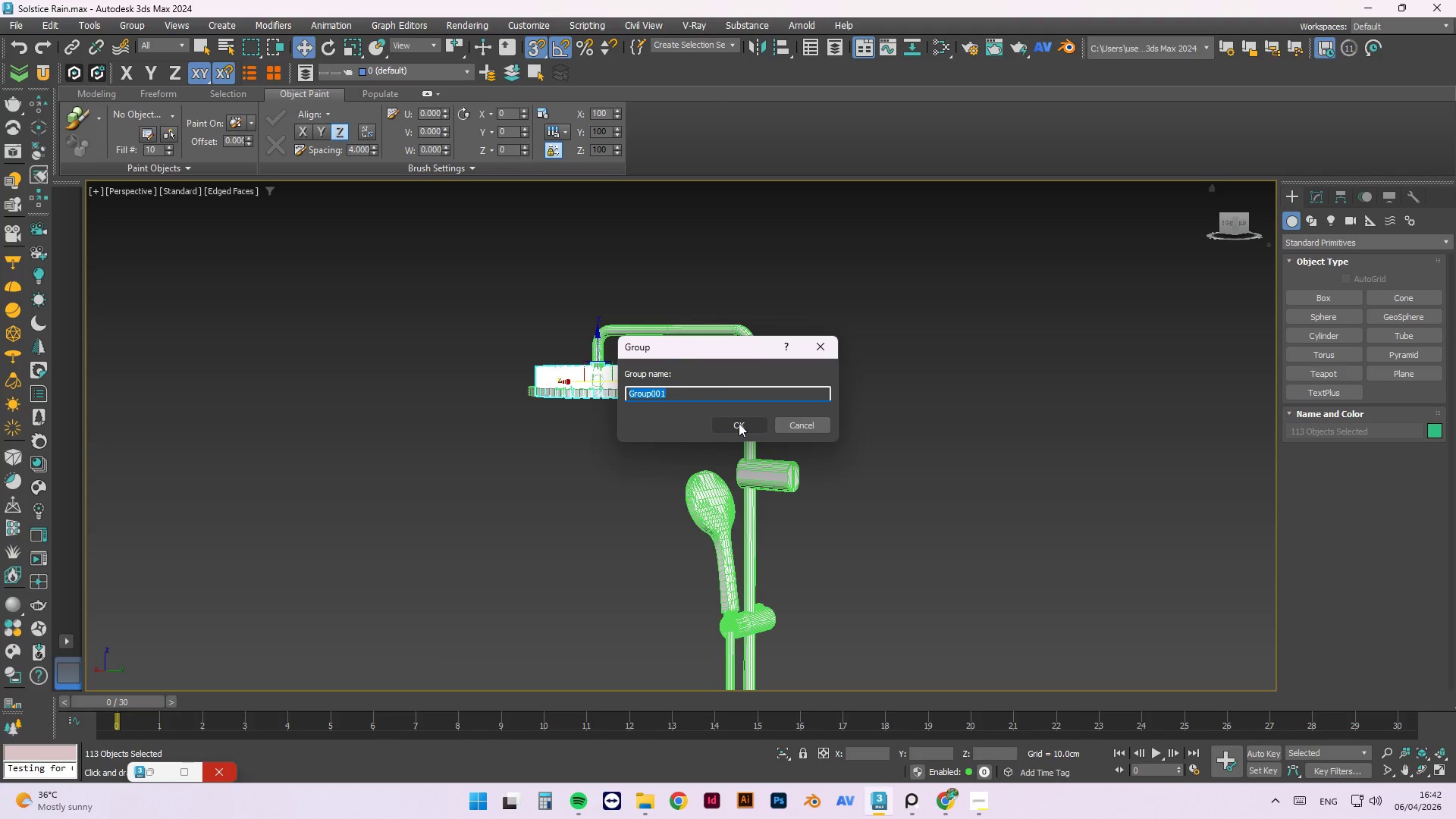 
left_click([739, 423])
 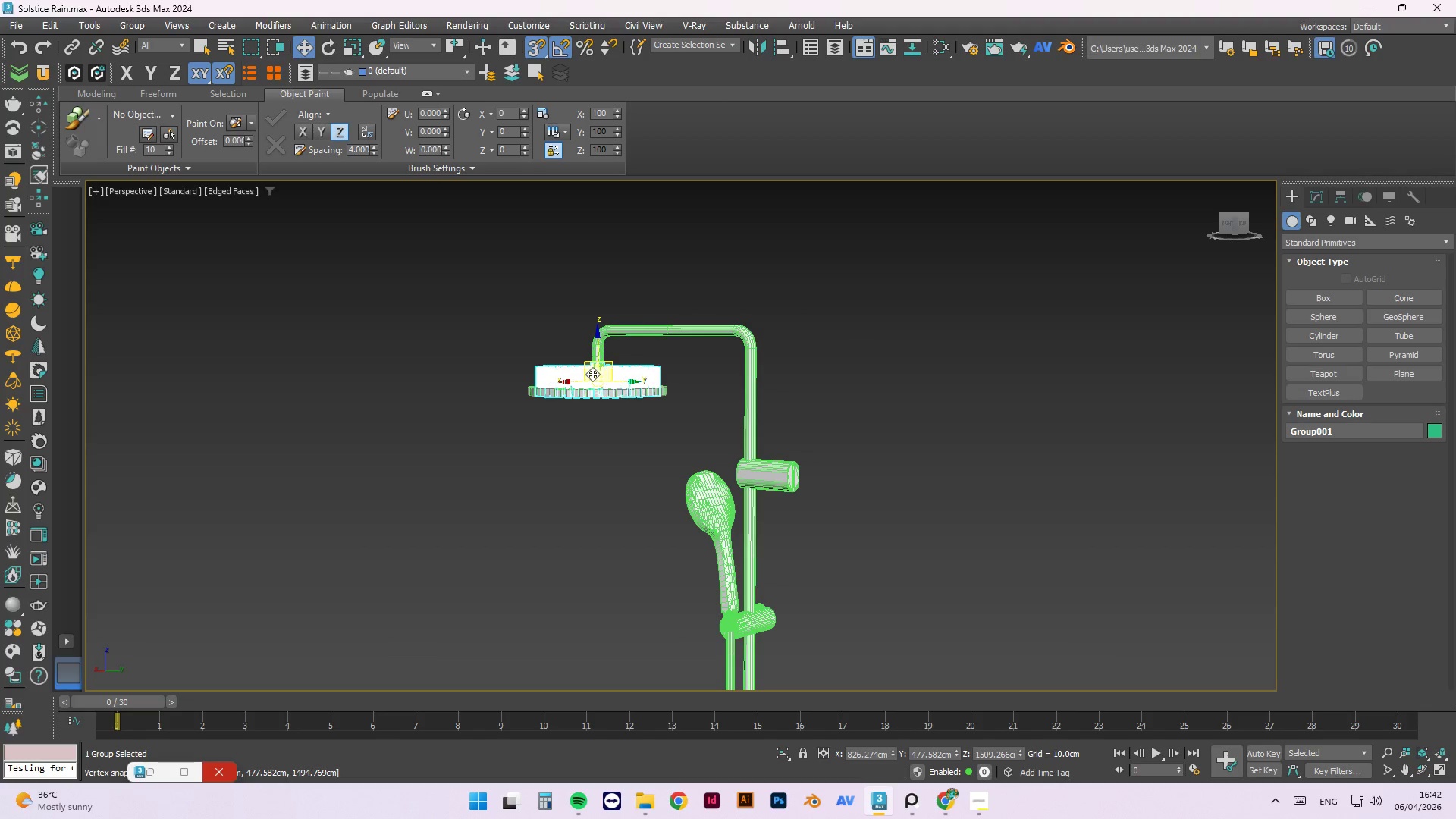 
scroll: coordinate [592, 374], scroll_direction: up, amount: 2.0
 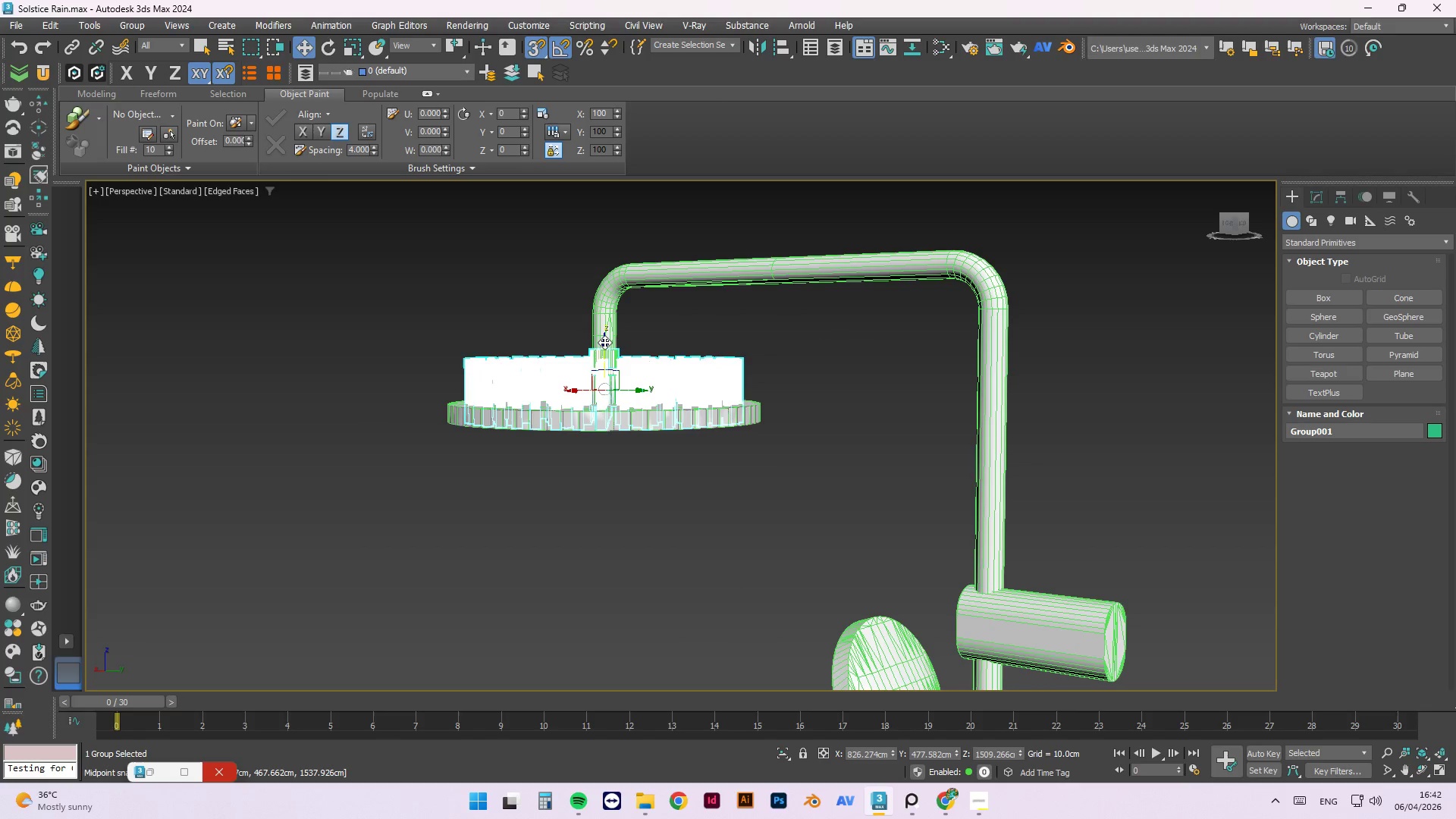 
left_click_drag(start_coordinate=[604, 342], to_coordinate=[613, 372])
 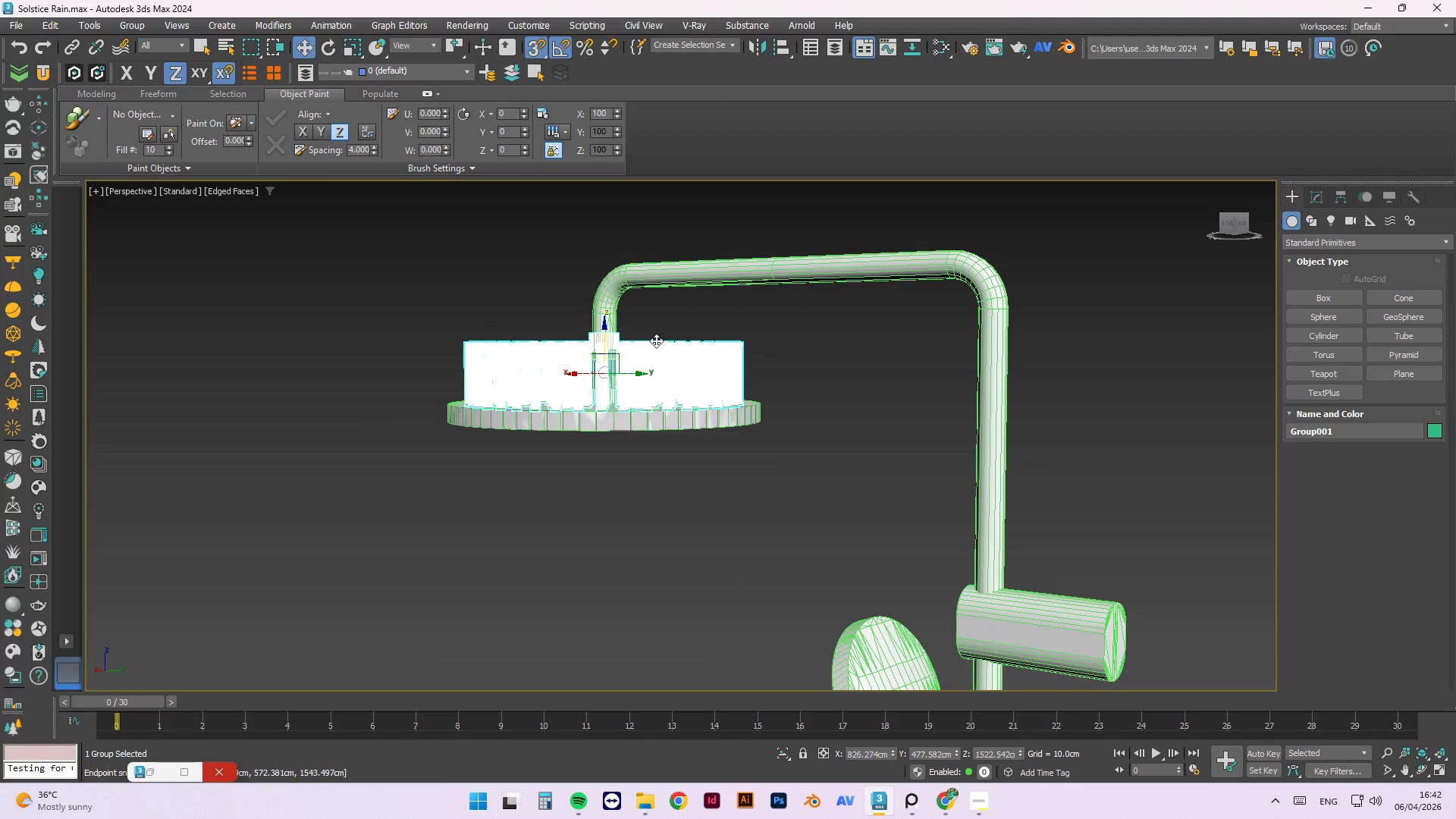 
key(Control+Z)
 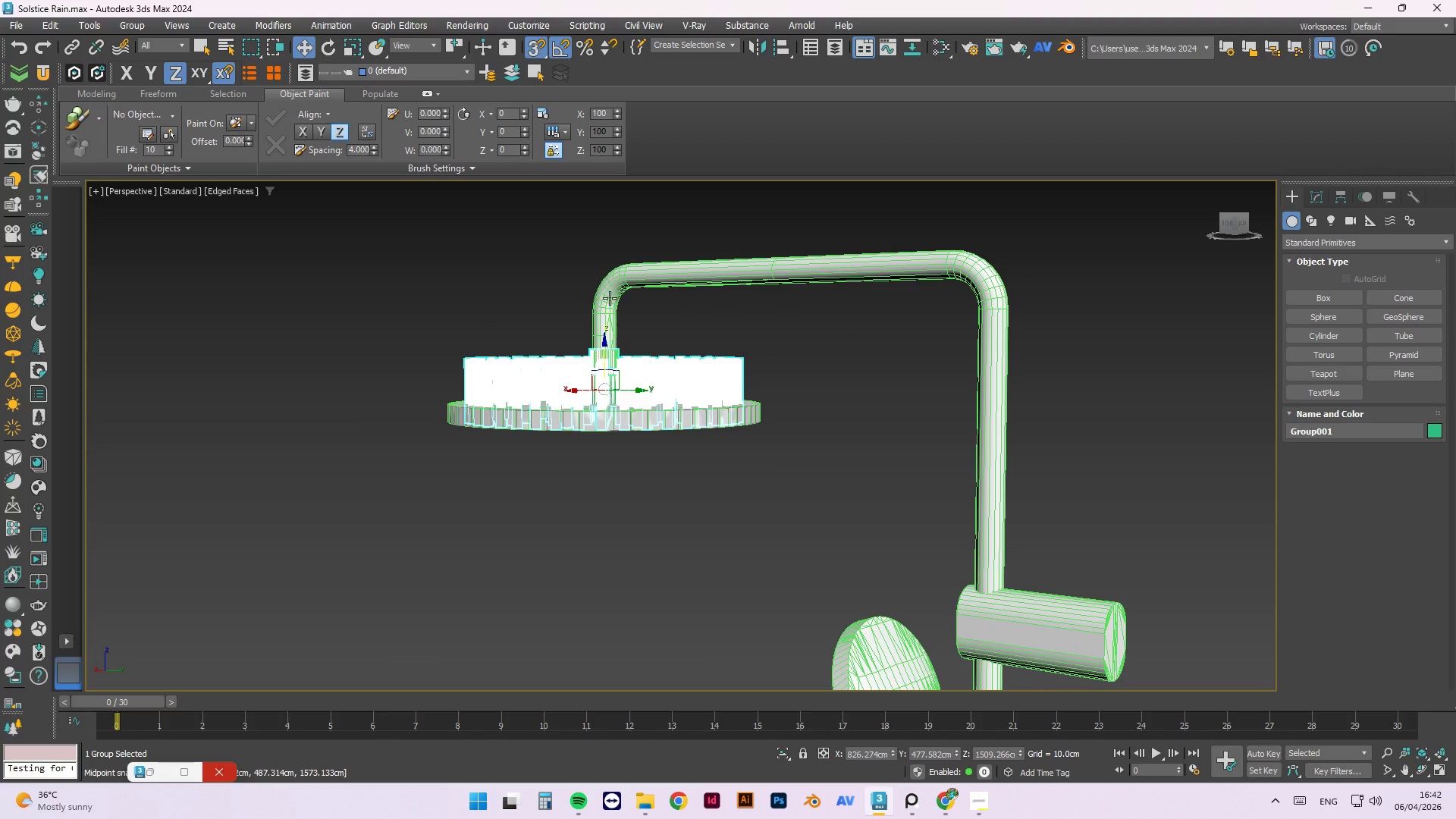 
key(Control+Z)
 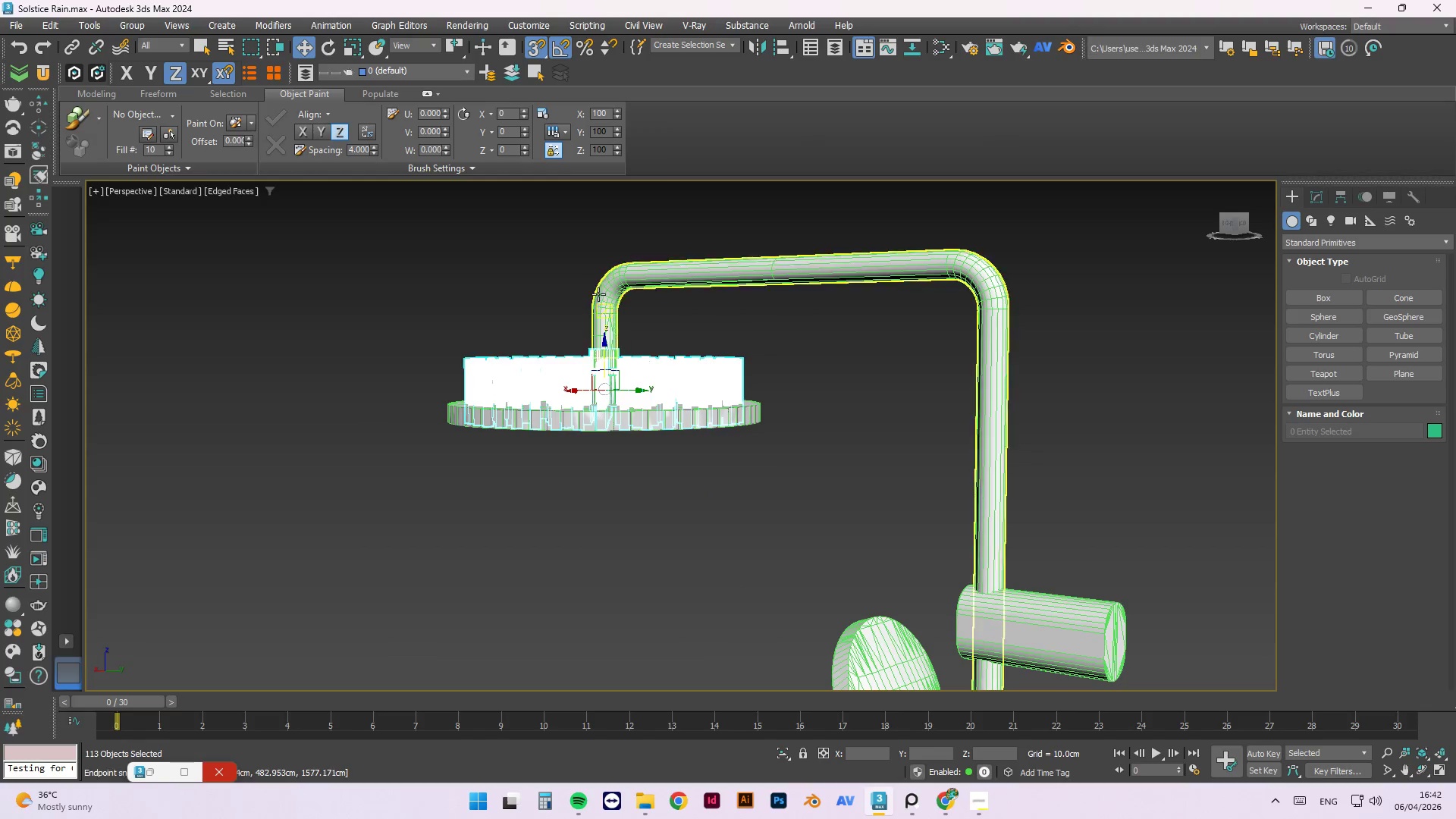 
scroll: coordinate [613, 331], scroll_direction: up, amount: 2.0
 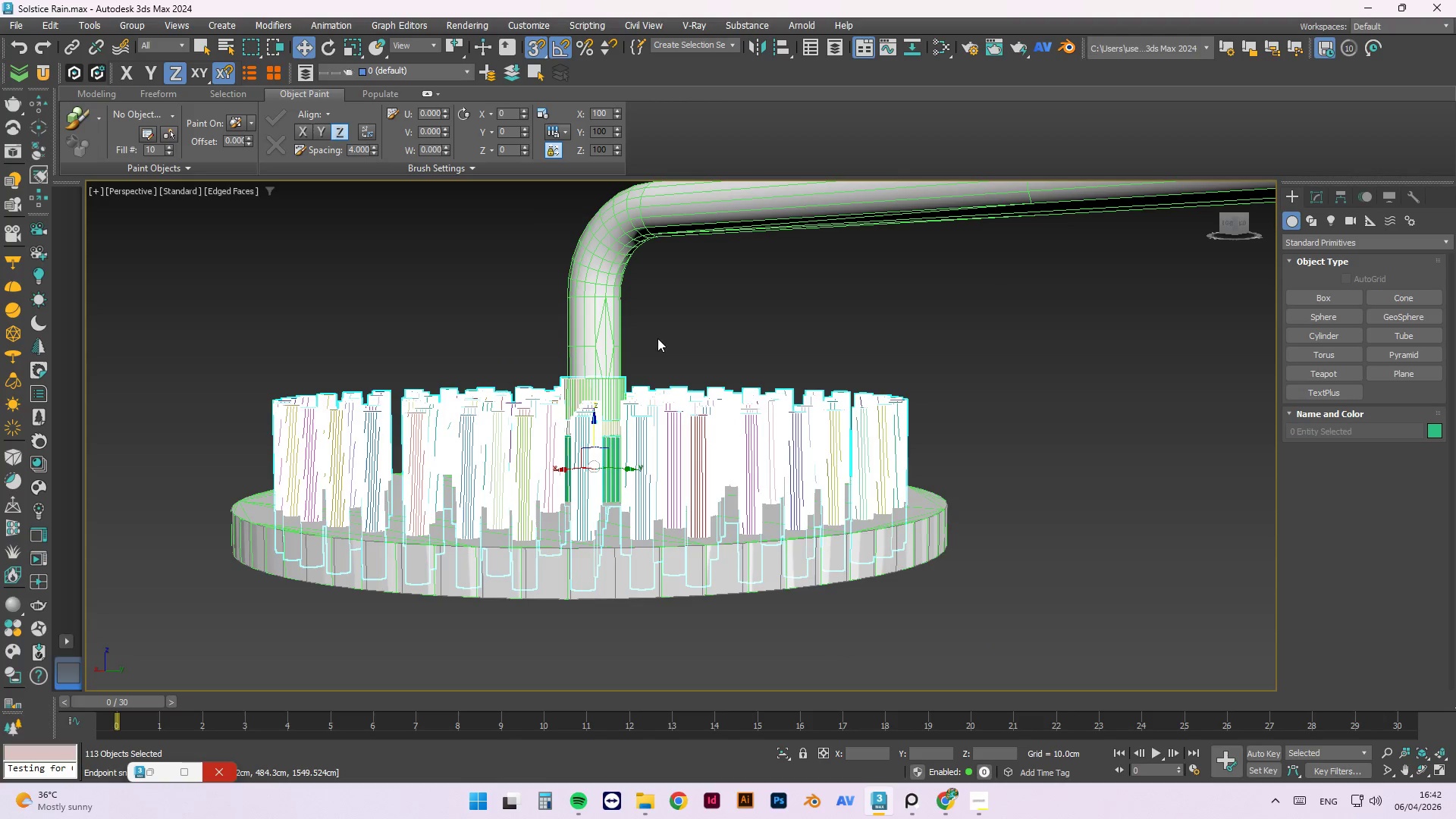 
key(Control+Z)
 